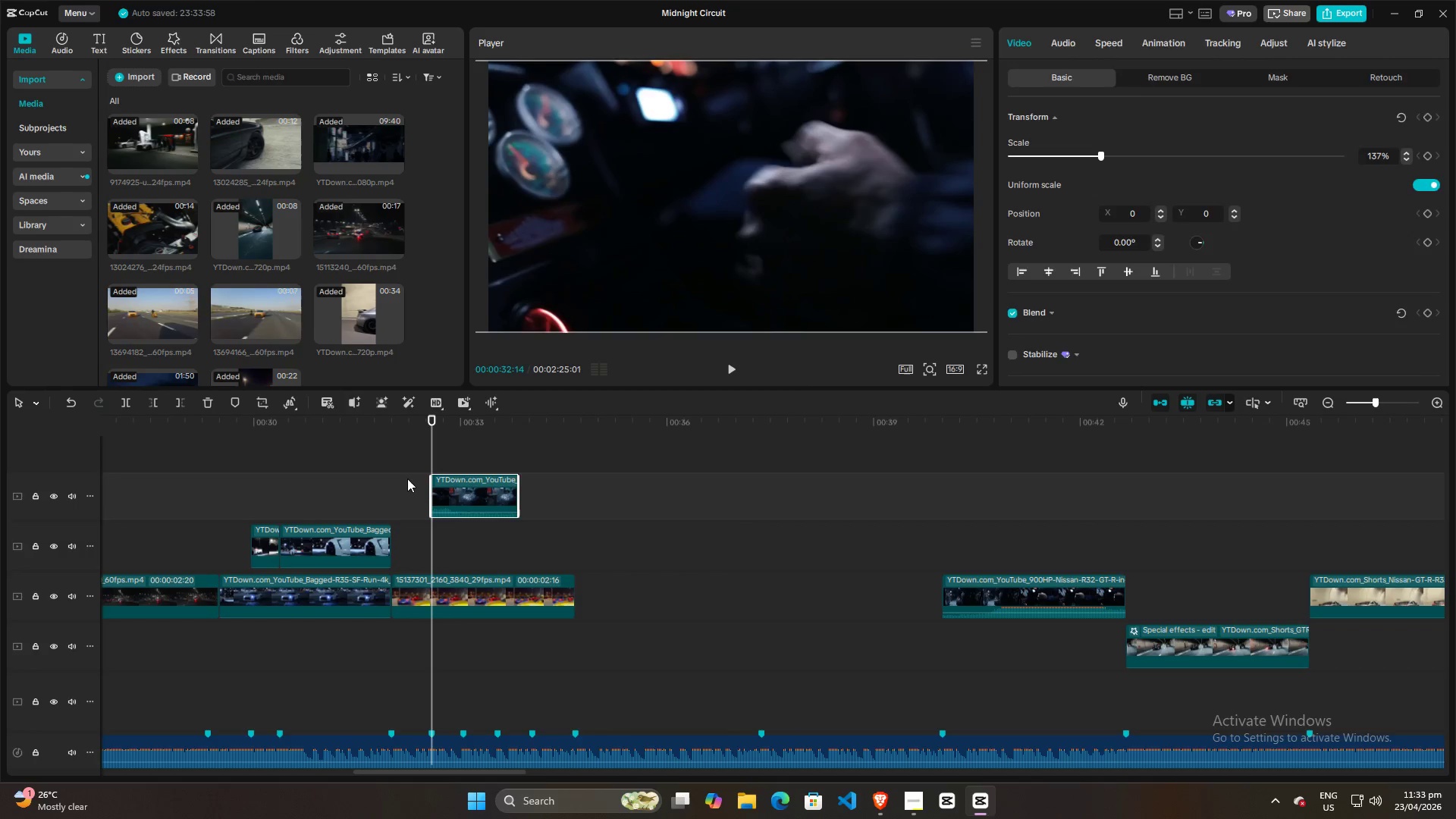 
left_click([404, 470])
 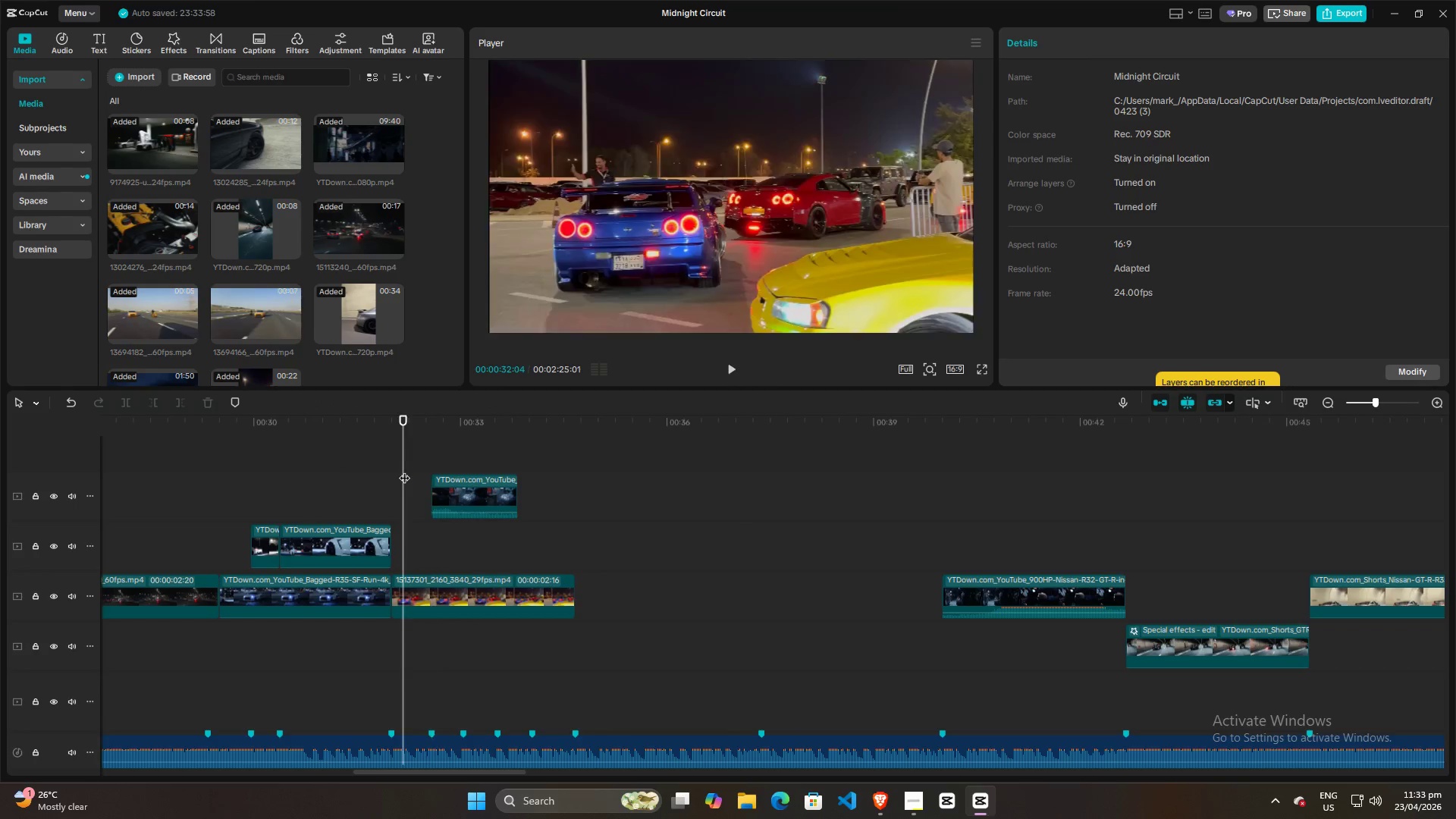 
key(Space)
 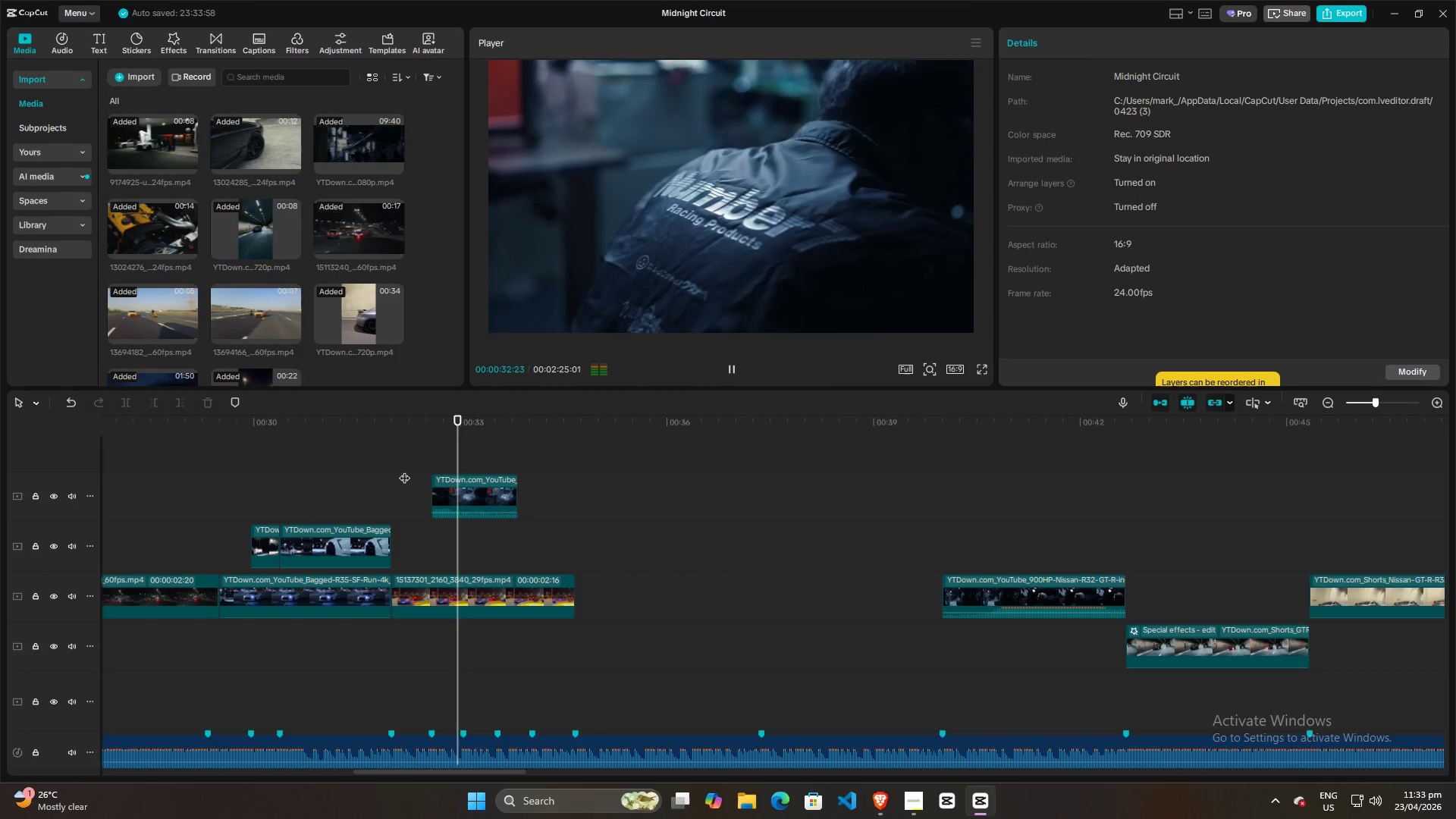 
key(Space)
 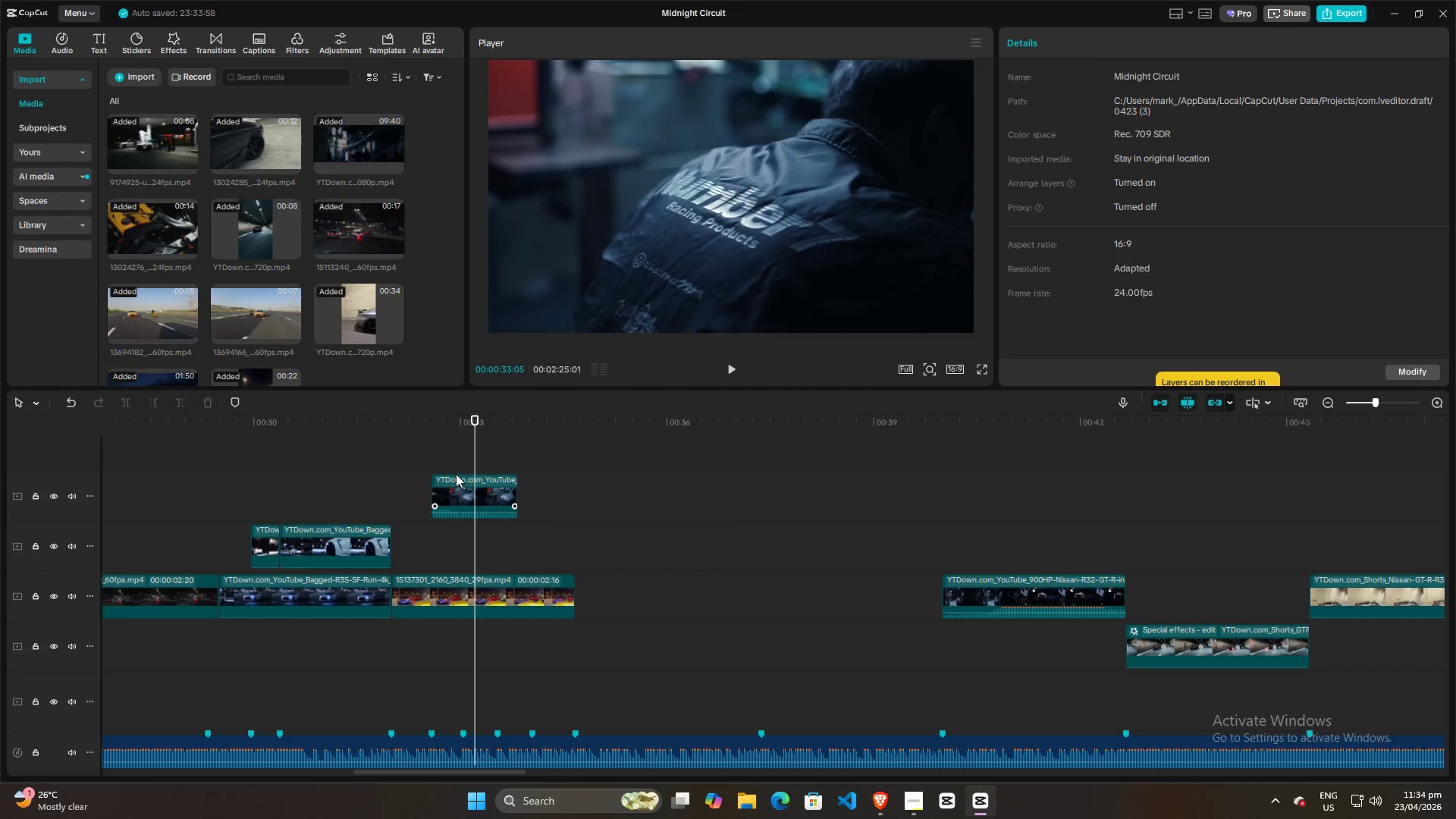 
left_click_drag(start_coordinate=[447, 484], to_coordinate=[462, 487])
 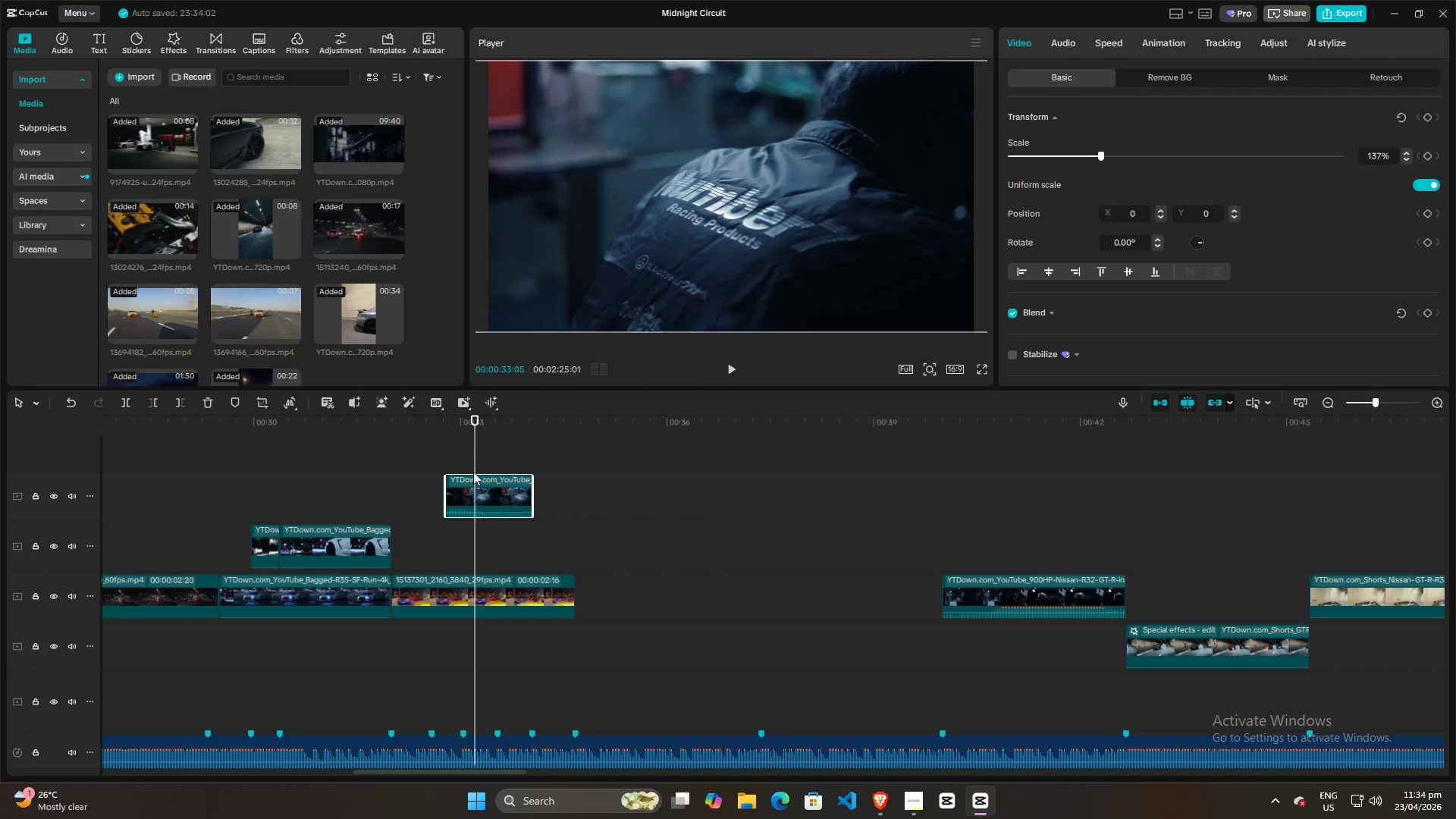 
left_click_drag(start_coordinate=[472, 466], to_coordinate=[461, 466])
 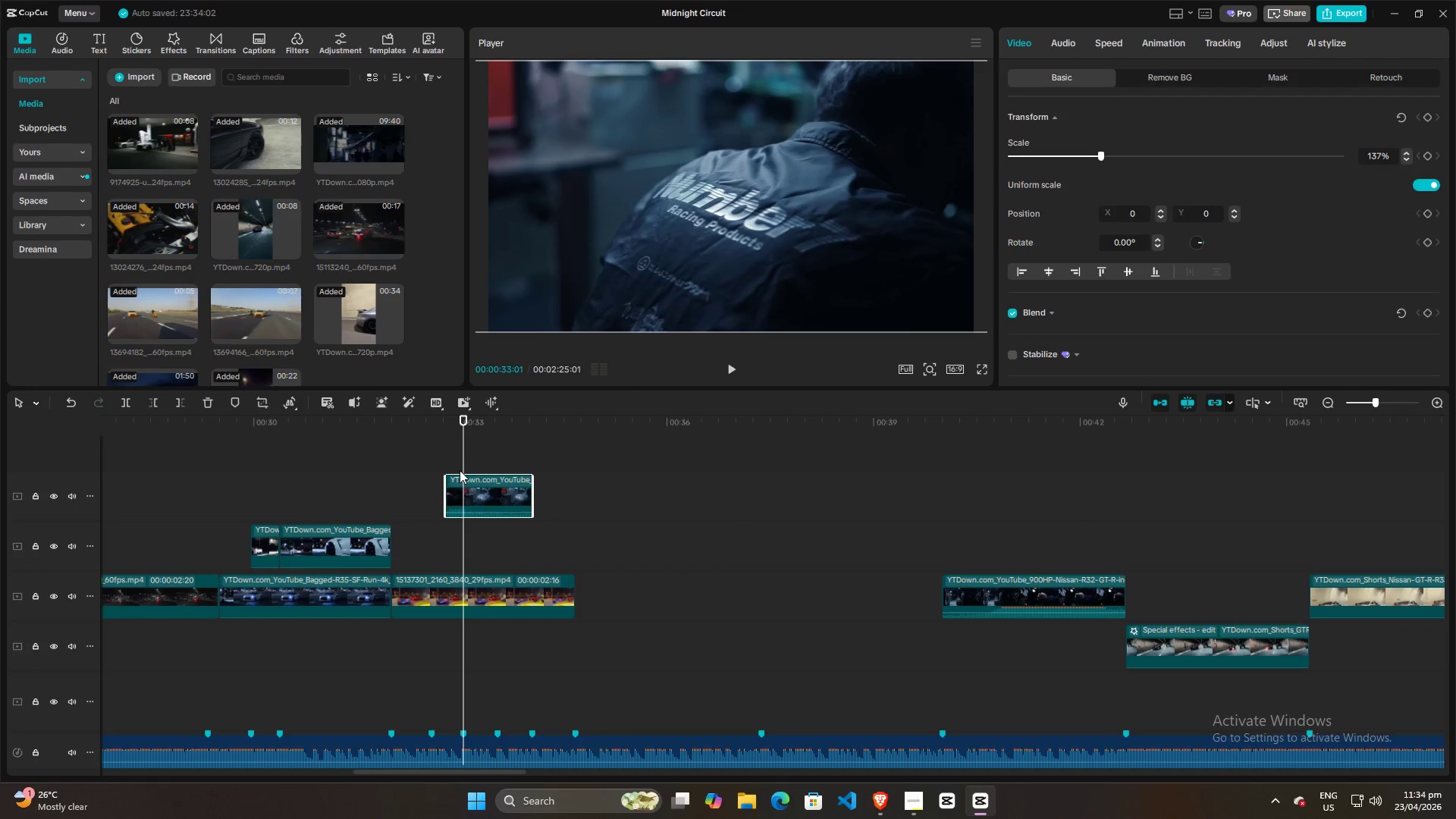 
key(ArrowLeft)
 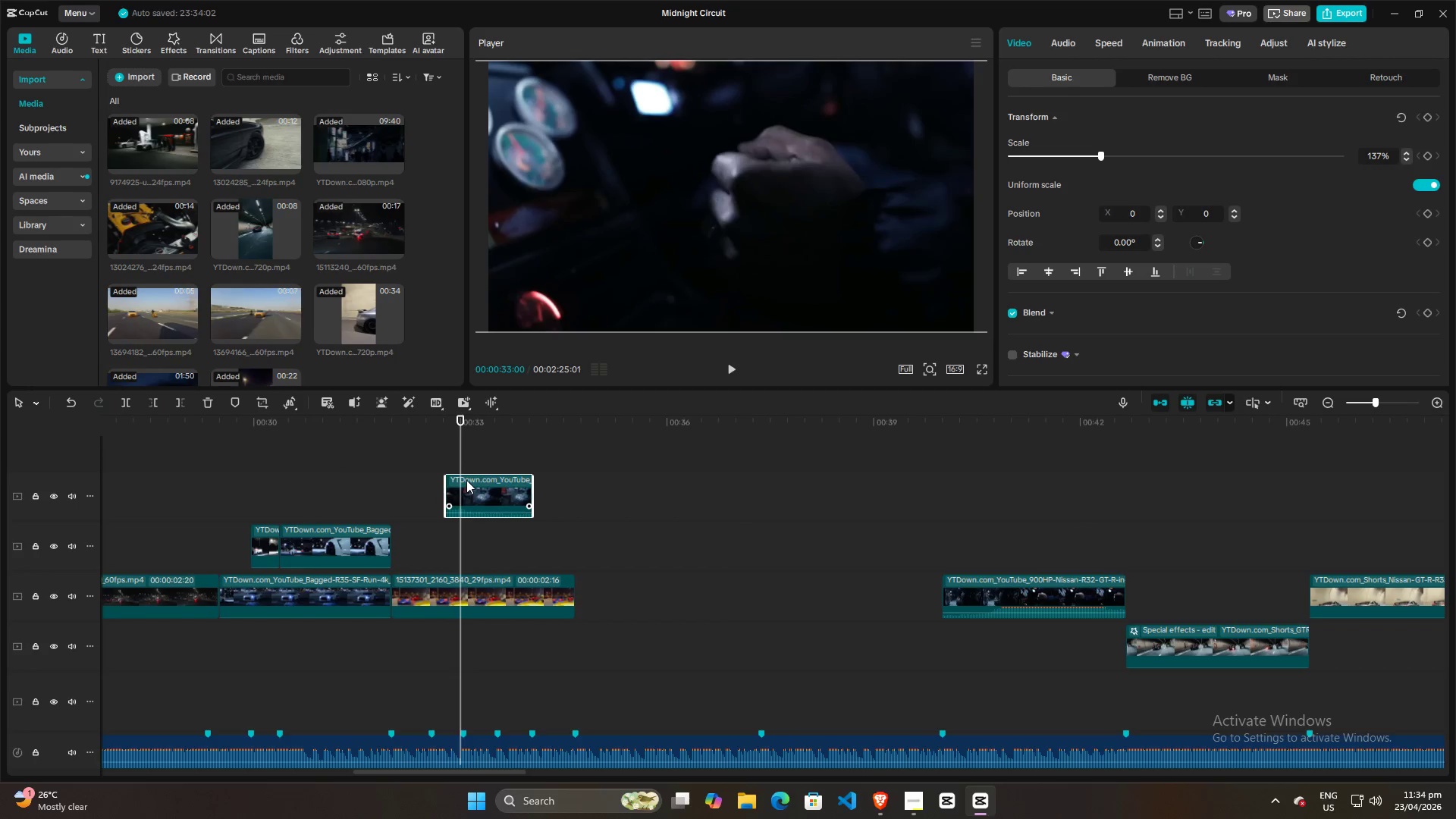 
hold_key(key=ControlLeft, duration=1.26)
scroll: coordinate [478, 497], scroll_direction: up, amount: 14.0
 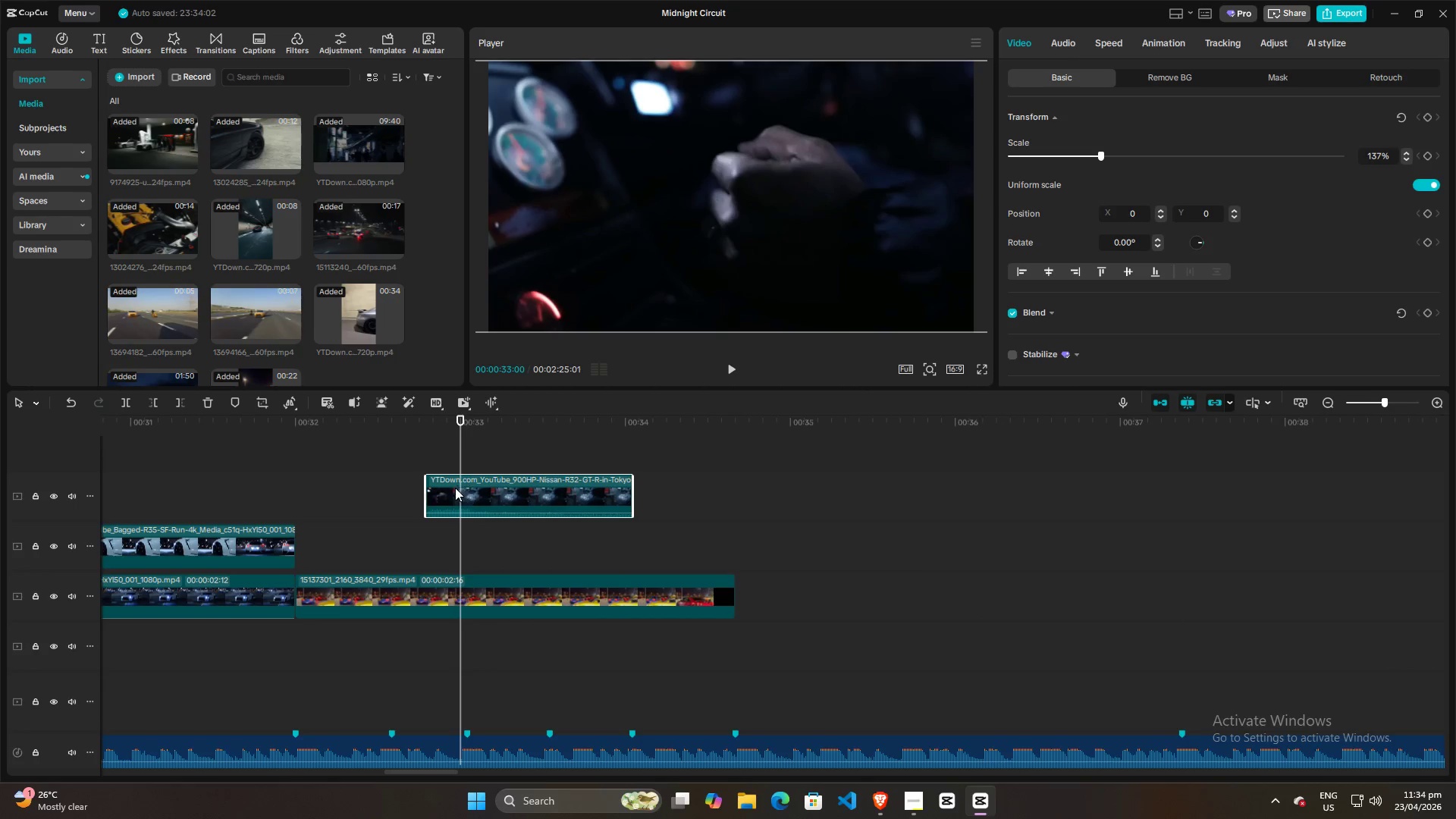 
left_click([445, 485])
 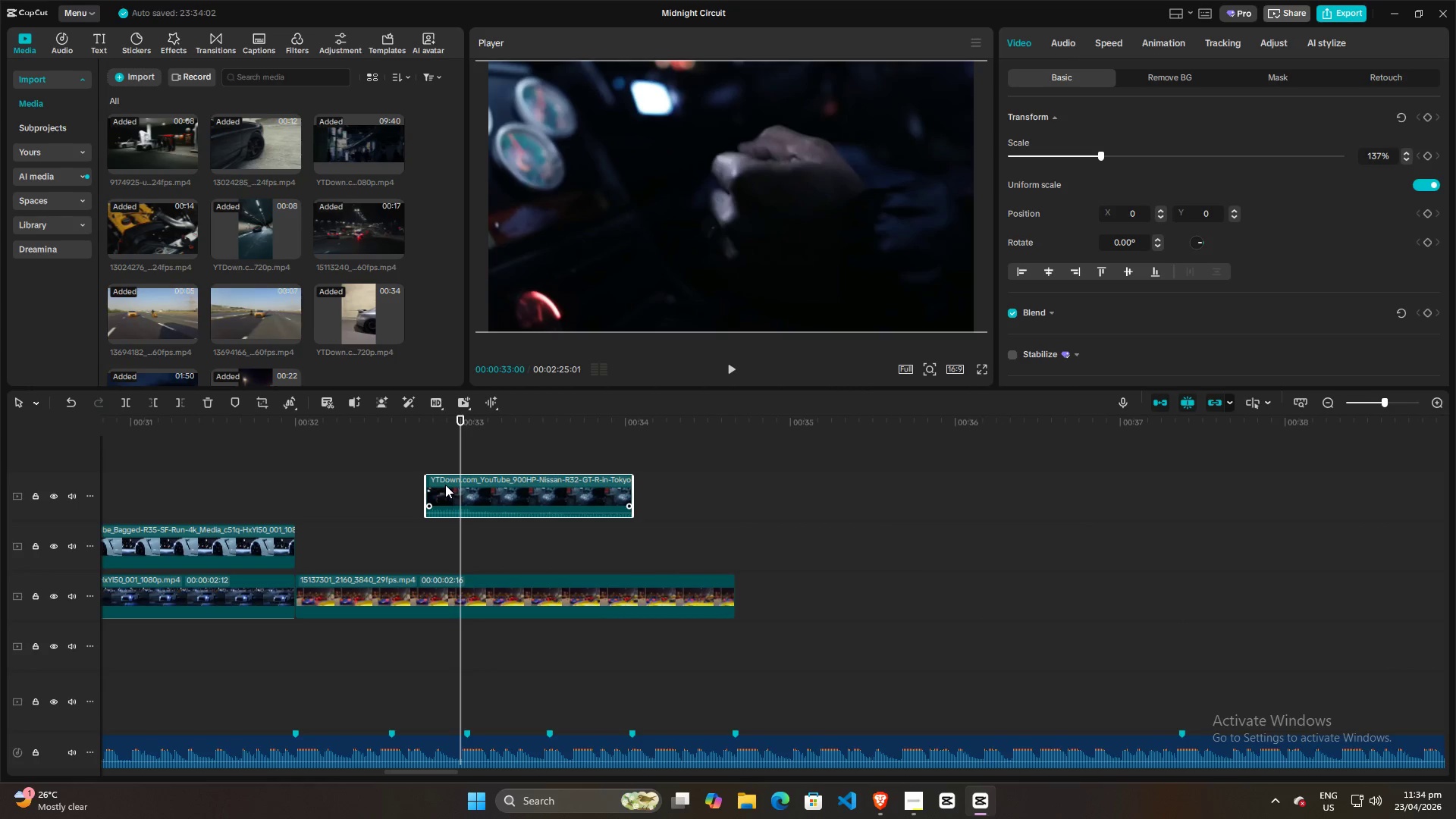 
key(M)
 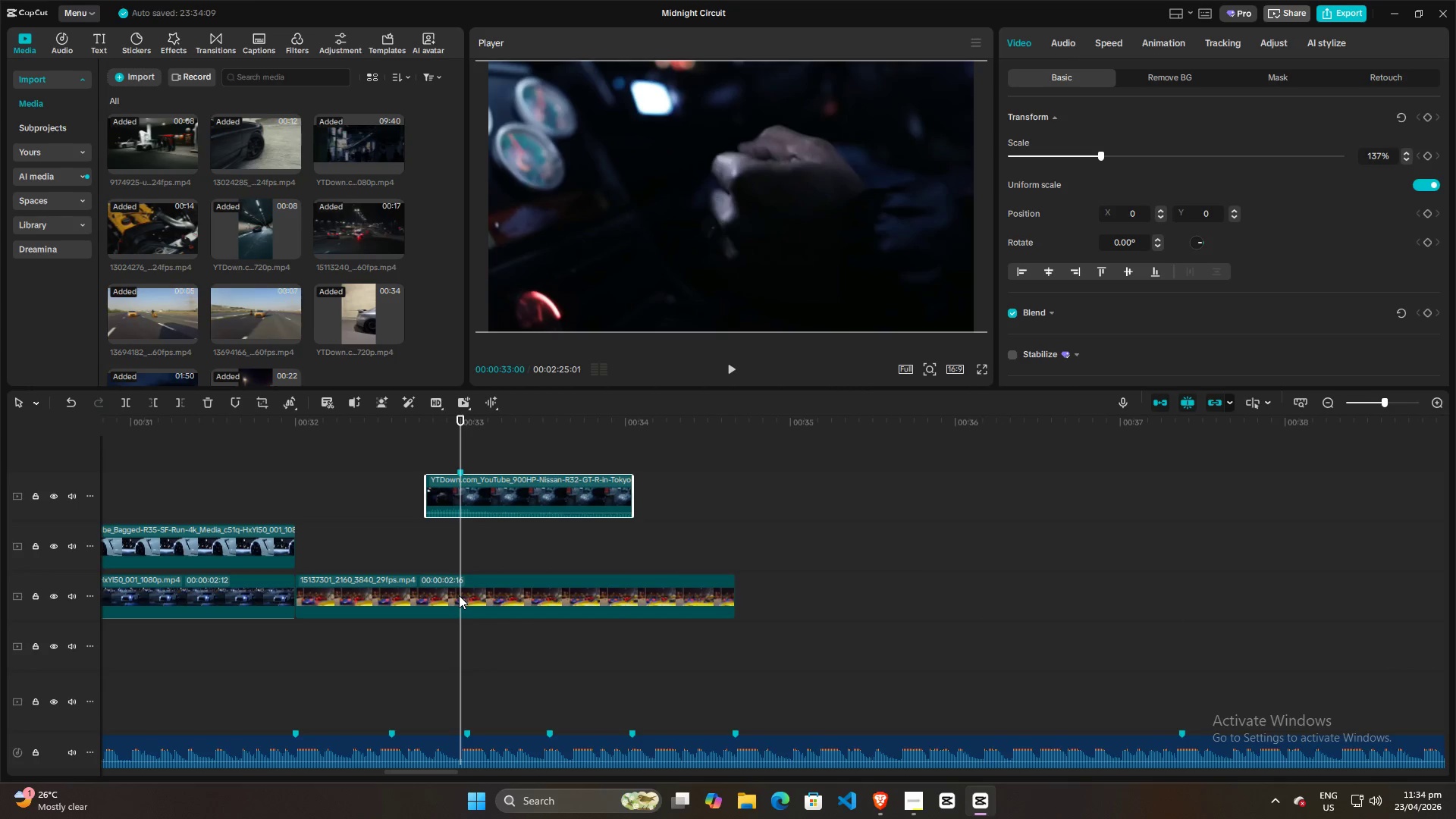 
left_click_drag(start_coordinate=[459, 539], to_coordinate=[465, 538])
 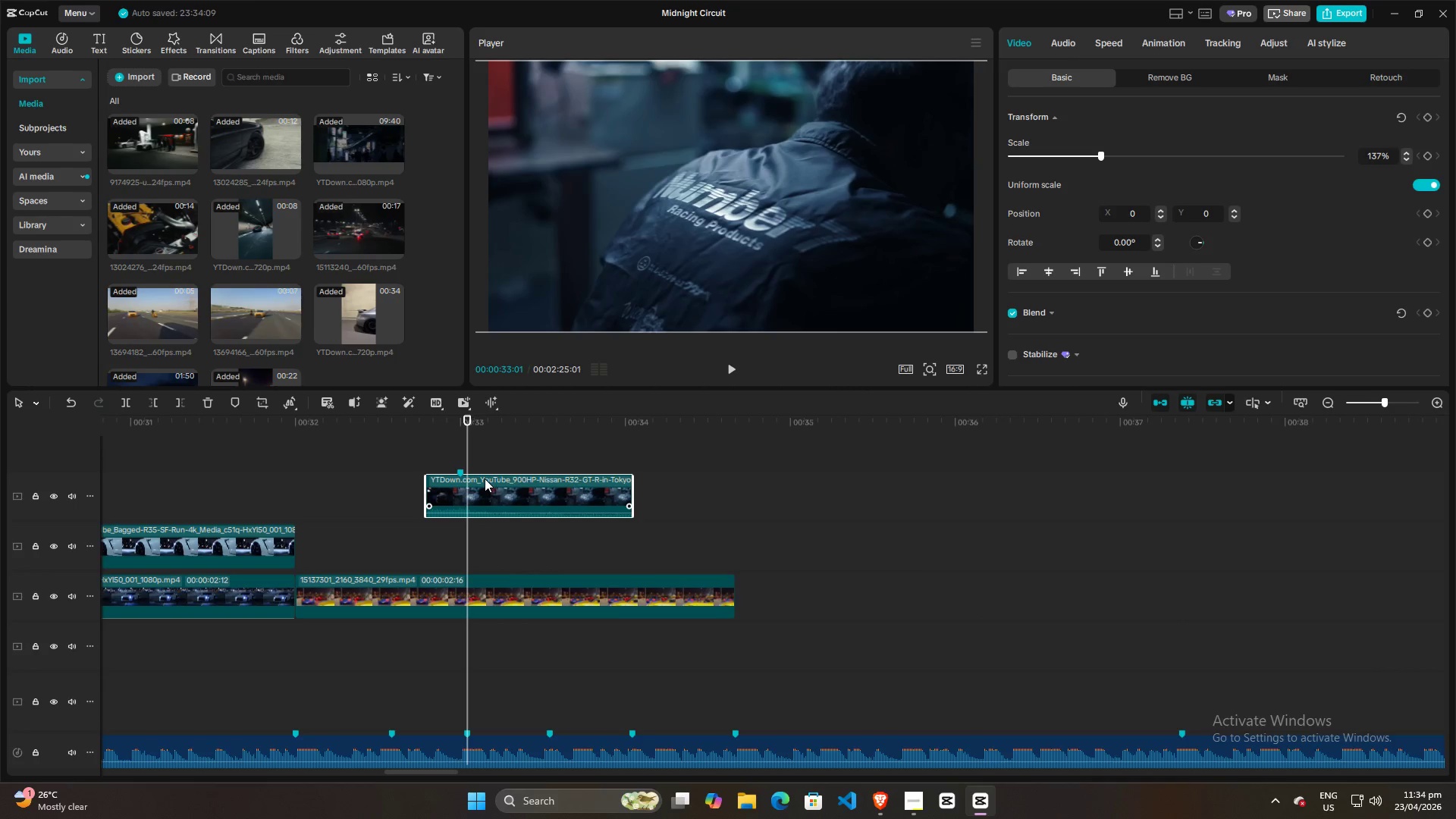 
left_click_drag(start_coordinate=[488, 479], to_coordinate=[496, 482])
 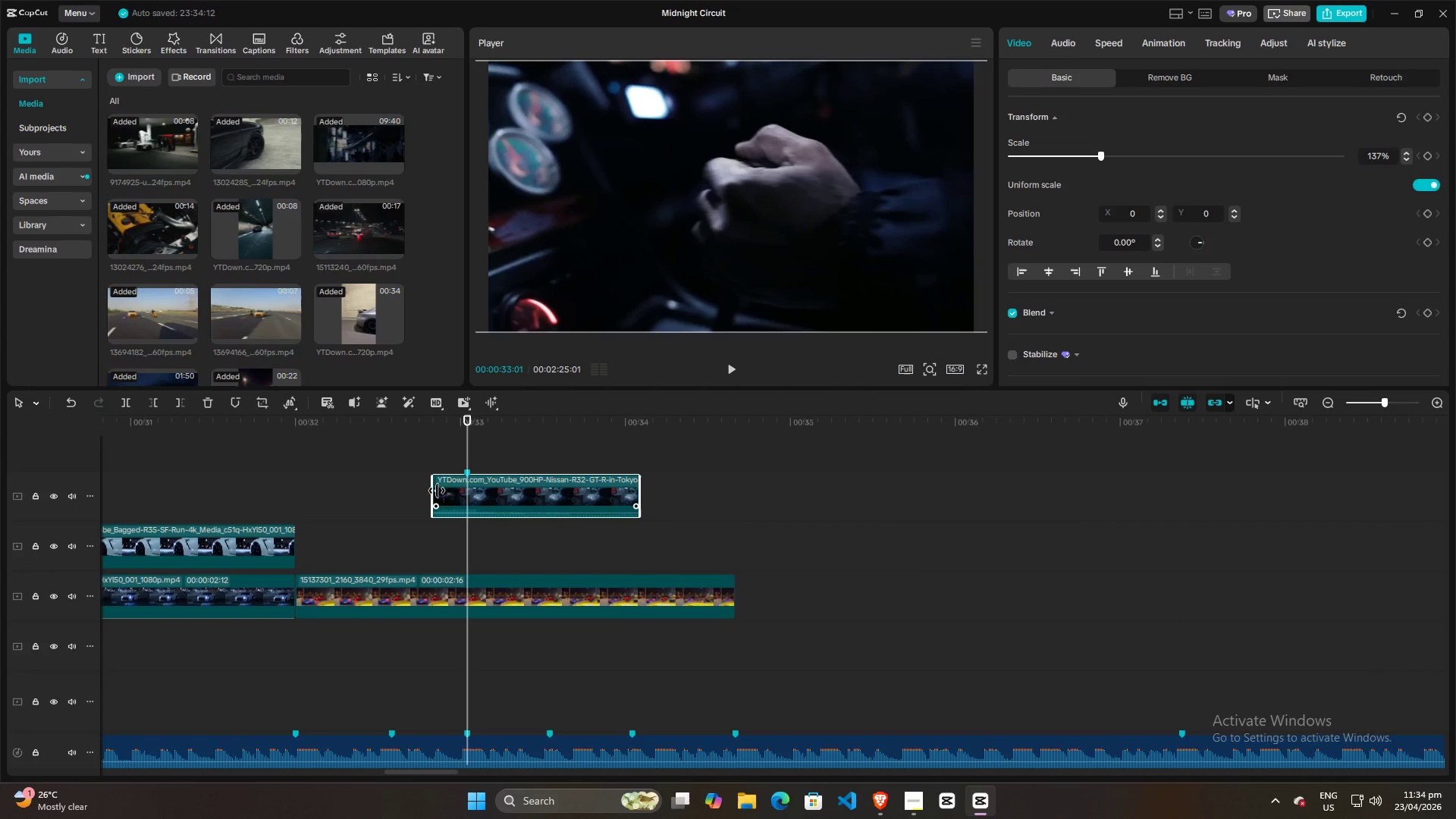 
left_click_drag(start_coordinate=[434, 491], to_coordinate=[391, 491])
 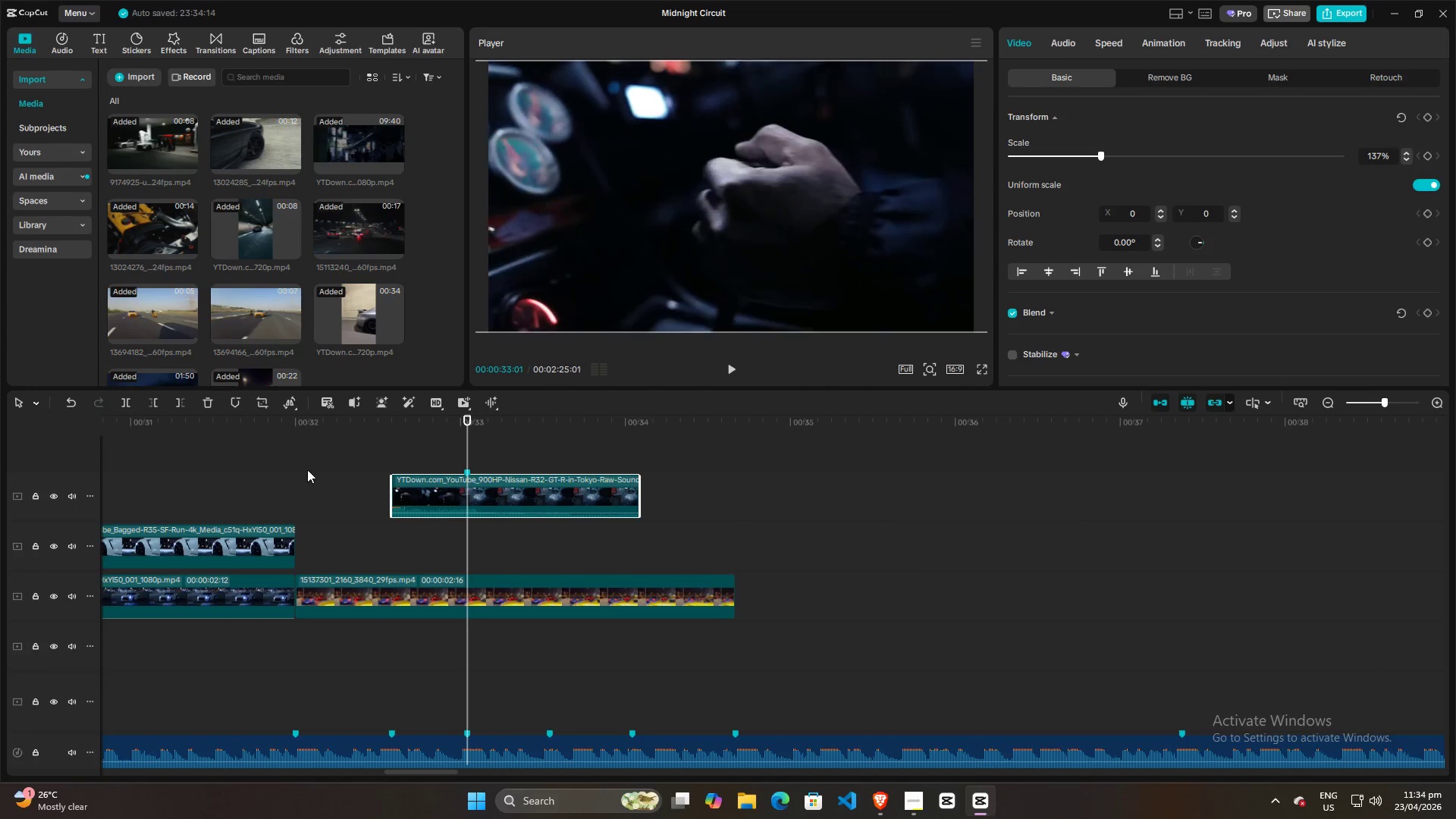 
left_click([293, 469])
 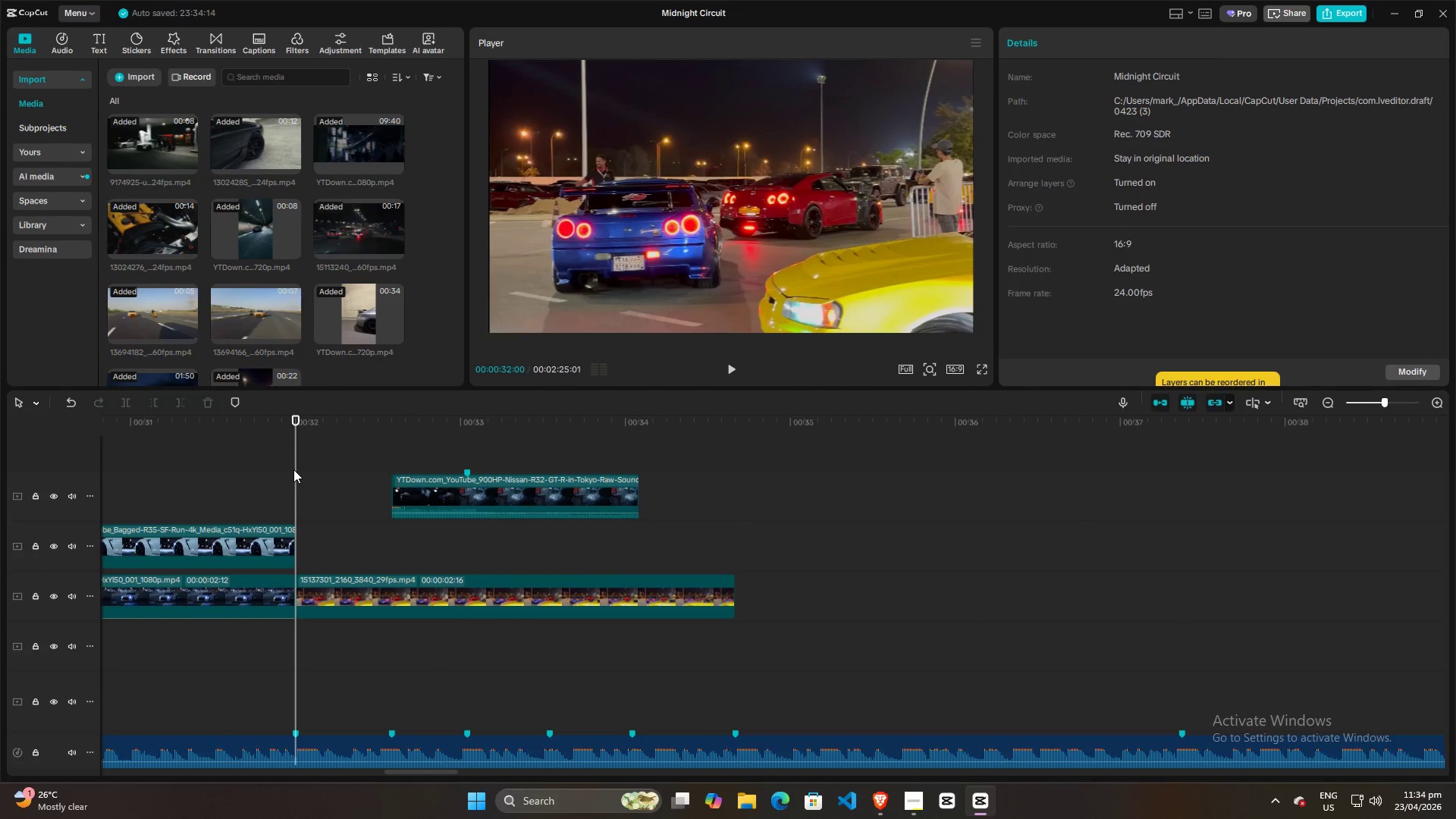 
key(Space)
 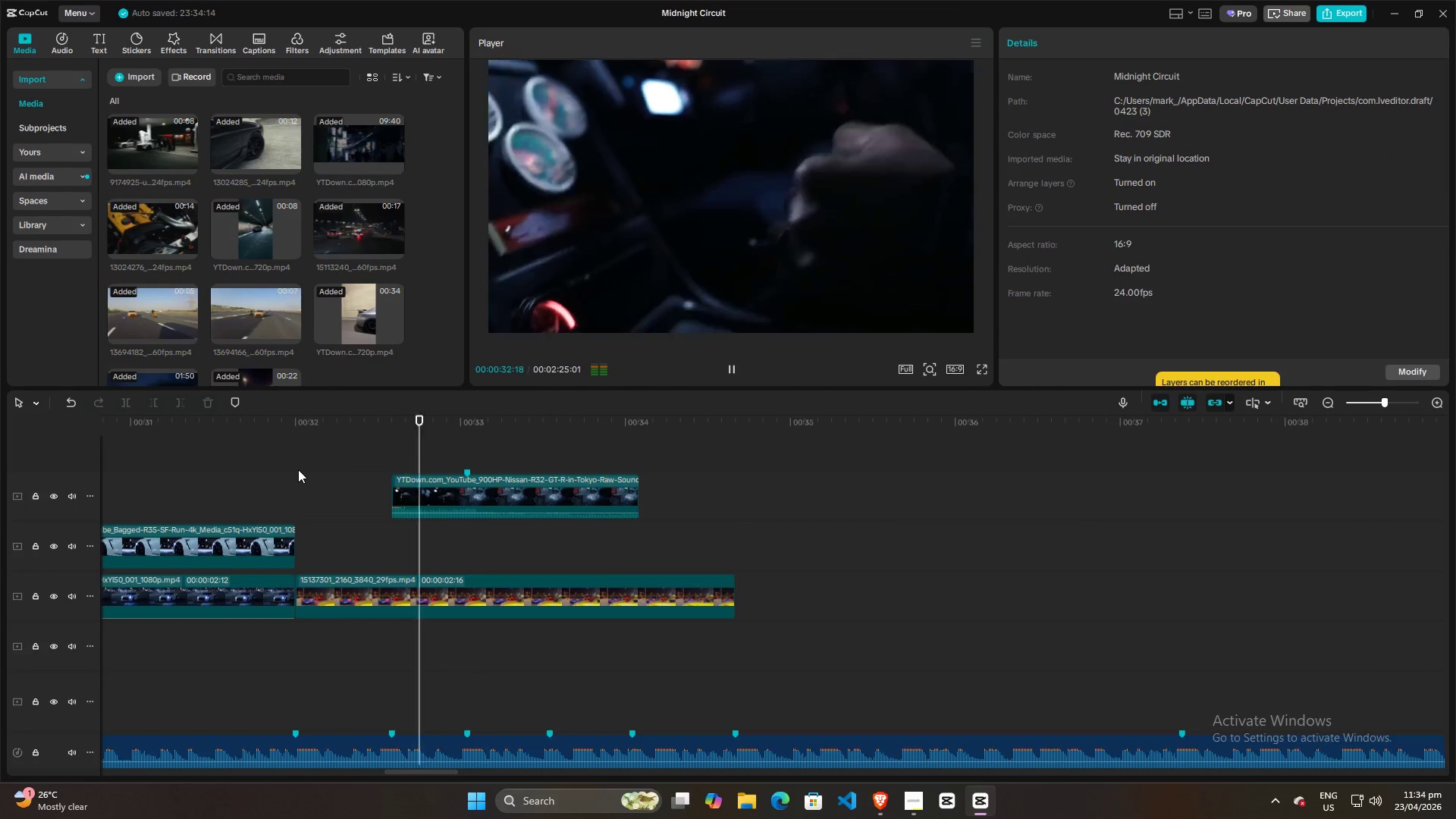 
key(Space)
 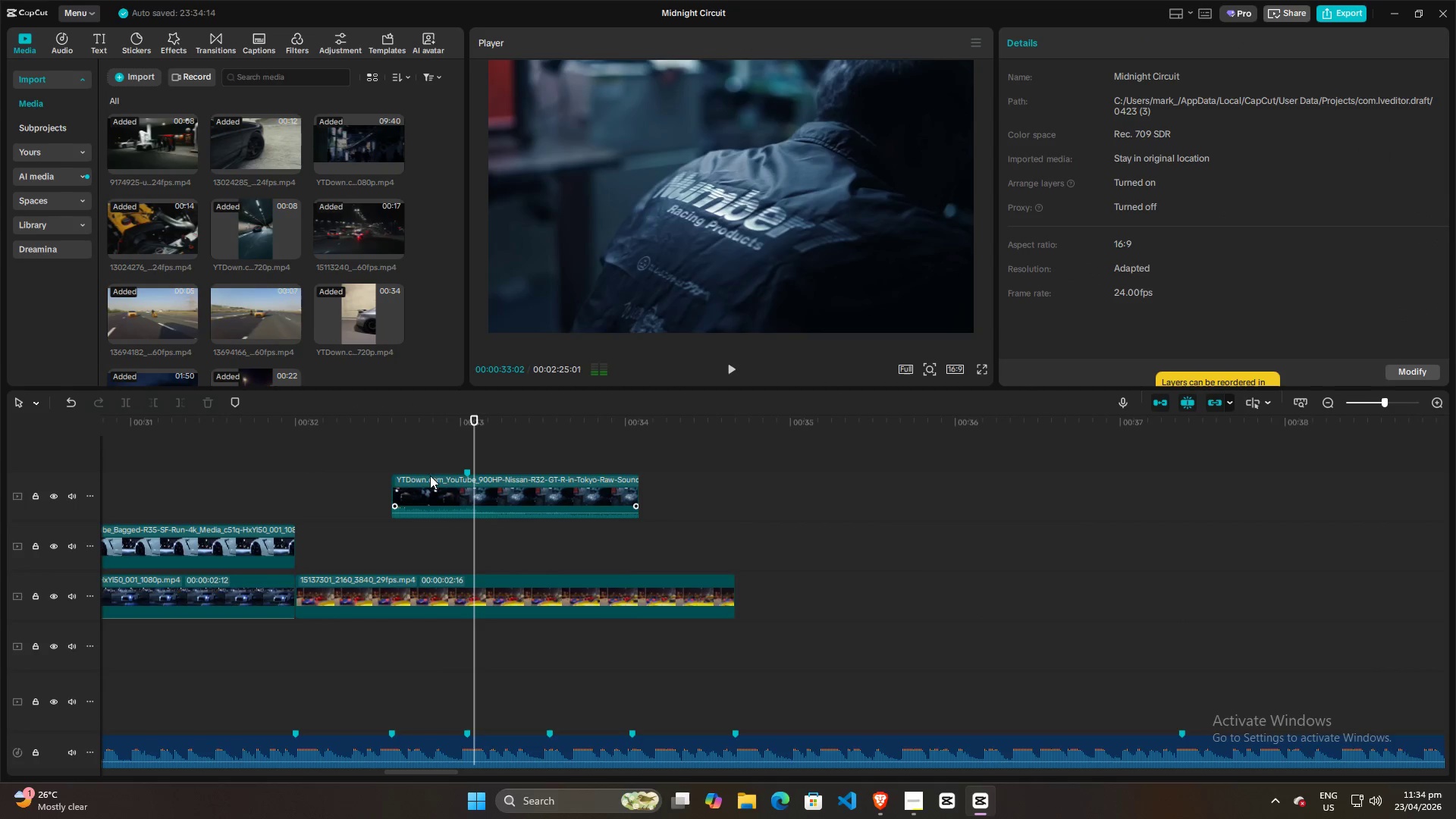 
hold_key(key=ControlLeft, duration=1.11)
scroll: coordinate [465, 483], scroll_direction: down, amount: 11.0
 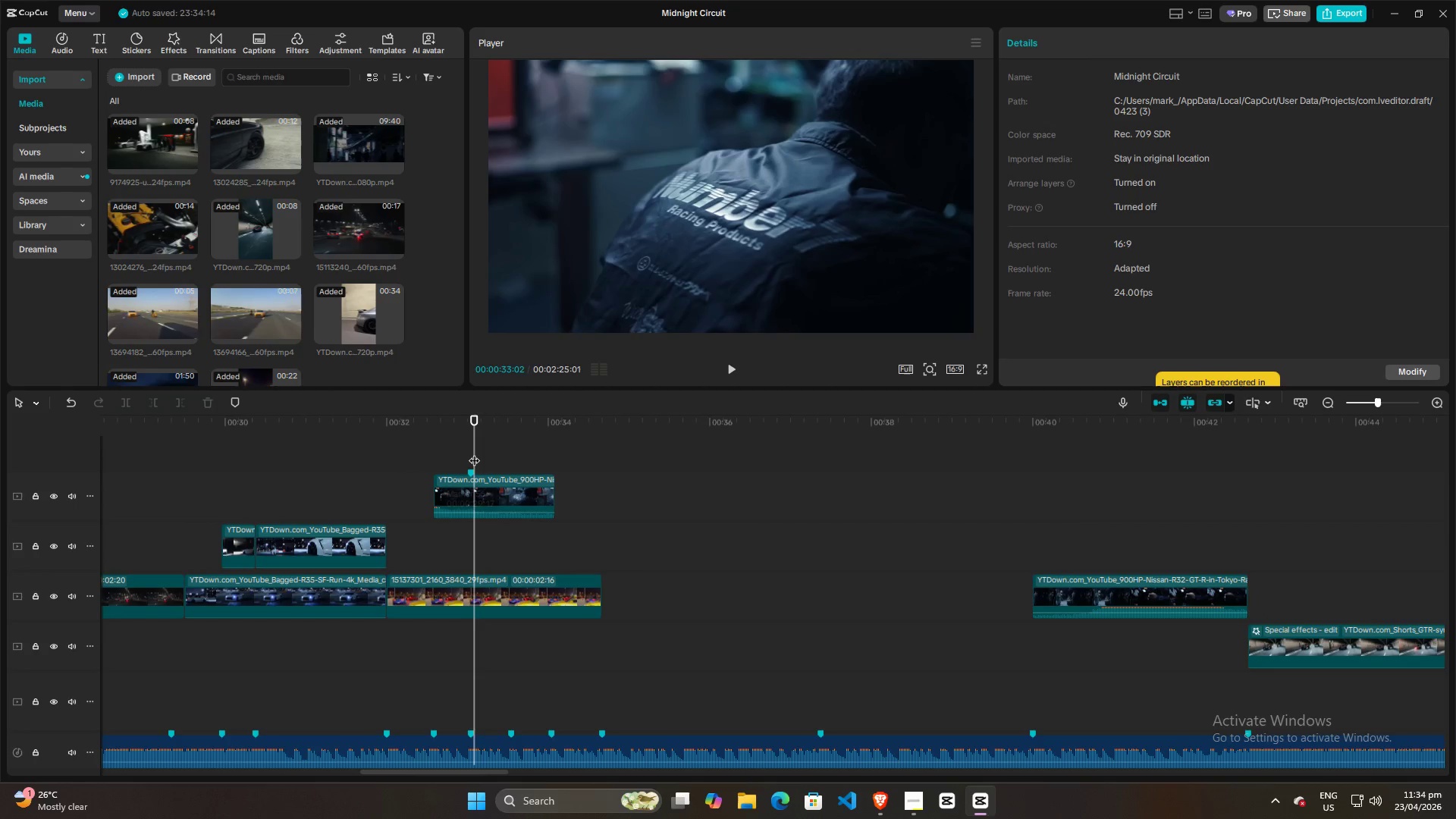 
left_click_drag(start_coordinate=[474, 453], to_coordinate=[426, 453])
 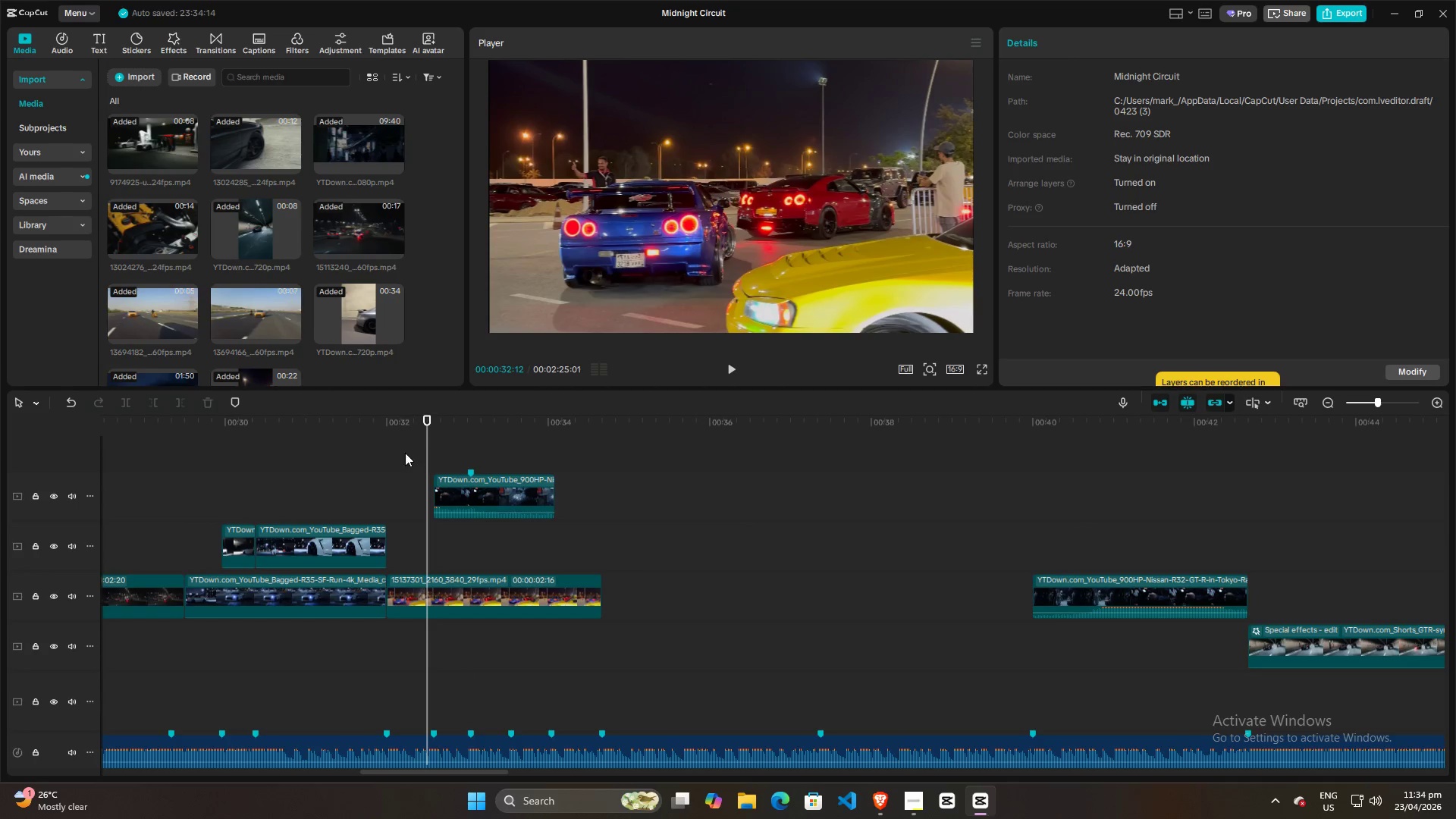 
hold_key(key=ControlLeft, duration=0.48)
 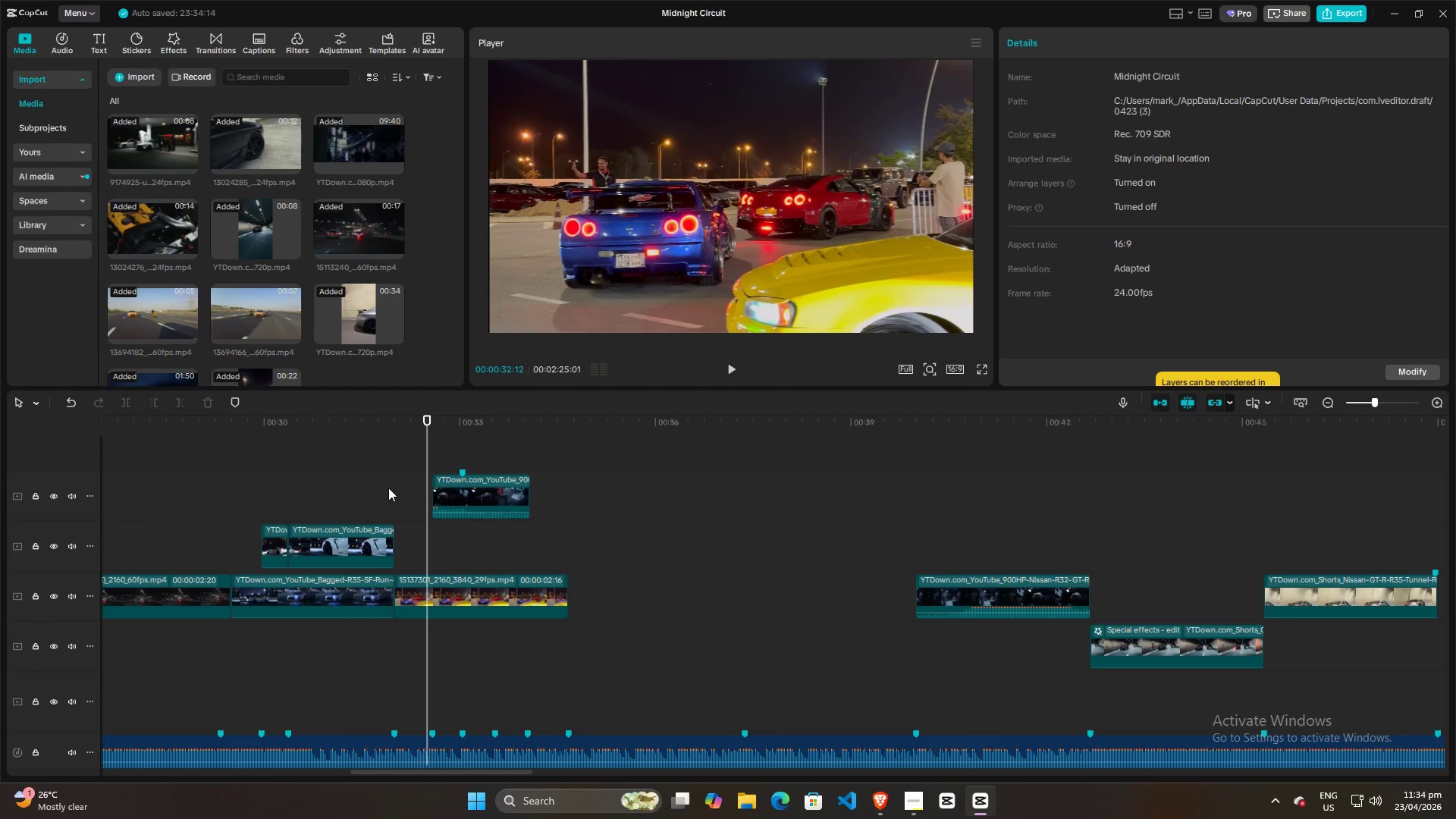 
left_click([384, 484])
 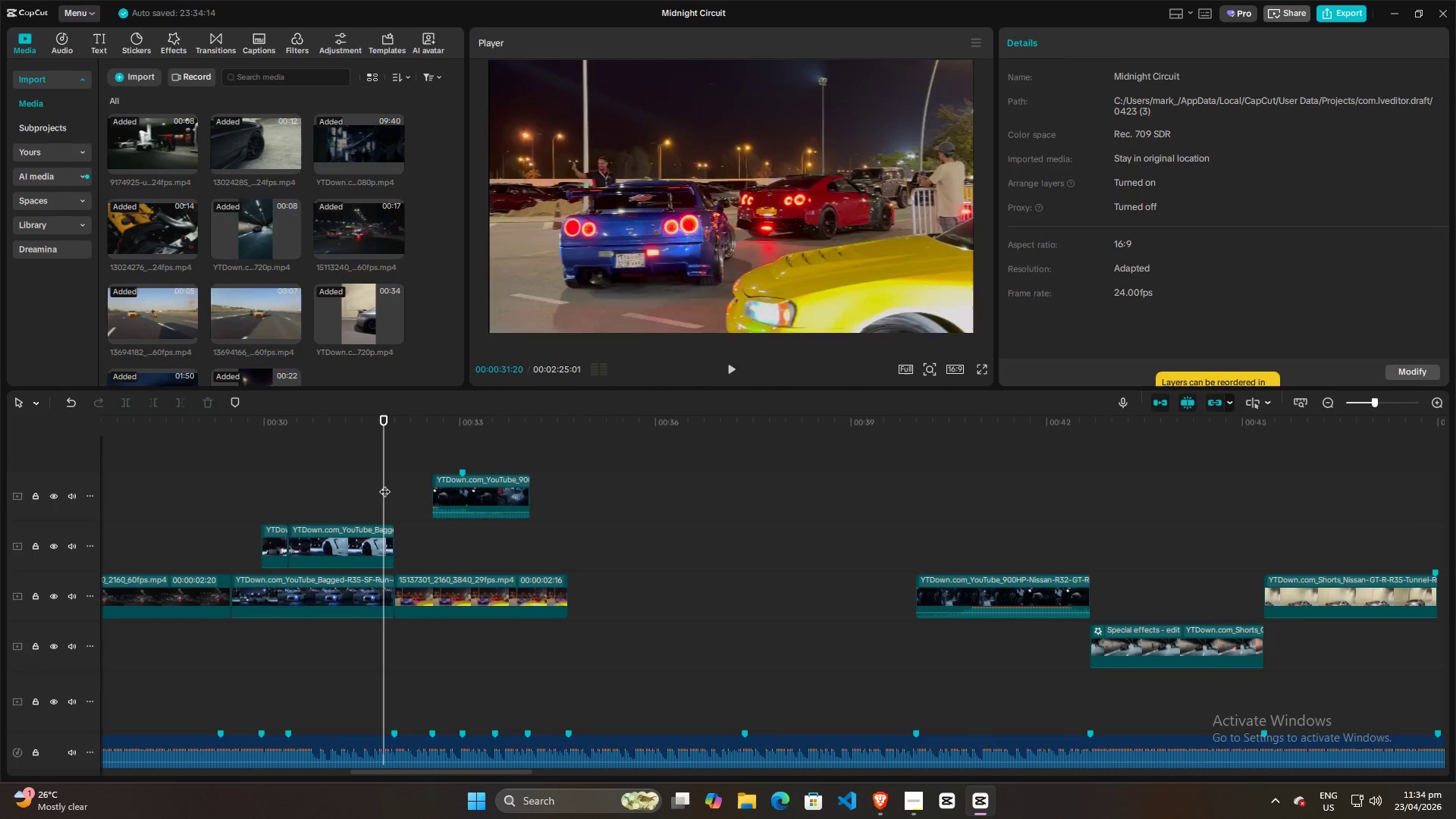 
scroll: coordinate [397, 485], scroll_direction: down, amount: 2.0
 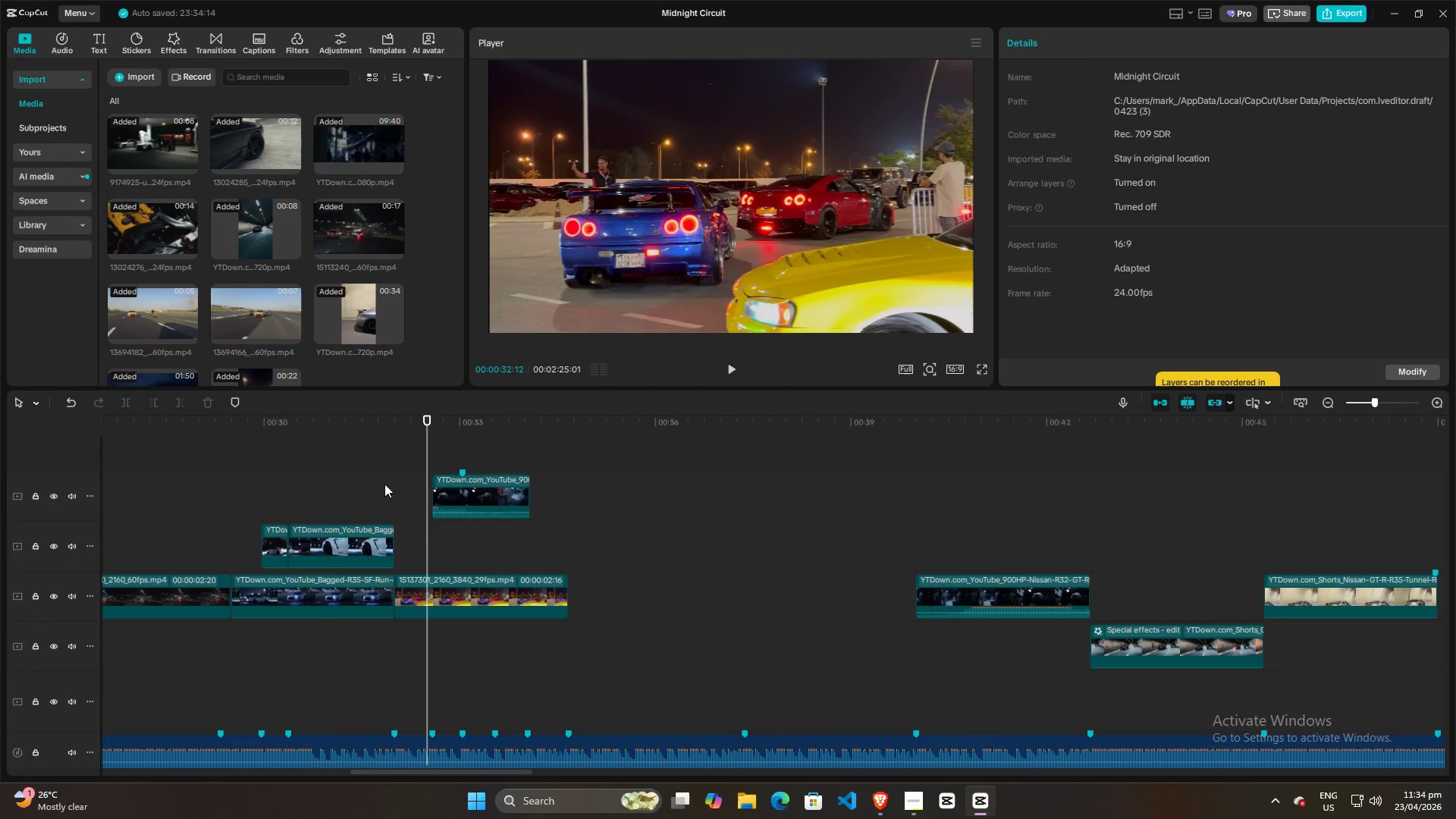 
key(Space)
 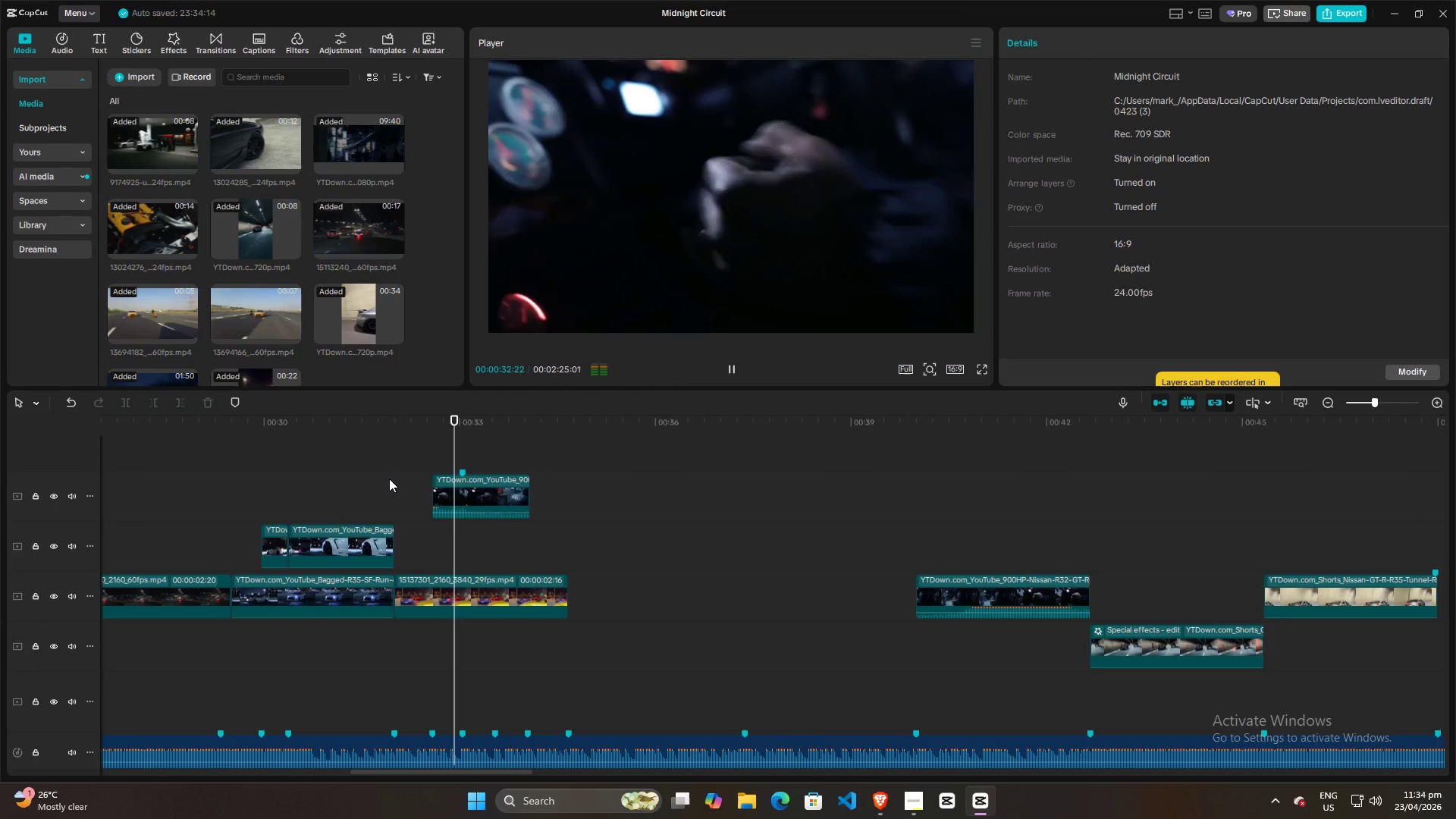 
key(Space)
 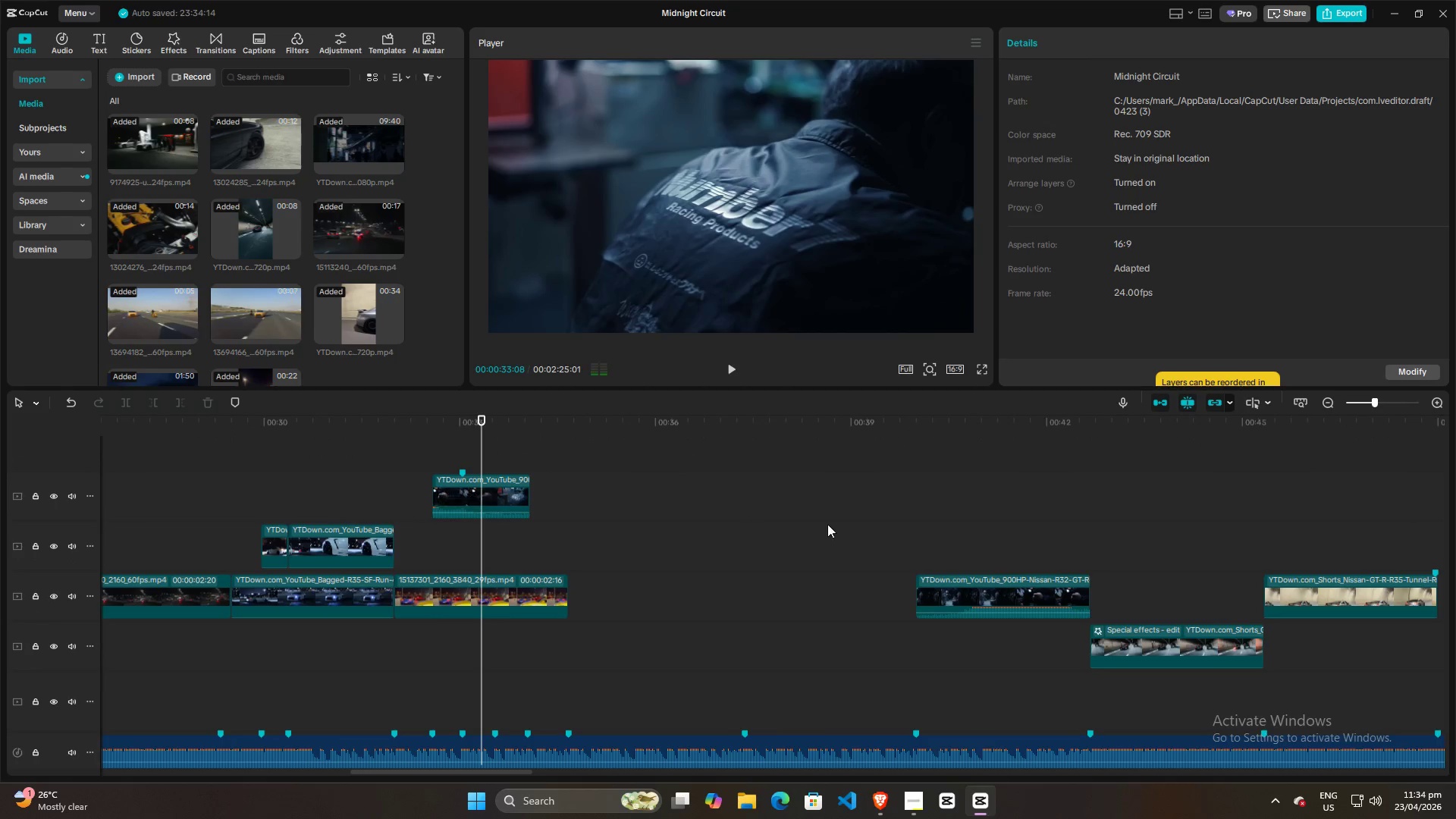 
left_click([929, 543])
 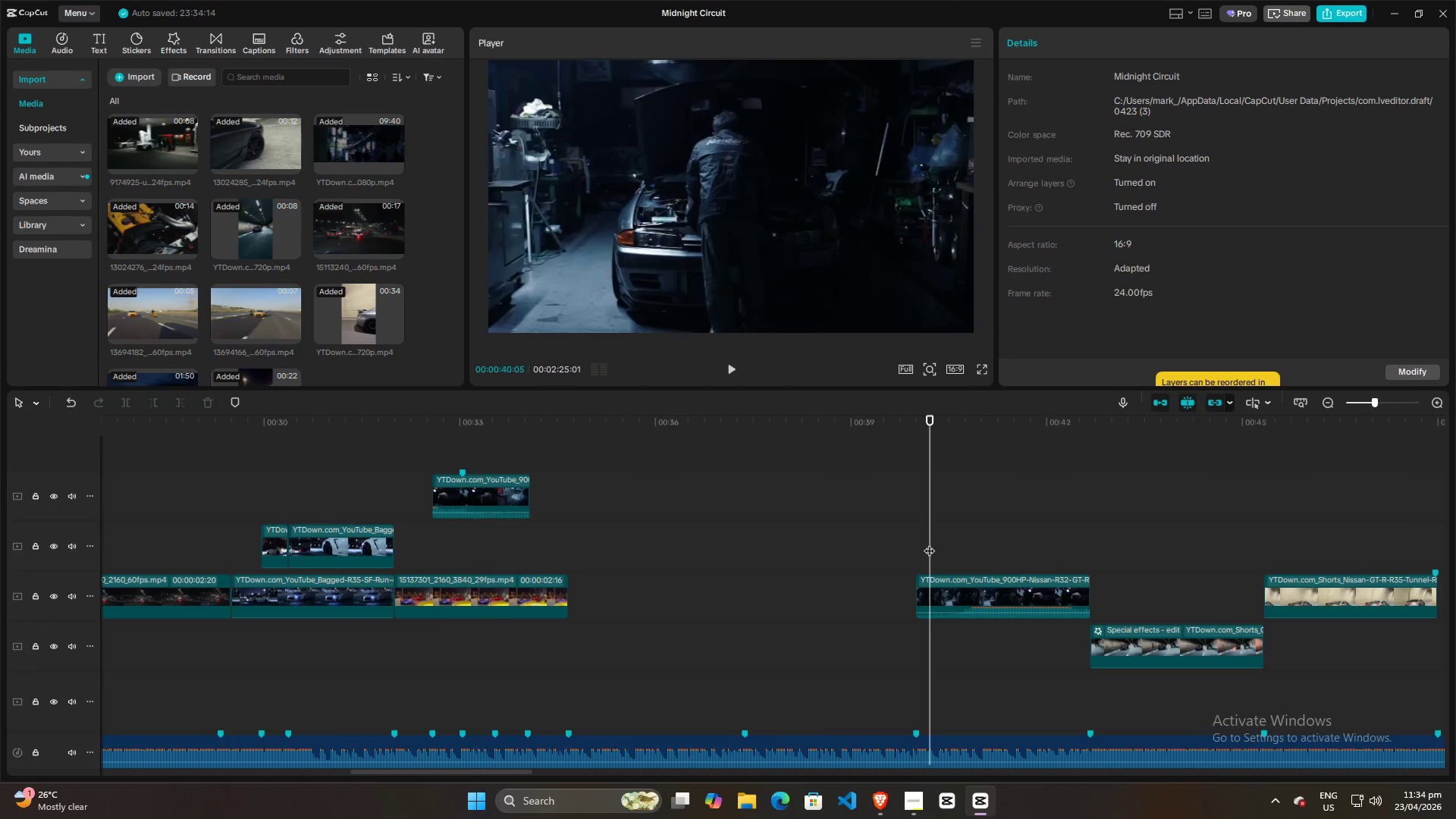 
key(Space)
 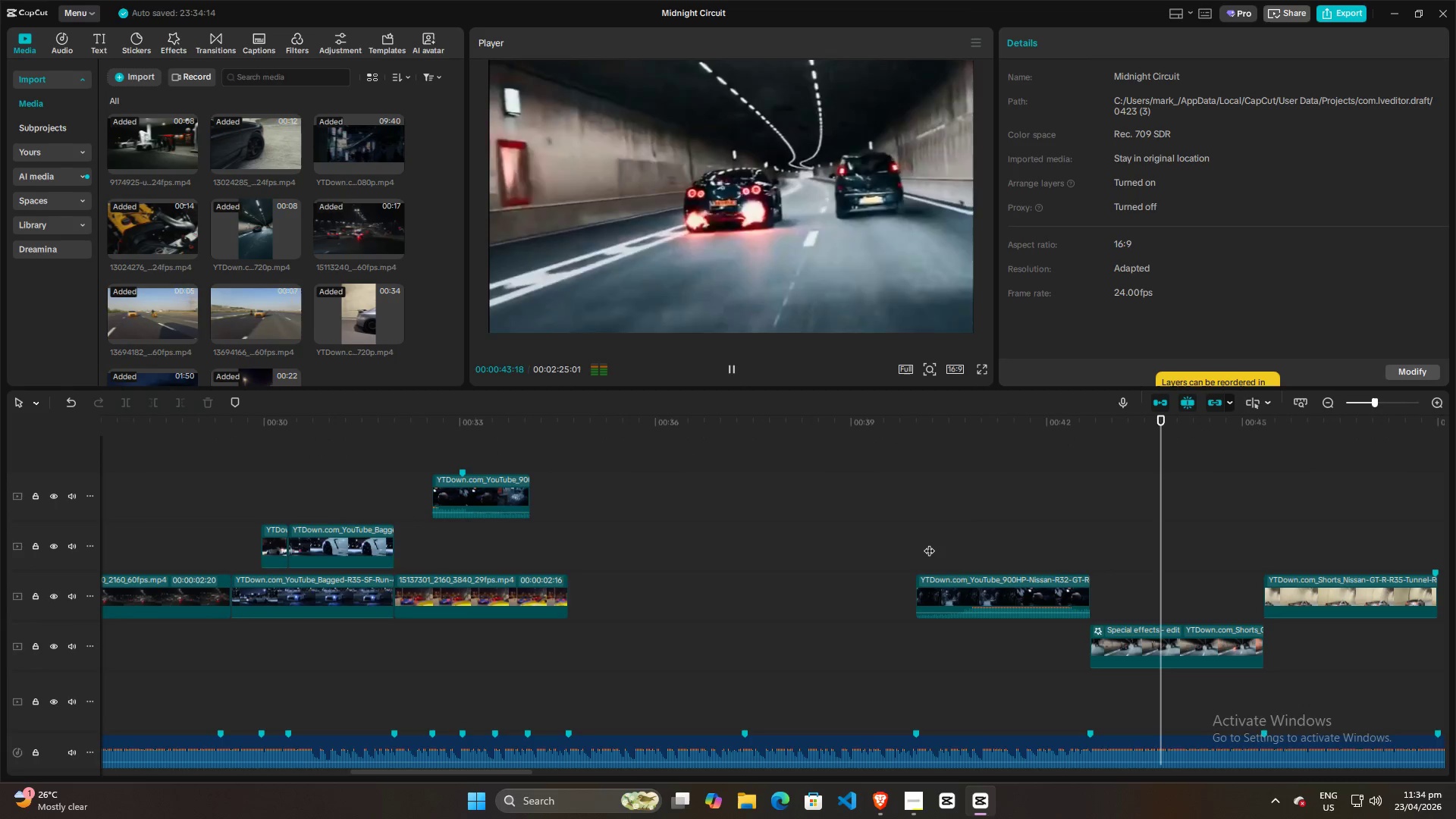 
key(Space)
 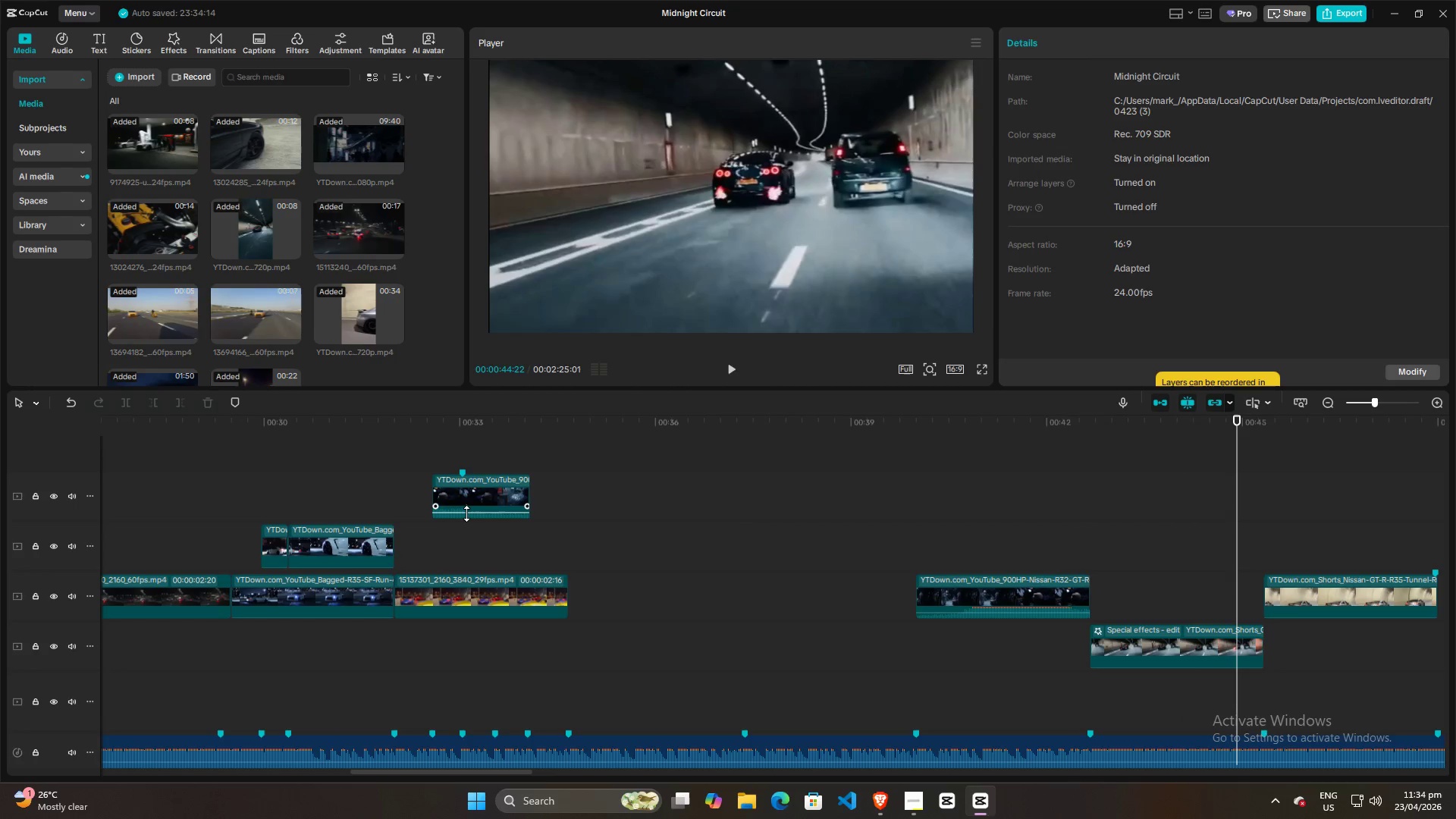 
left_click_drag(start_coordinate=[466, 513], to_coordinate=[466, 532])
 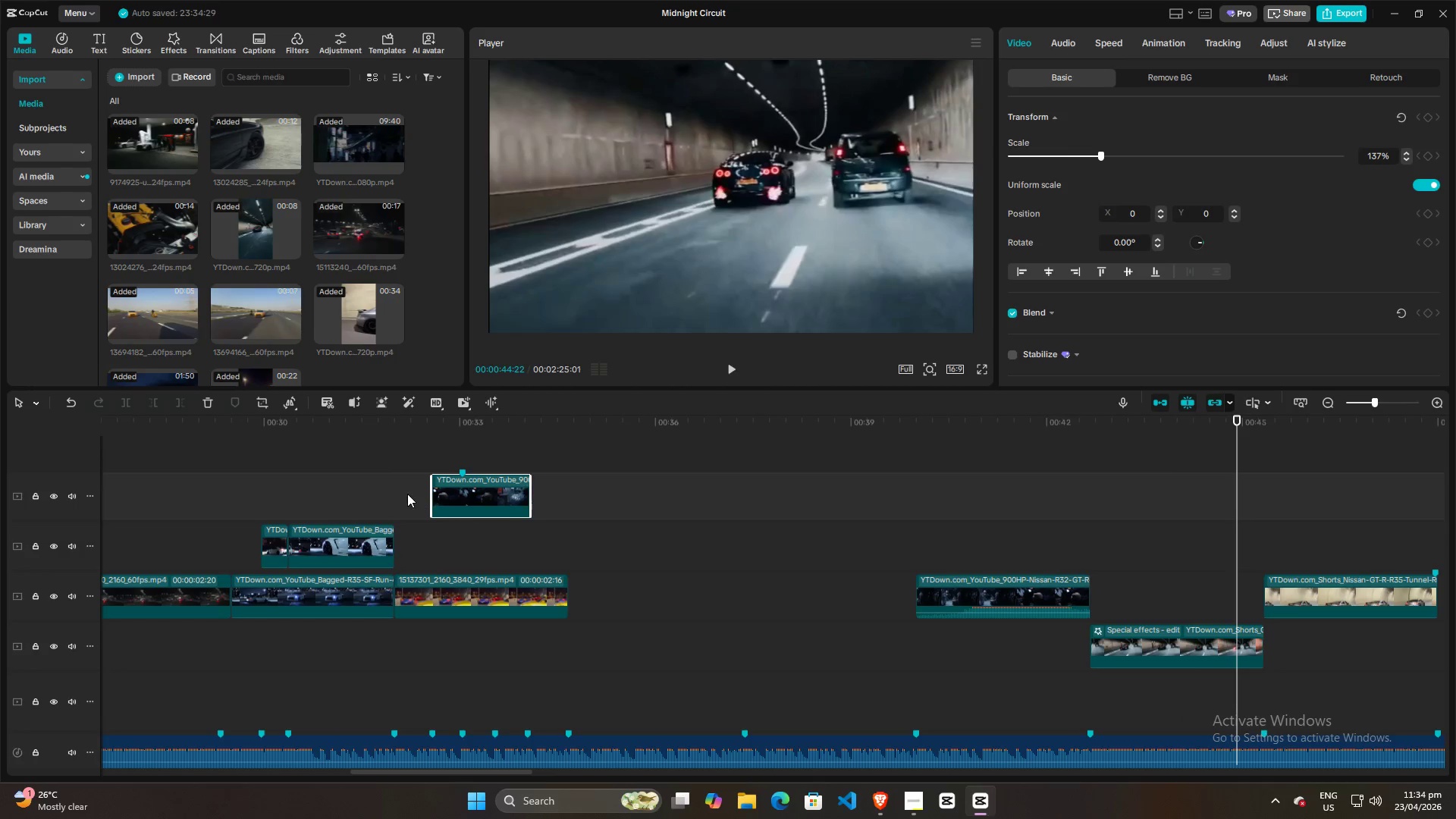 
double_click([407, 494])
 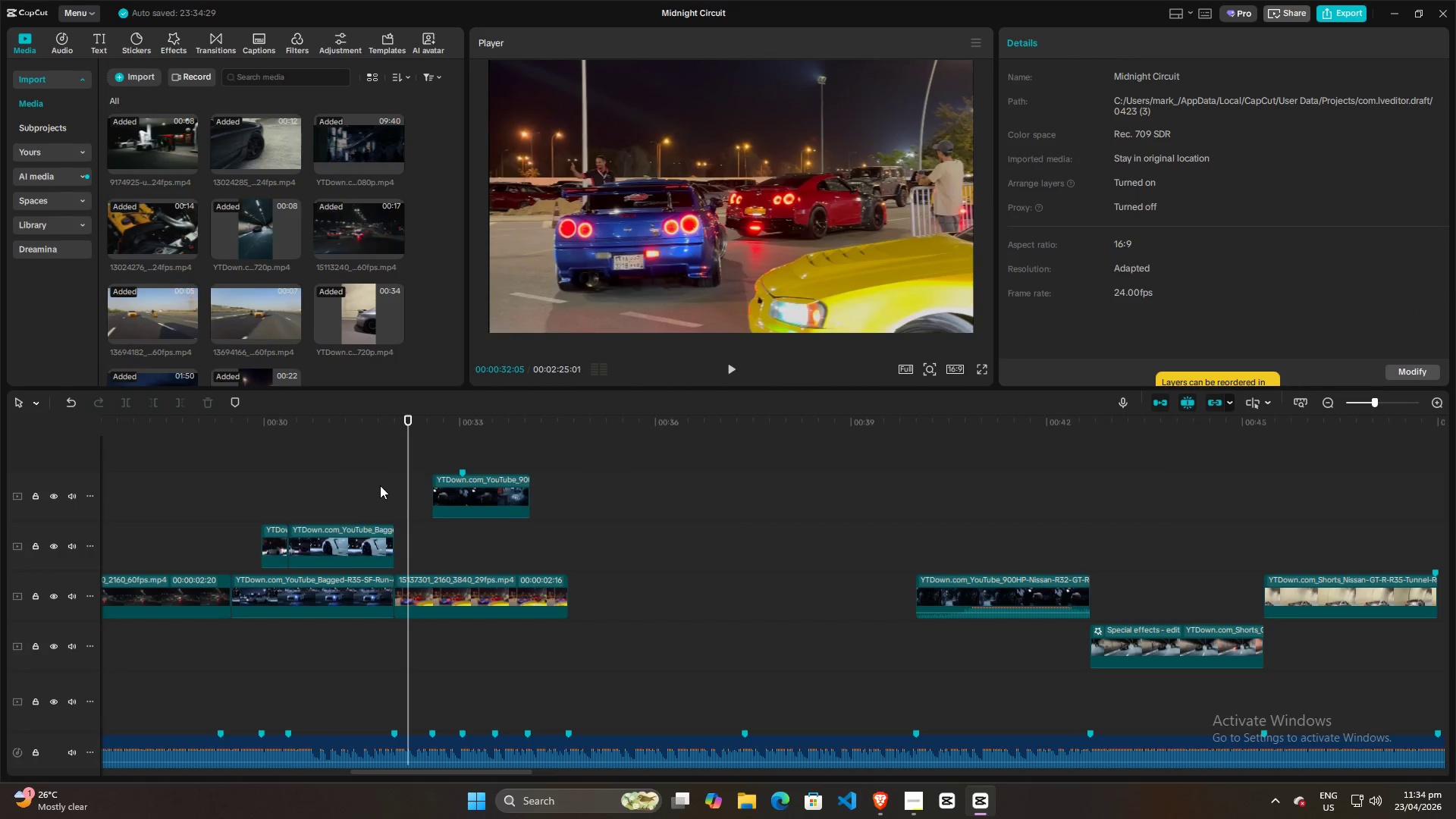 
triple_click([379, 485])
 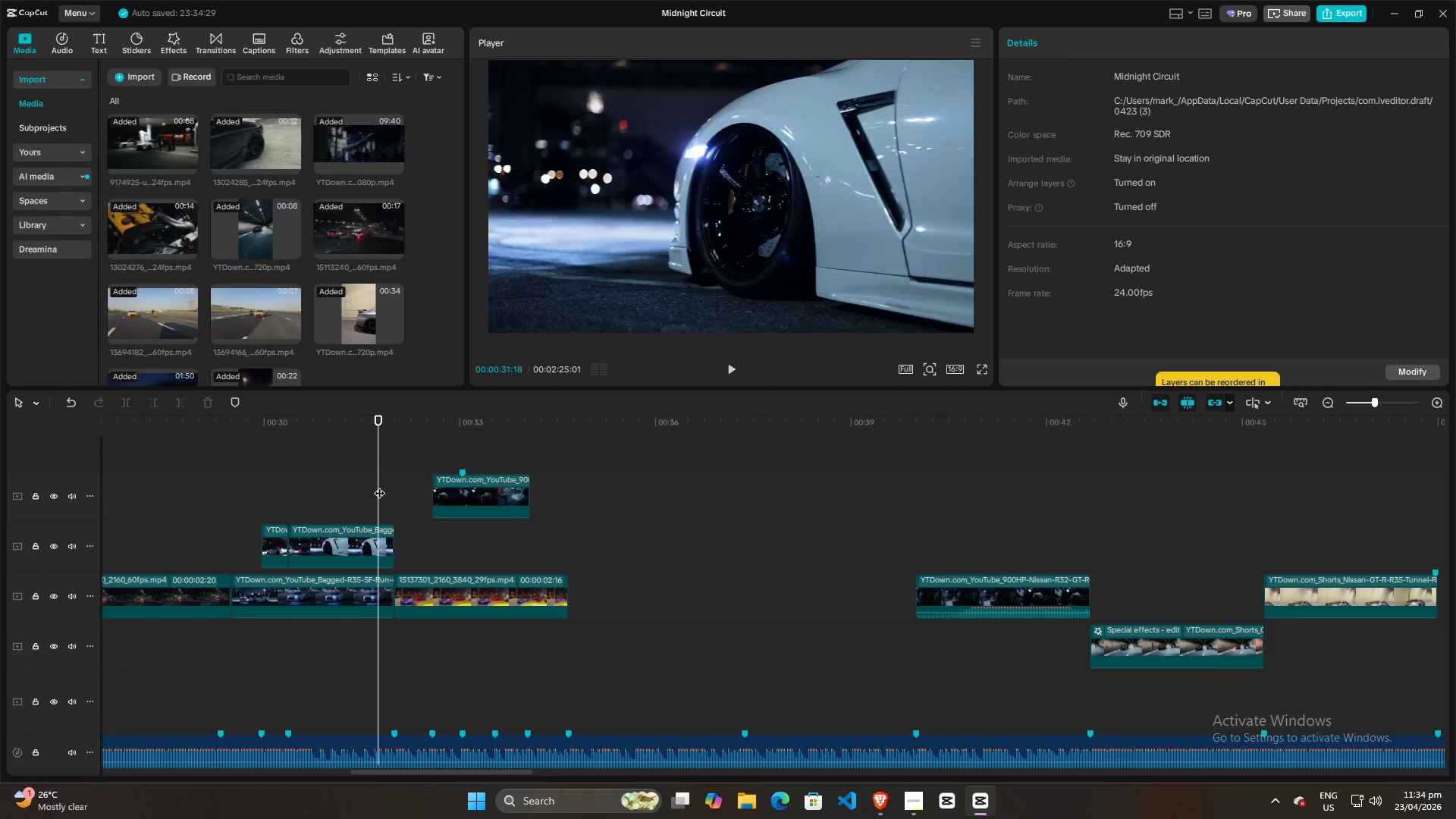 
key(Space)
 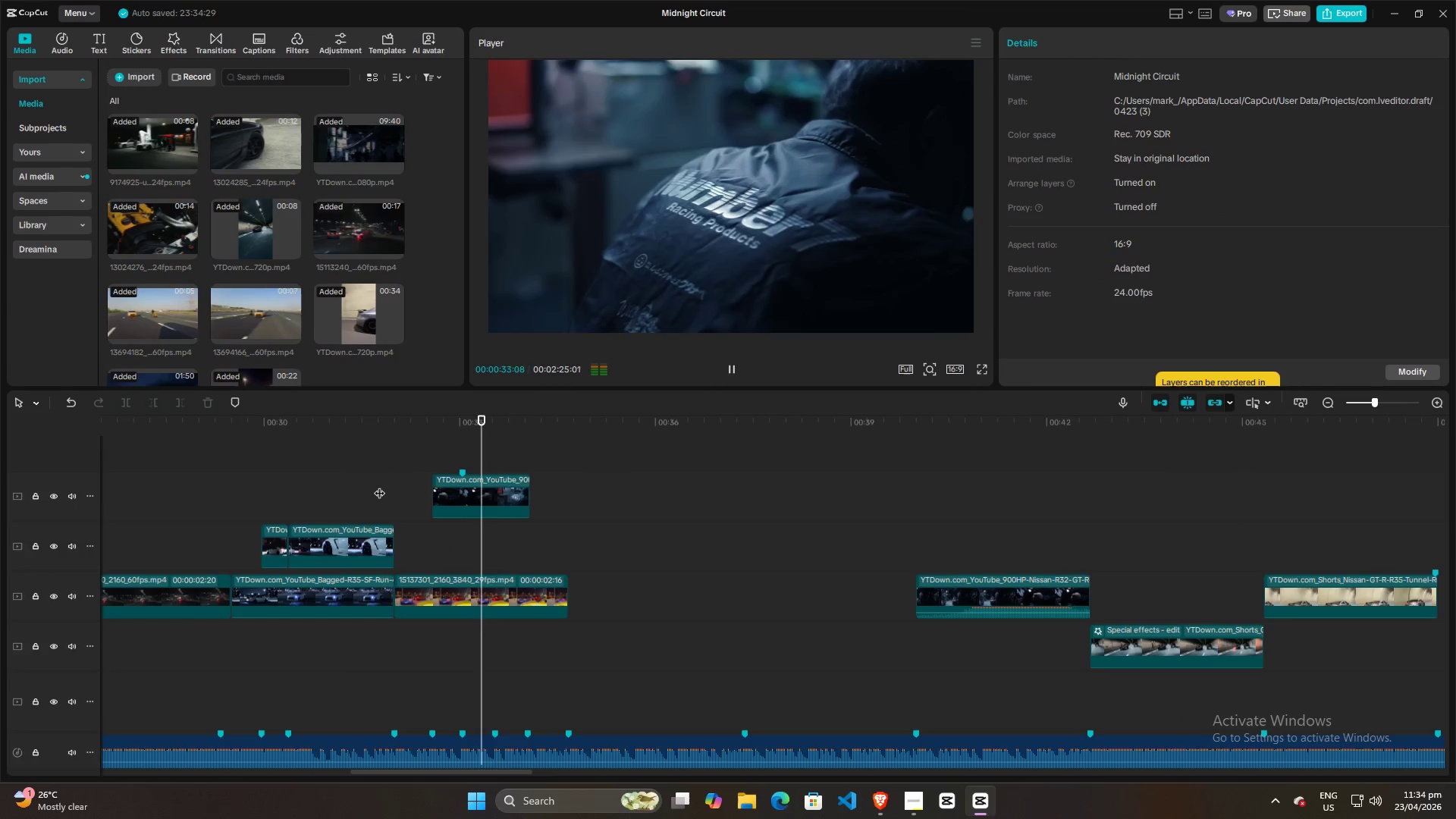 
key(Space)
 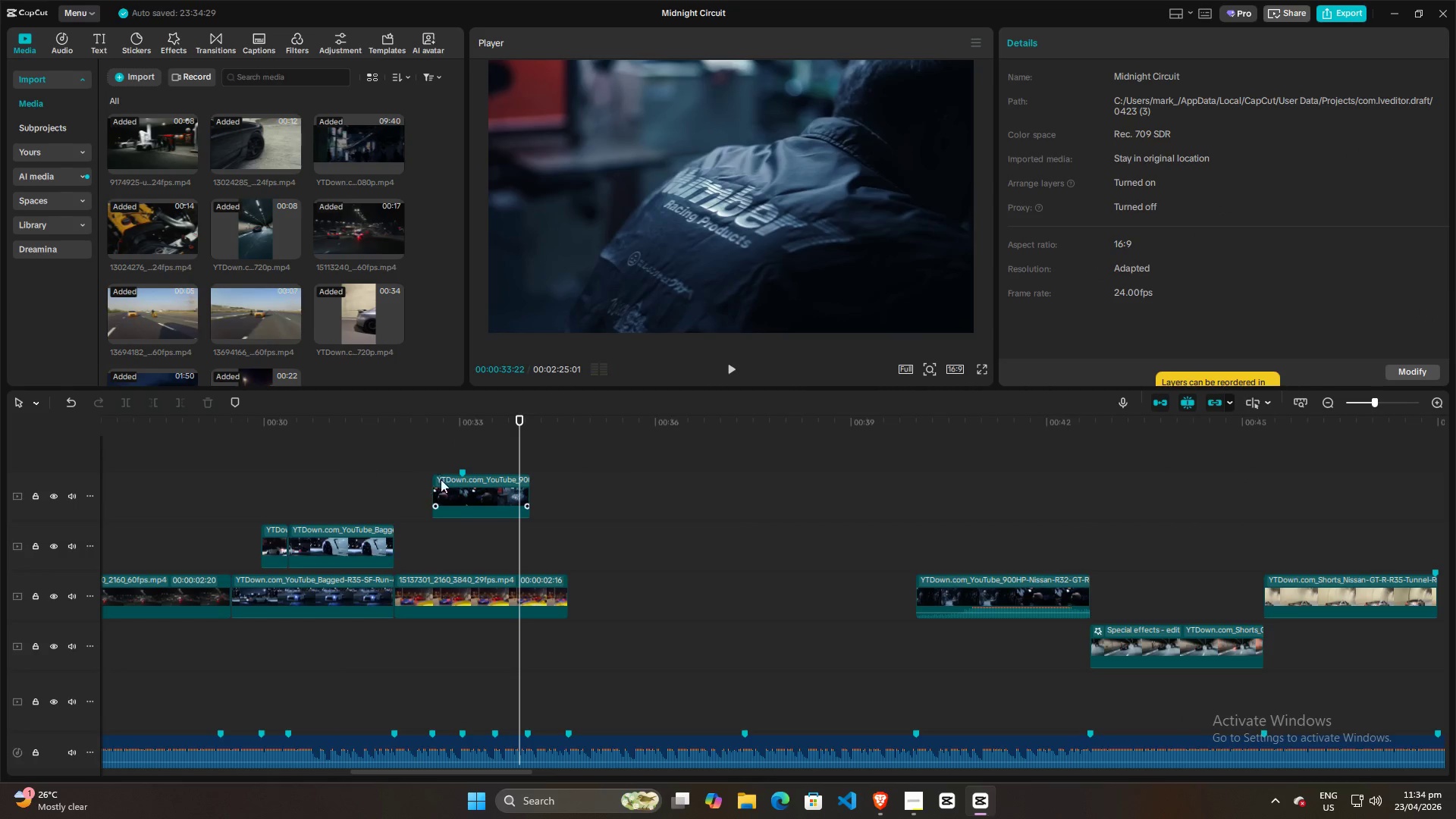 
key(Control+ControlLeft)
 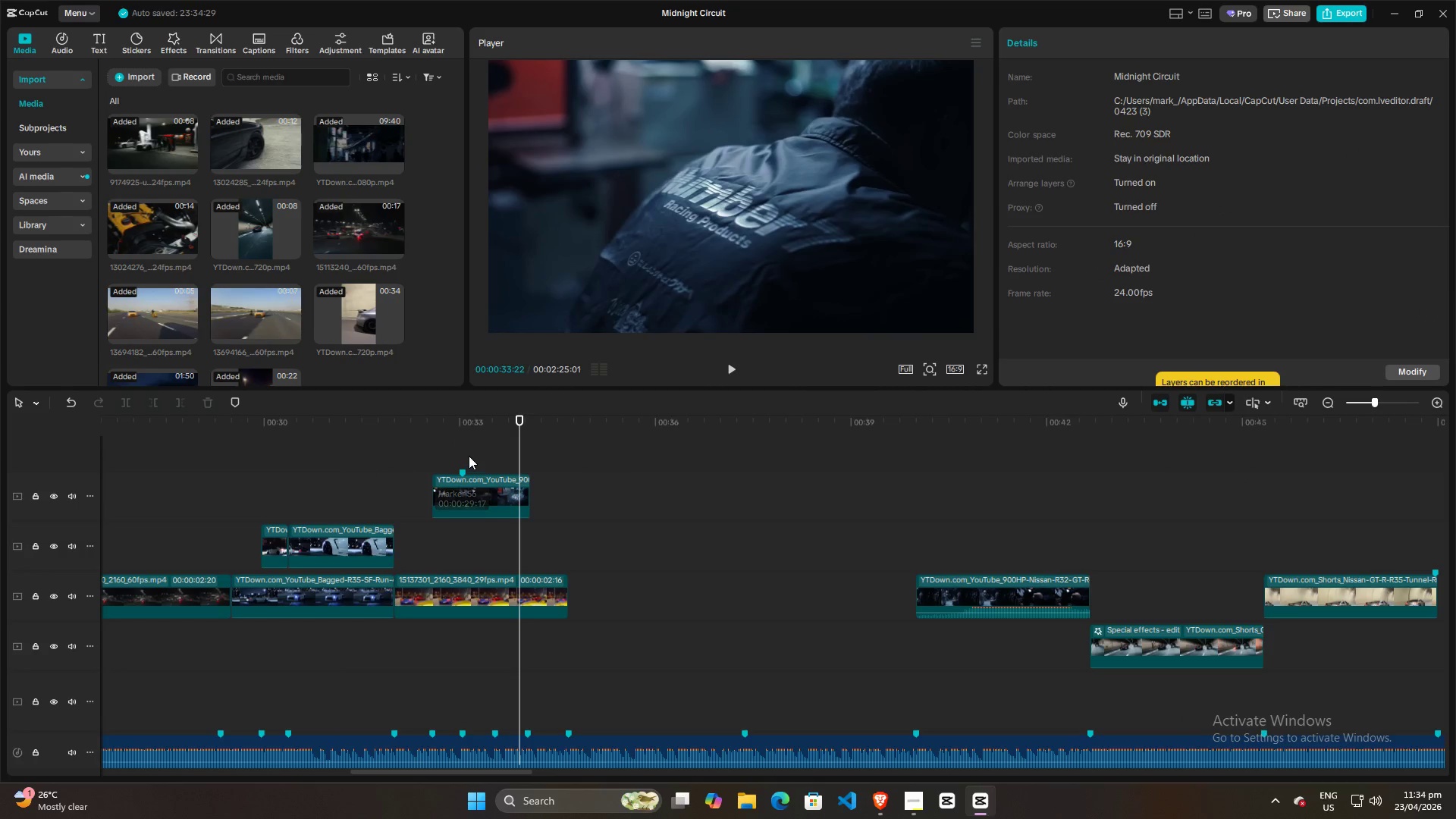 
left_click([464, 450])
 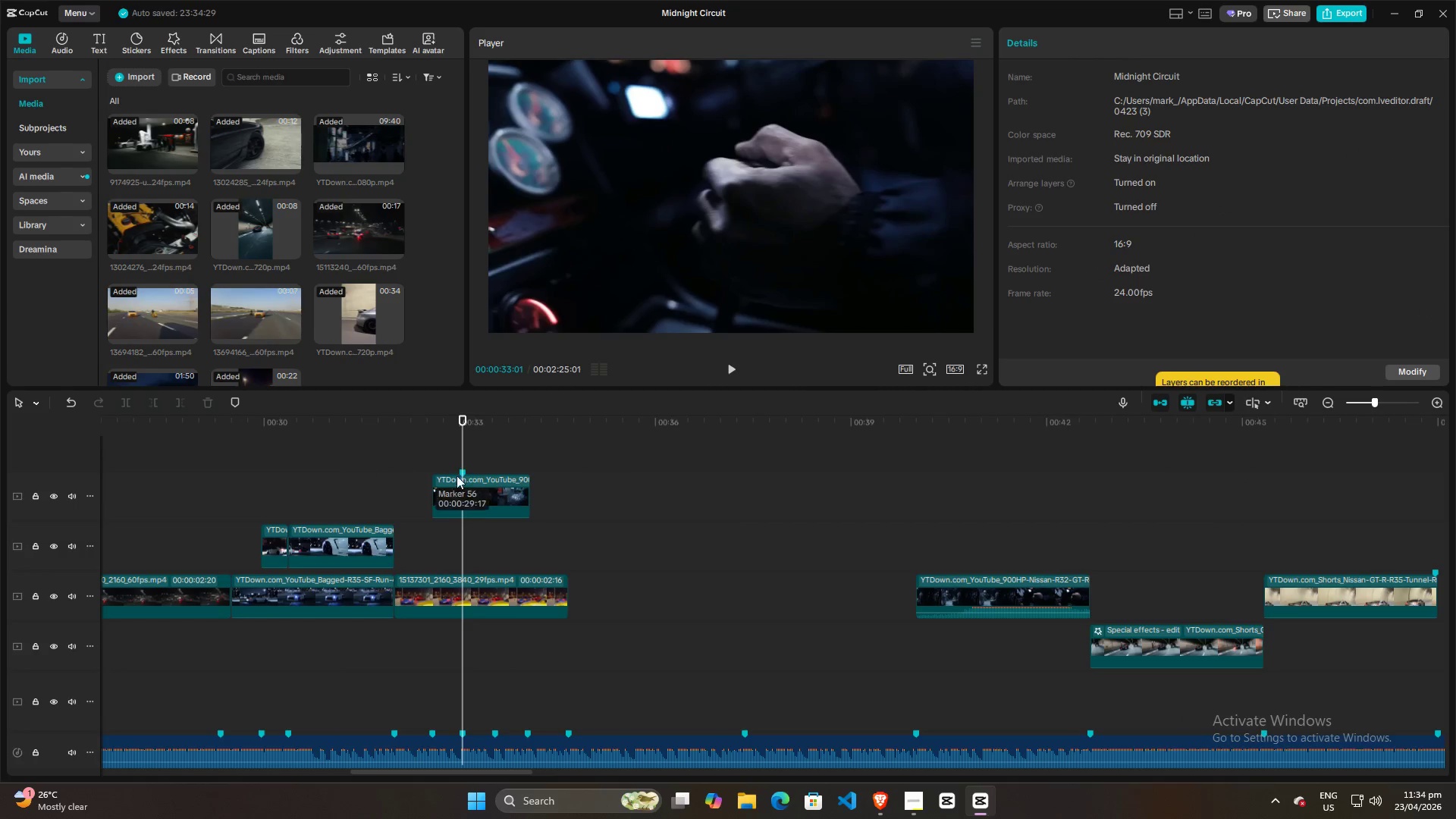 
left_click([450, 497])
 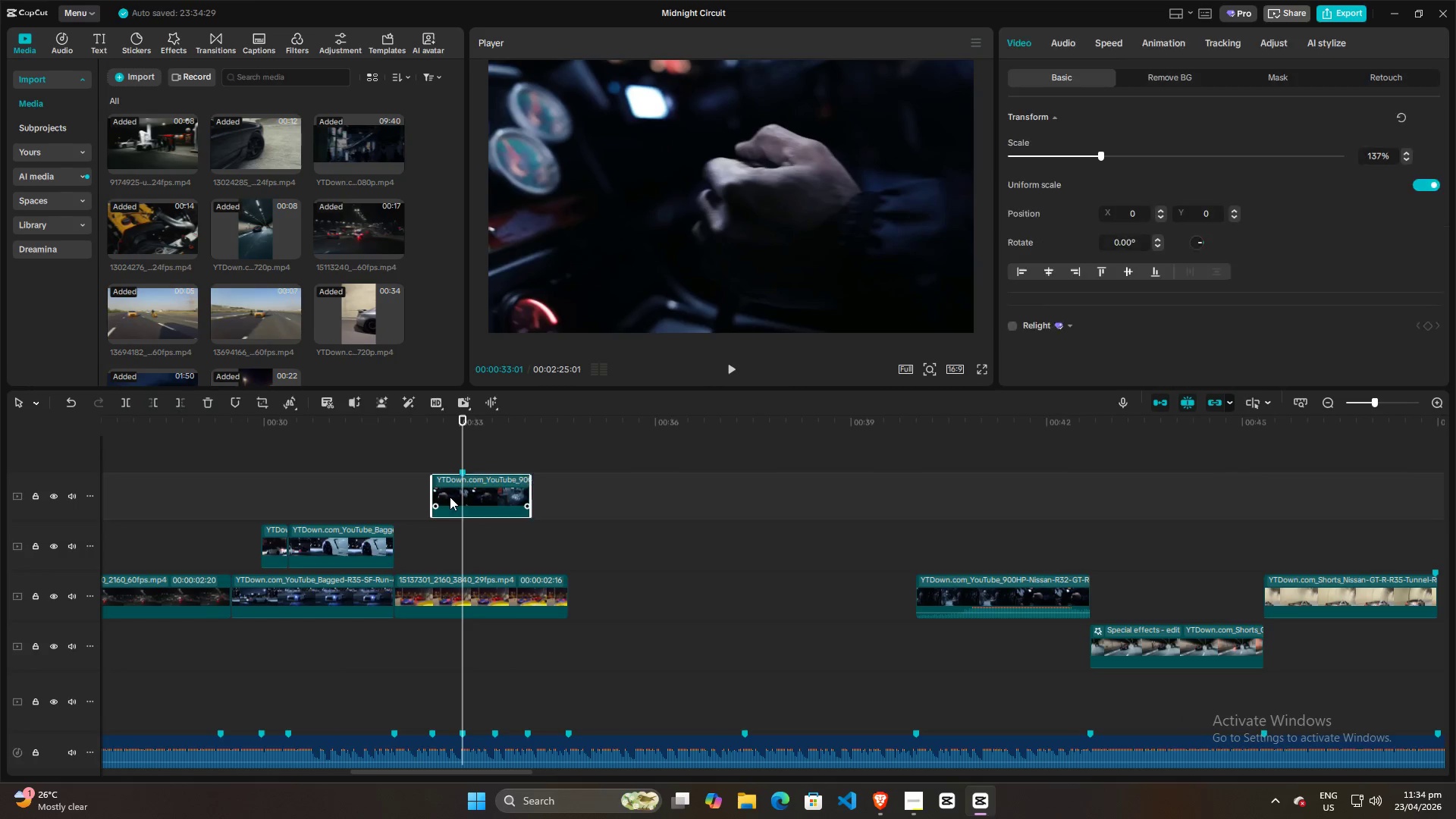 
key(W)
 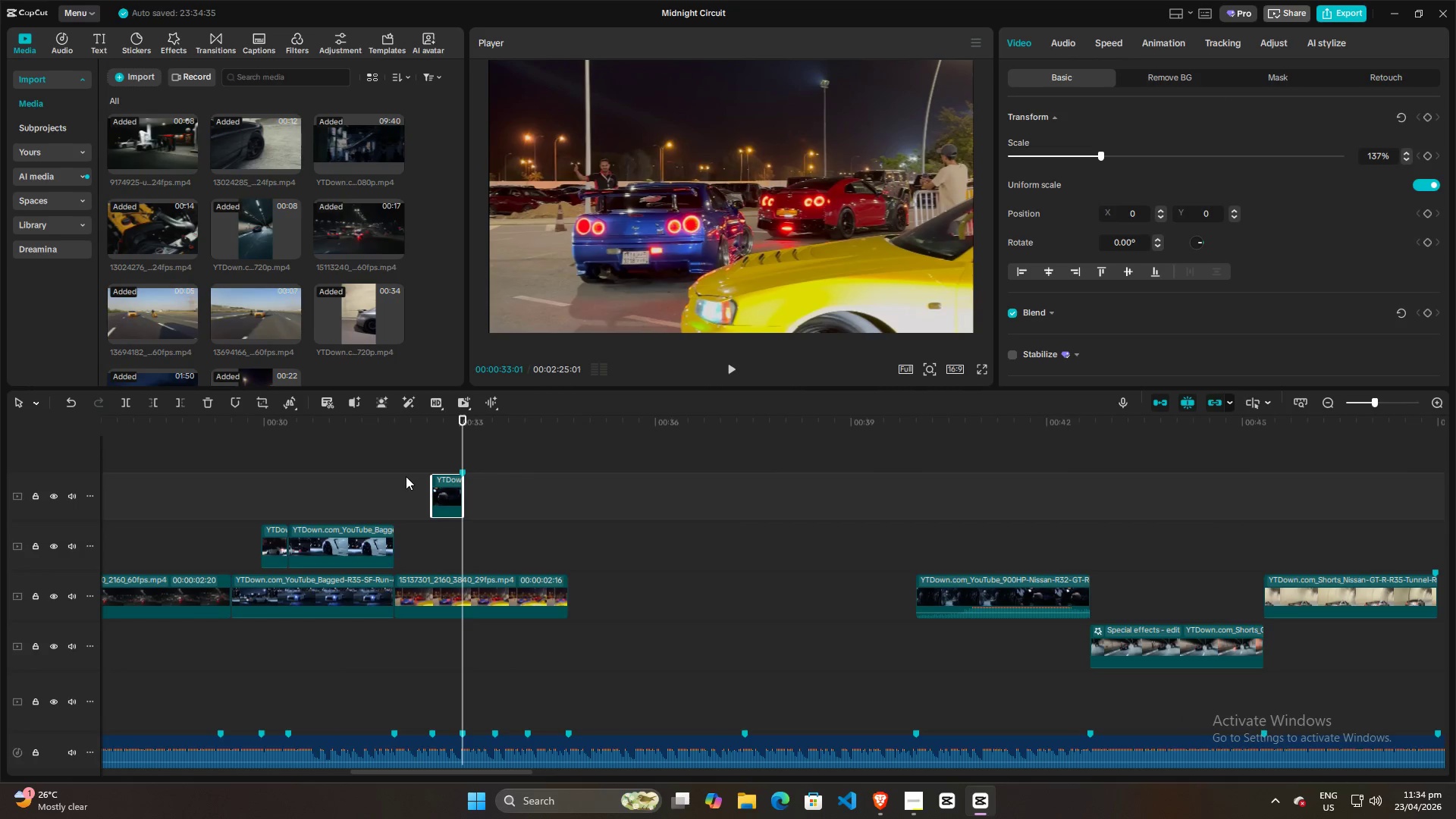 
left_click([374, 463])
 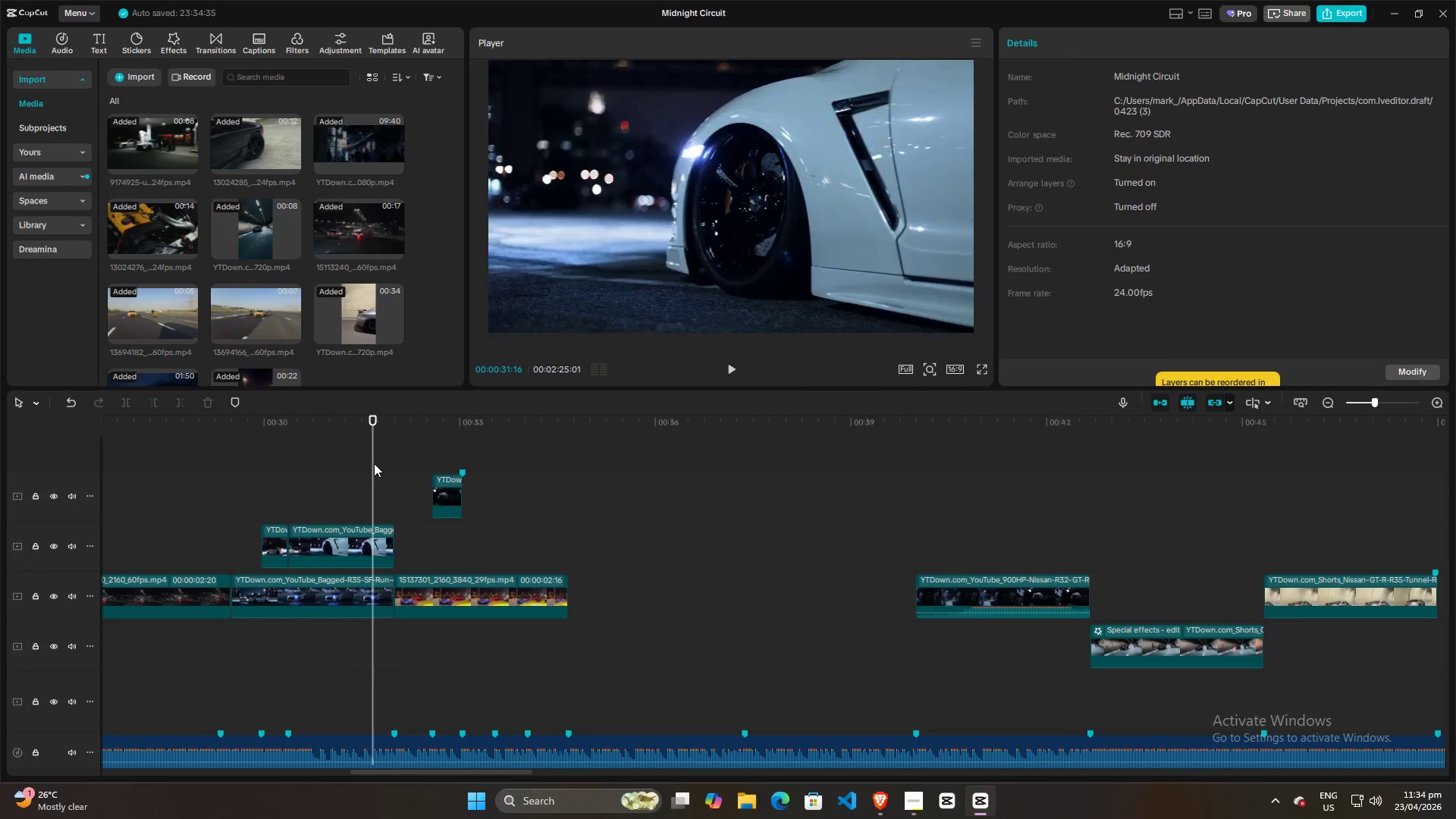 
key(Space)
 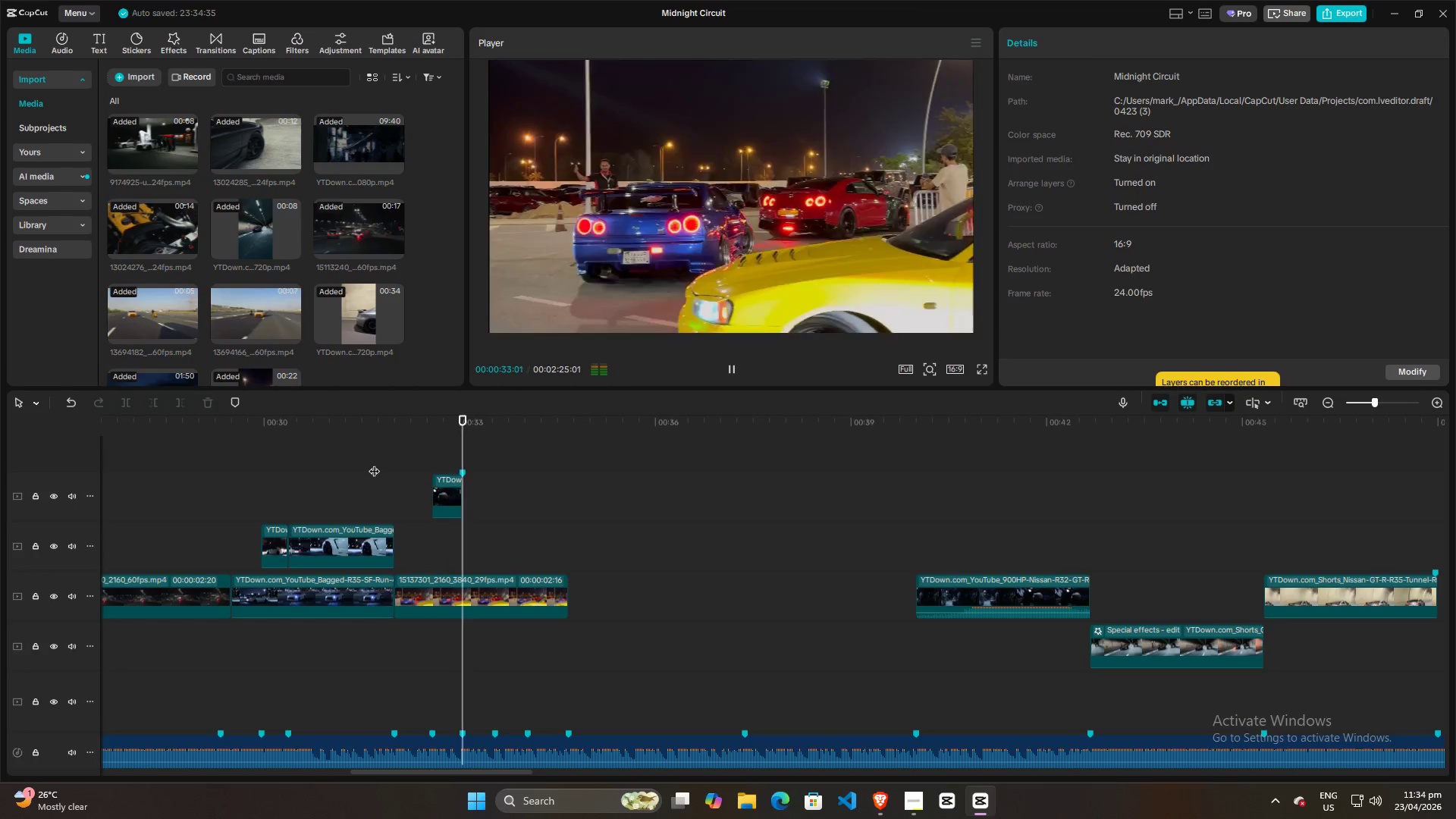 
key(Space)
 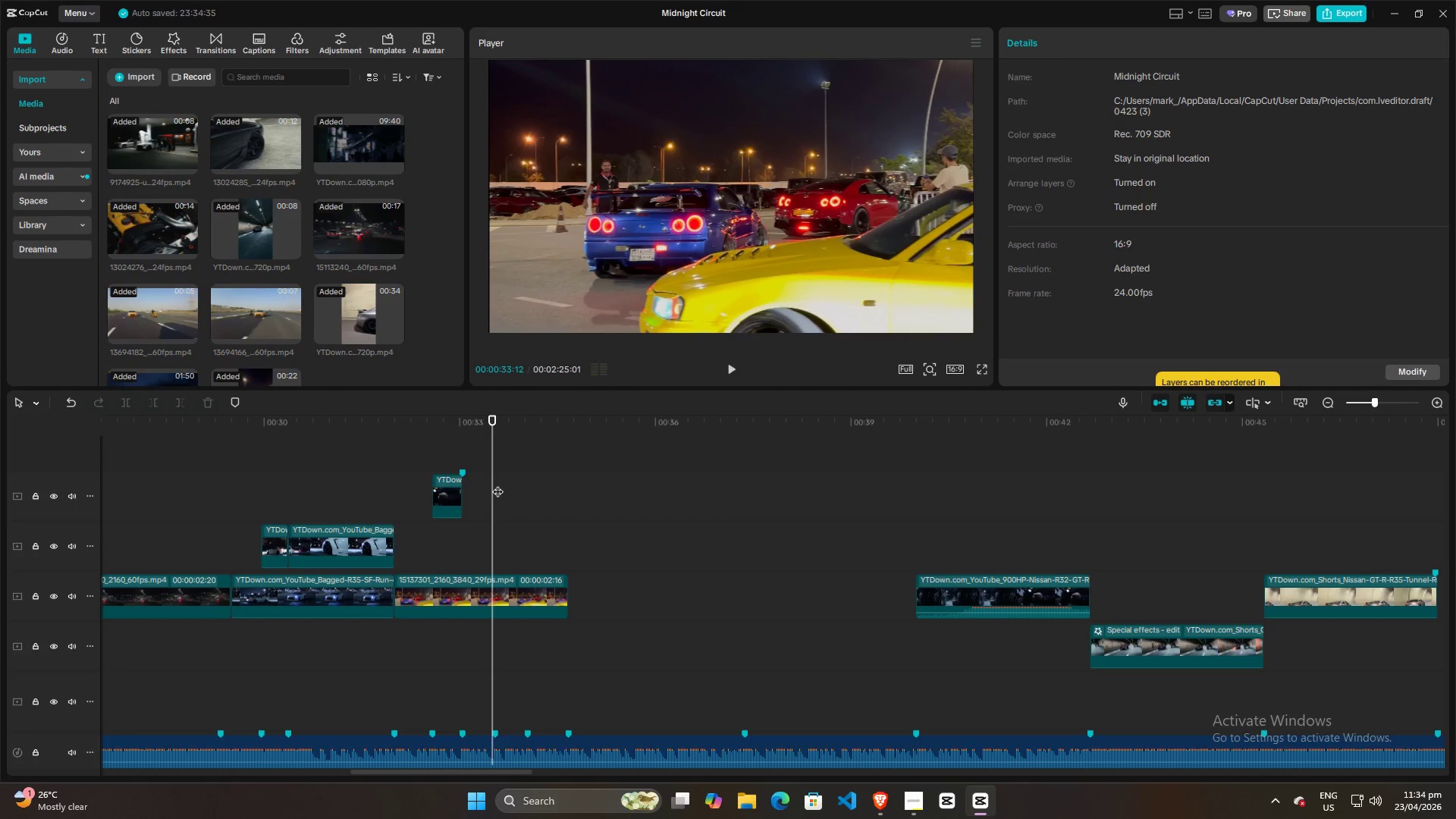 
key(Space)
 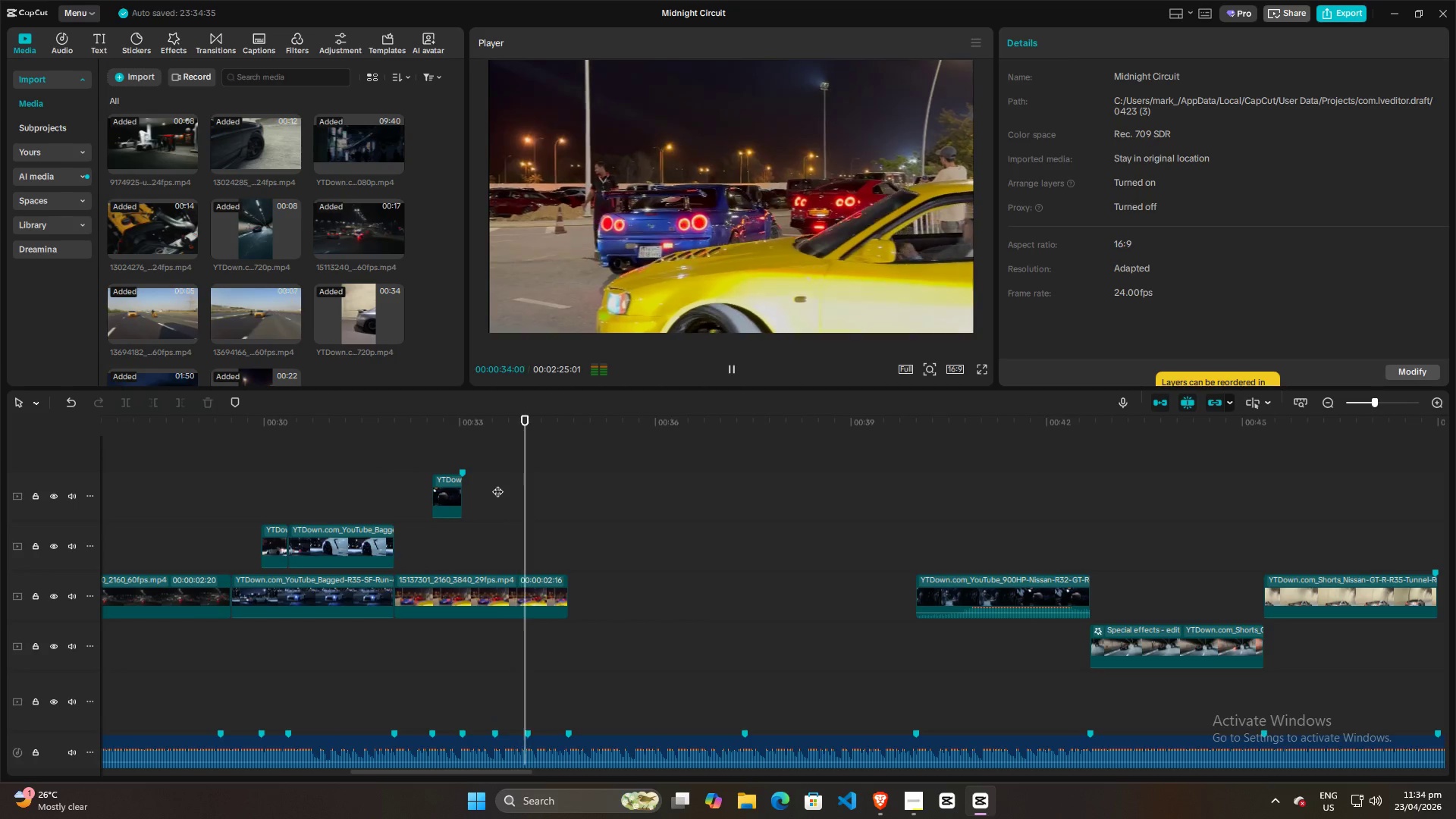 
key(Space)
 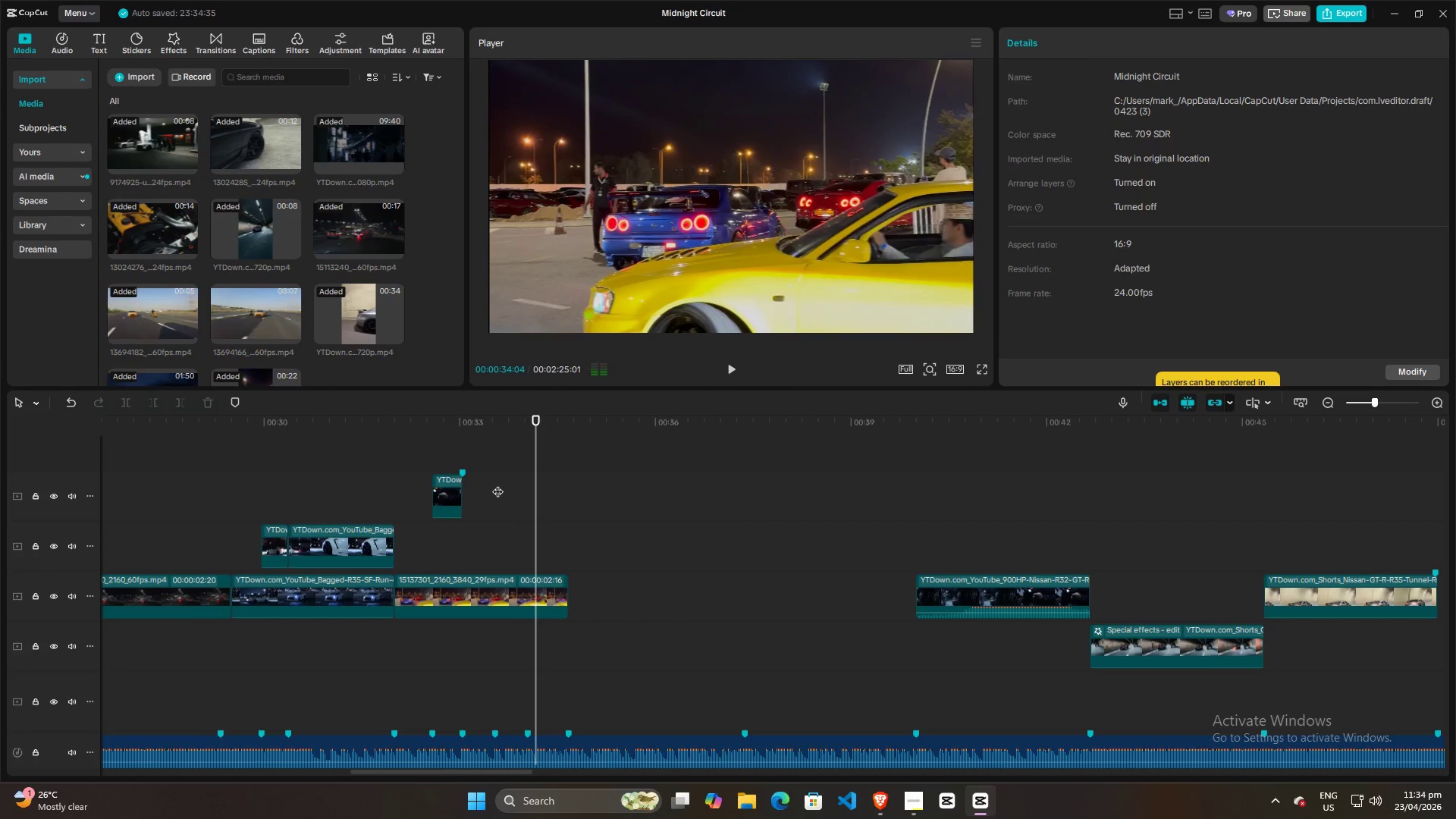 
key(Alt+AltLeft)
 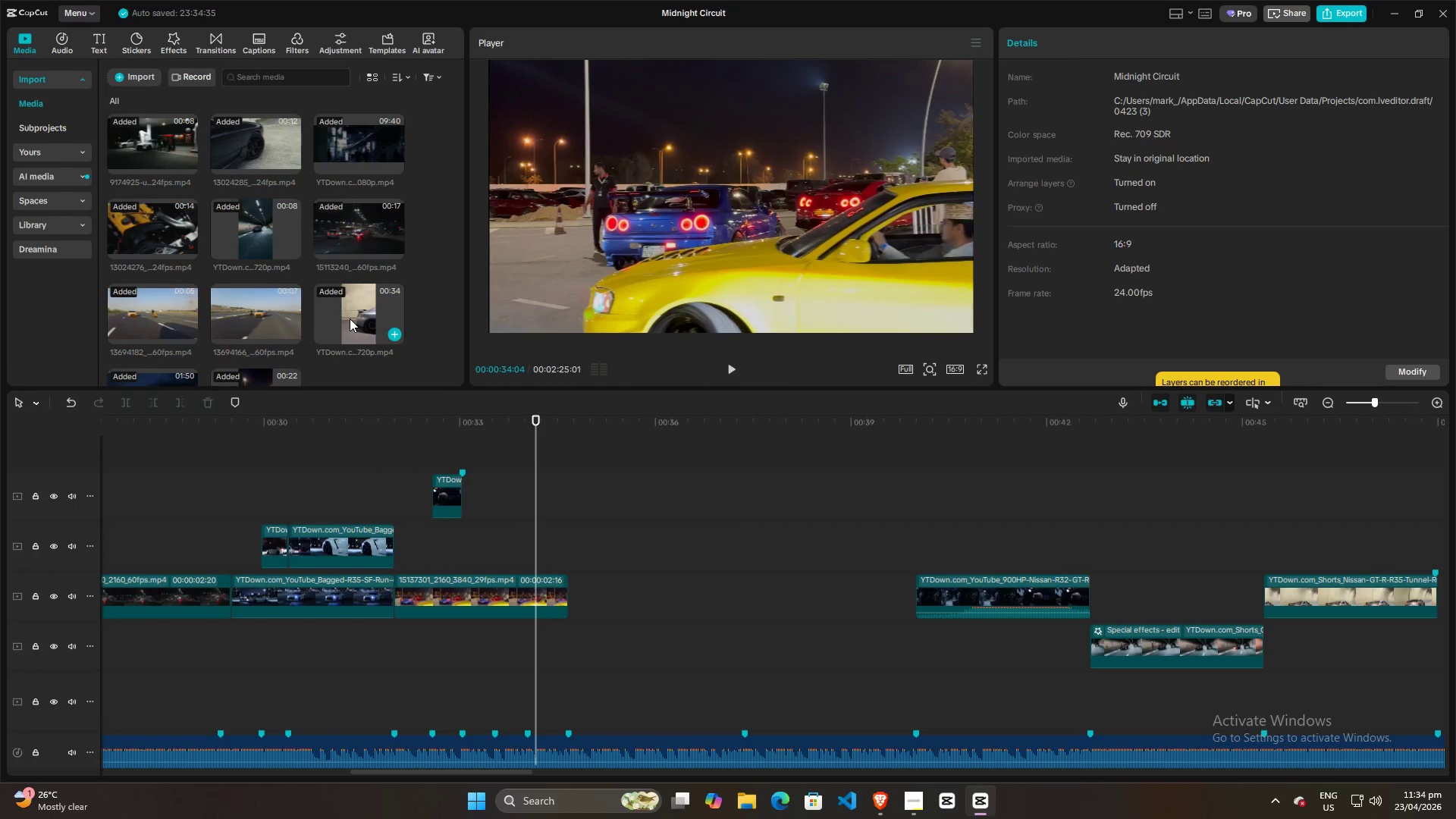 
scroll: coordinate [350, 318], scroll_direction: down, amount: 3.0
 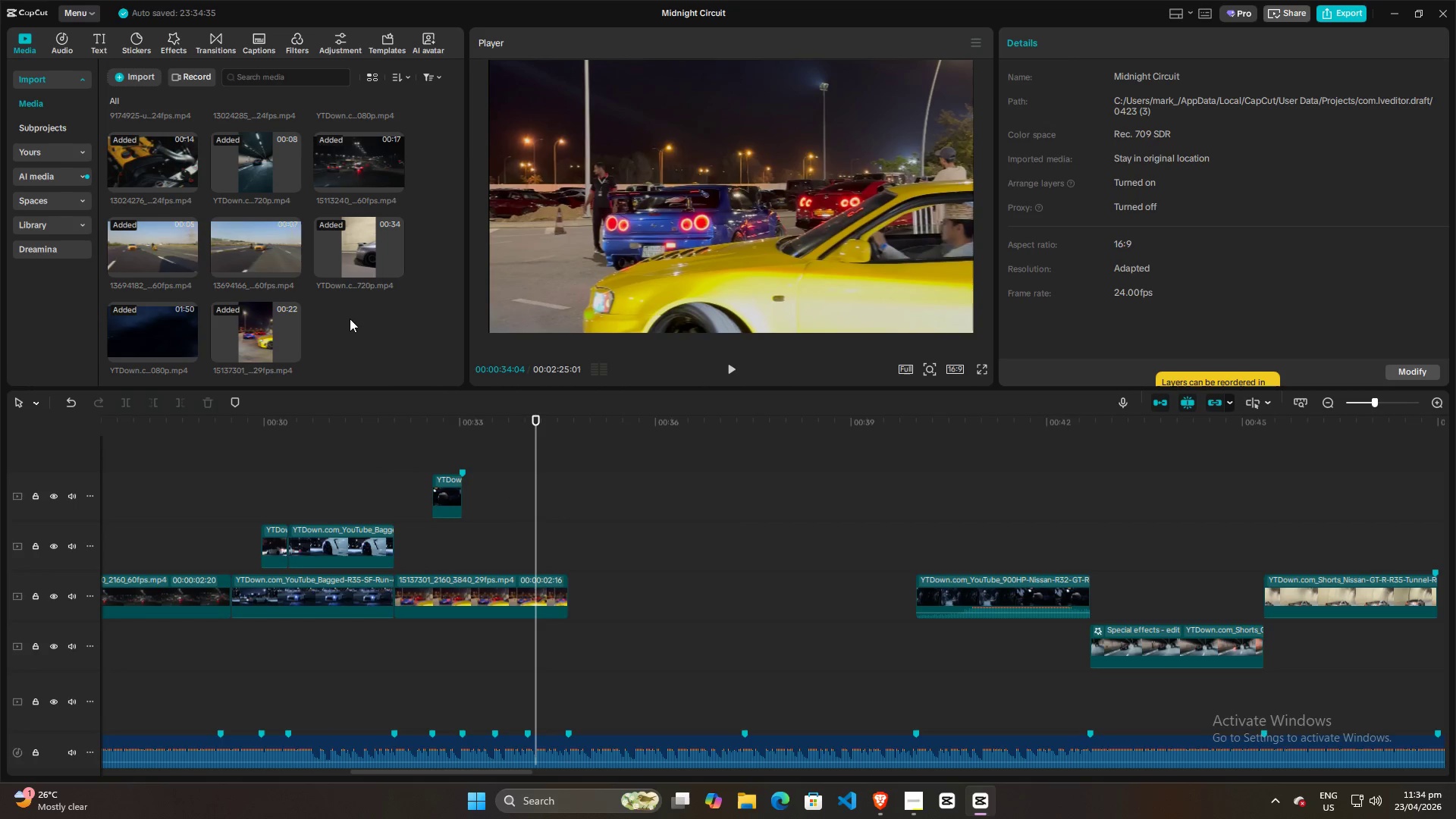 
scroll: coordinate [364, 326], scroll_direction: up, amount: 6.0
 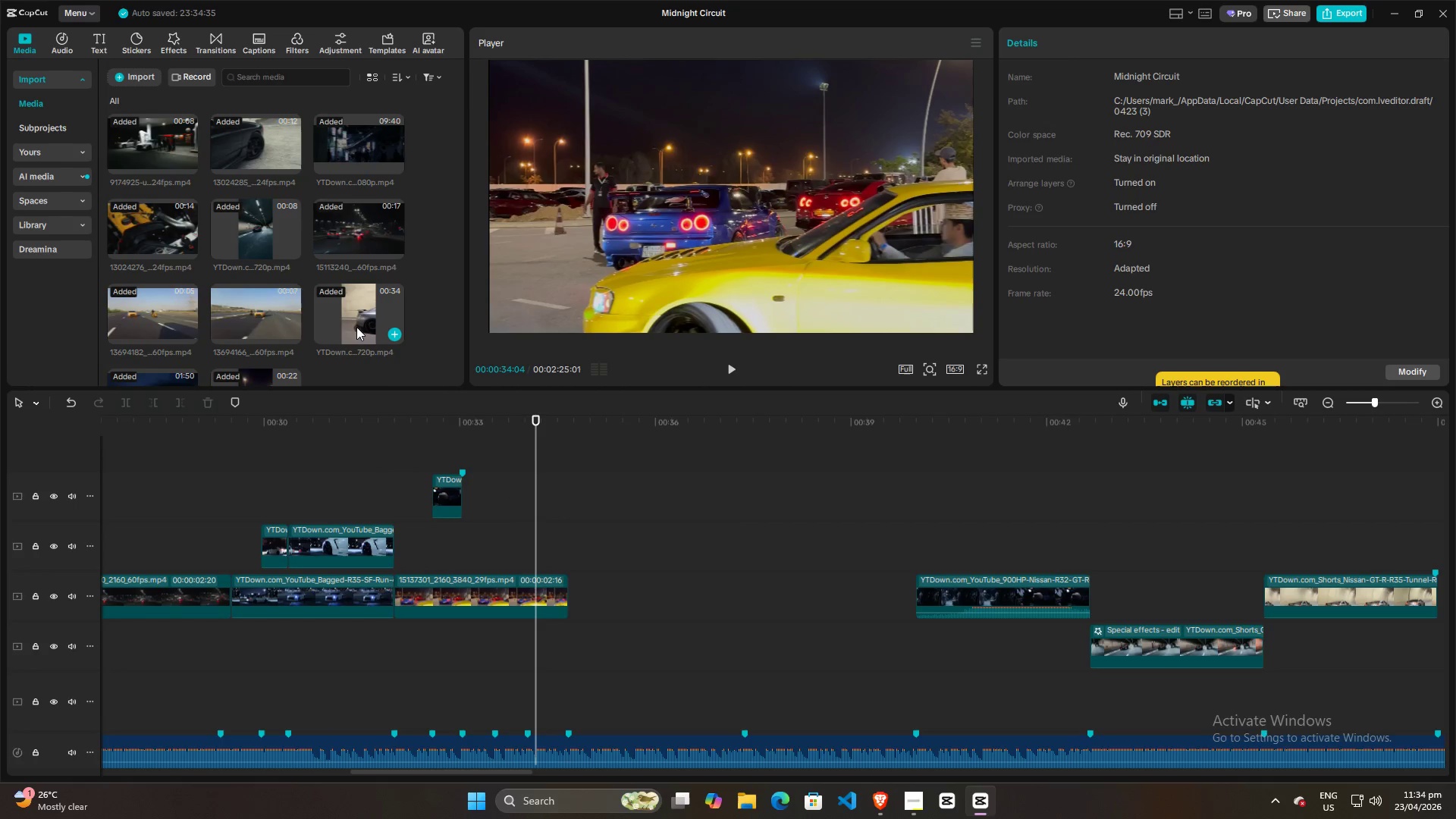 
left_click([259, 311])
 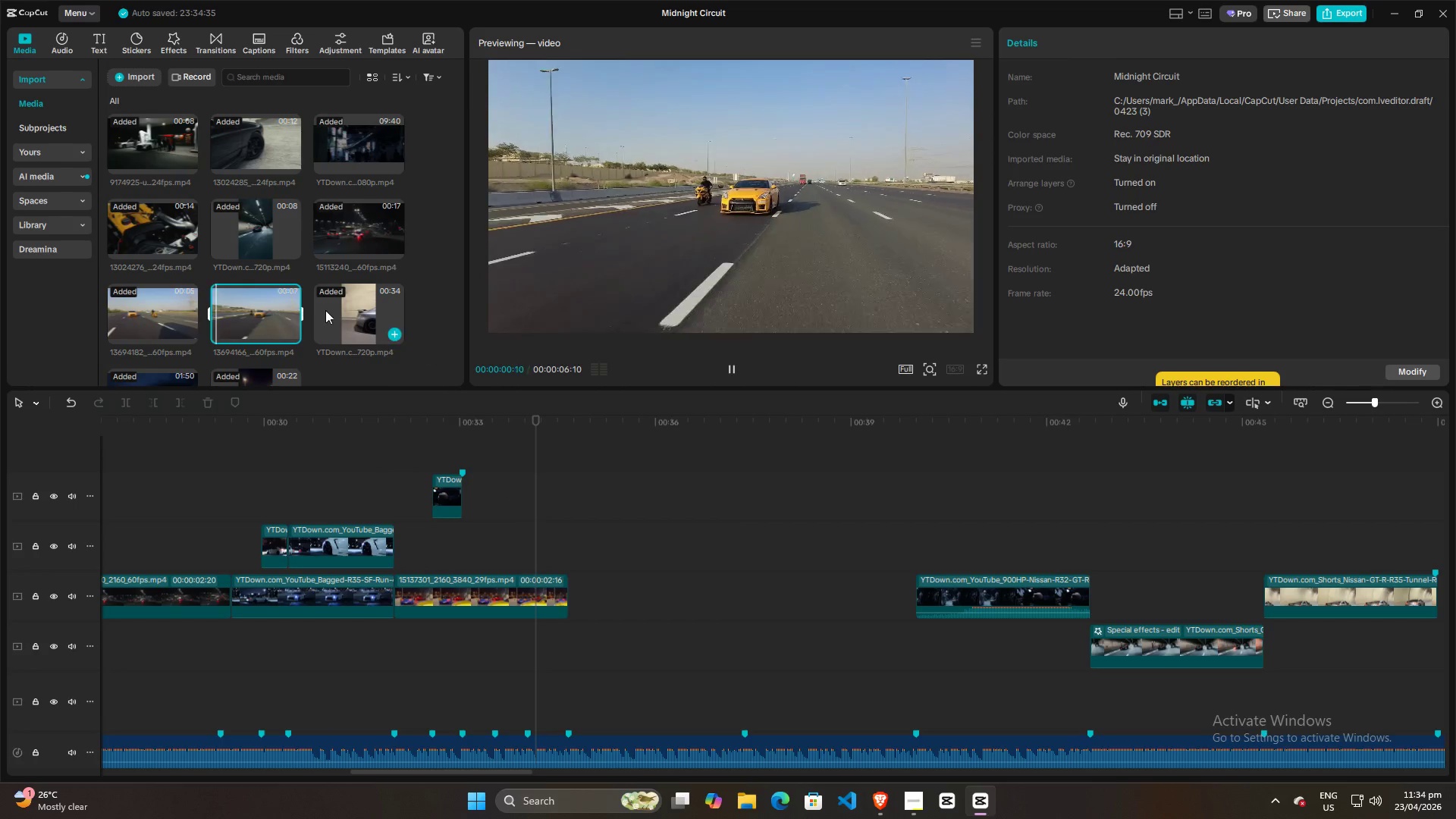 
scroll: coordinate [315, 330], scroll_direction: down, amount: 4.0
 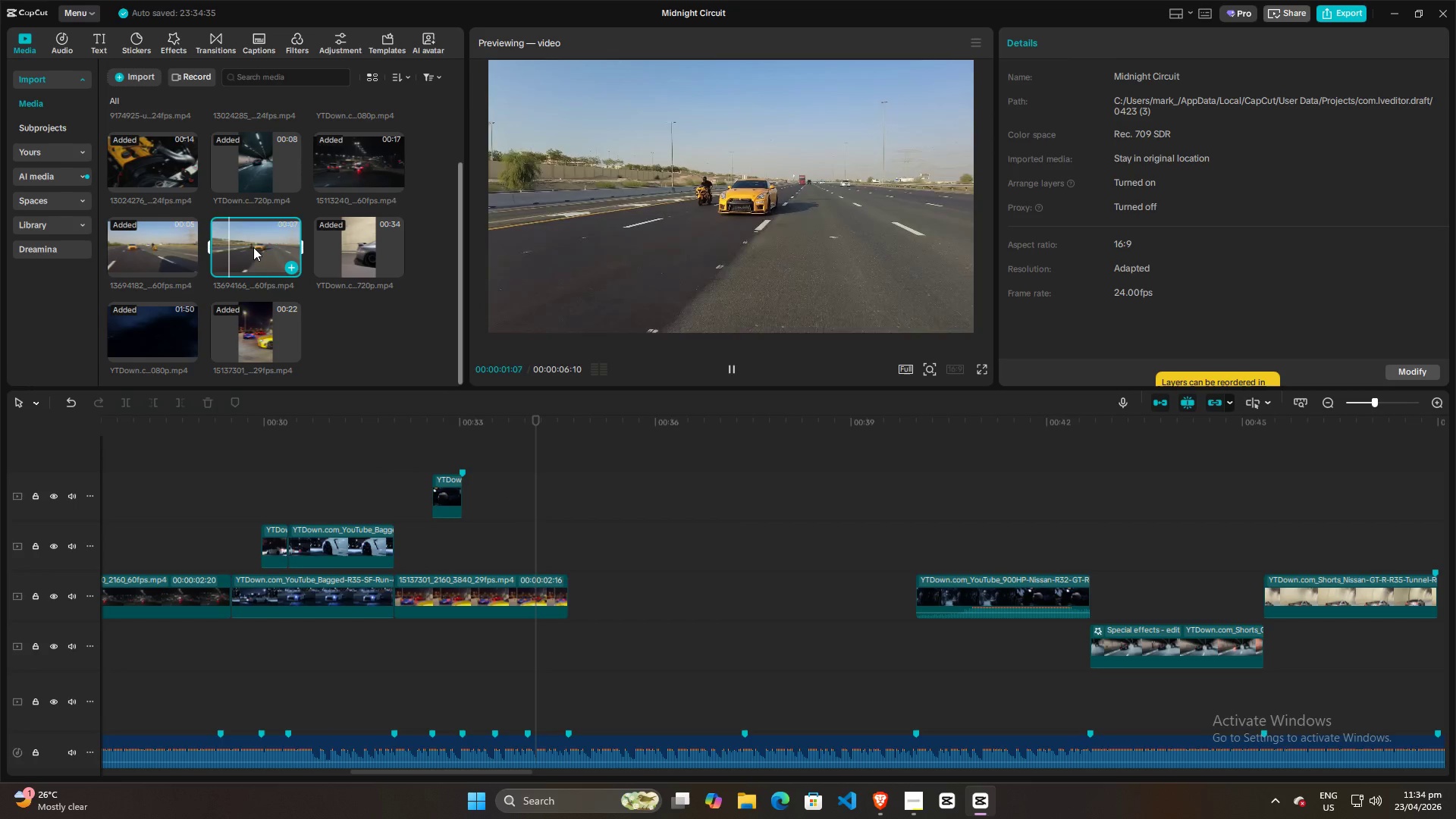 
left_click([253, 247])
 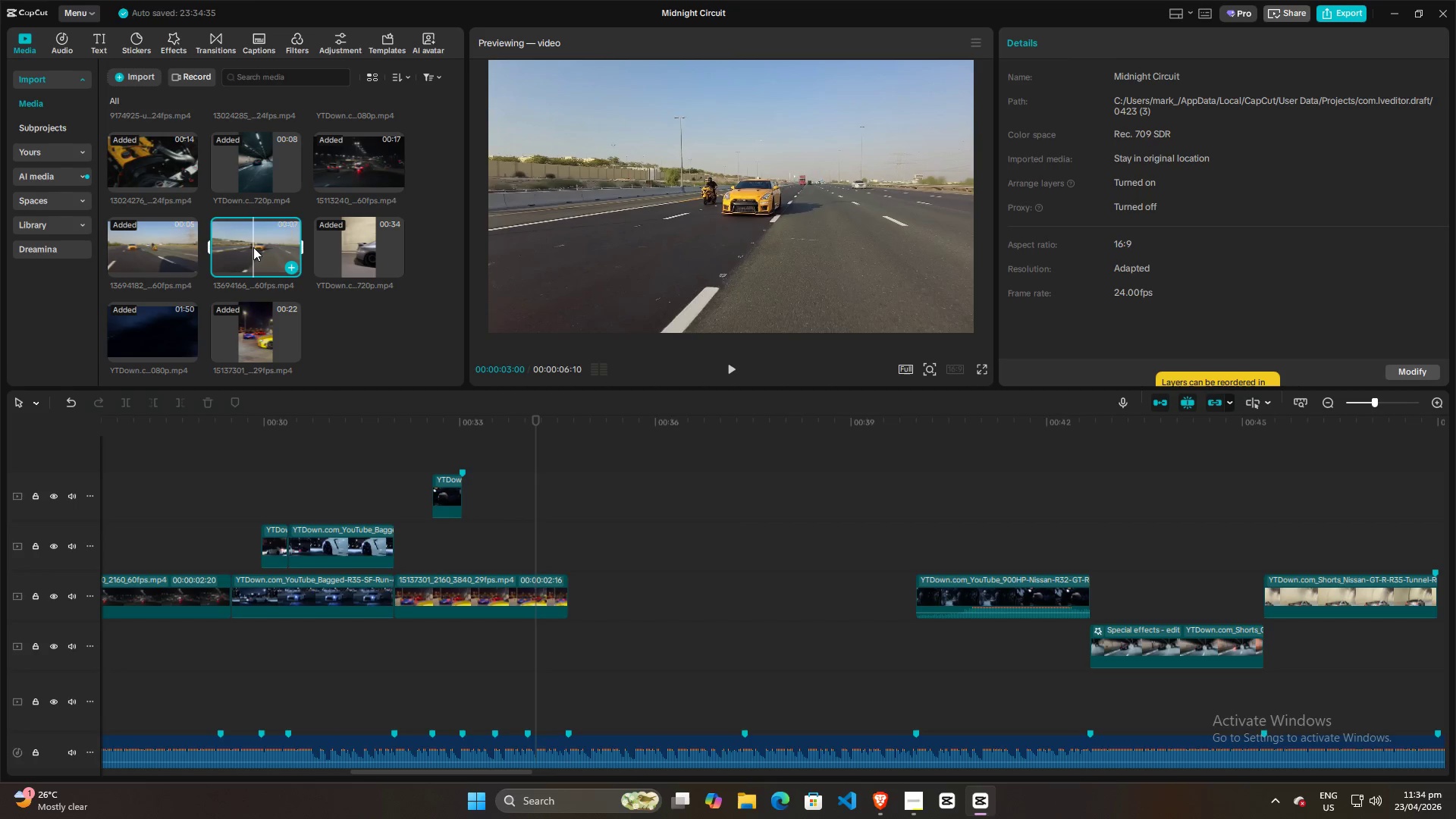 
left_click([253, 247])
 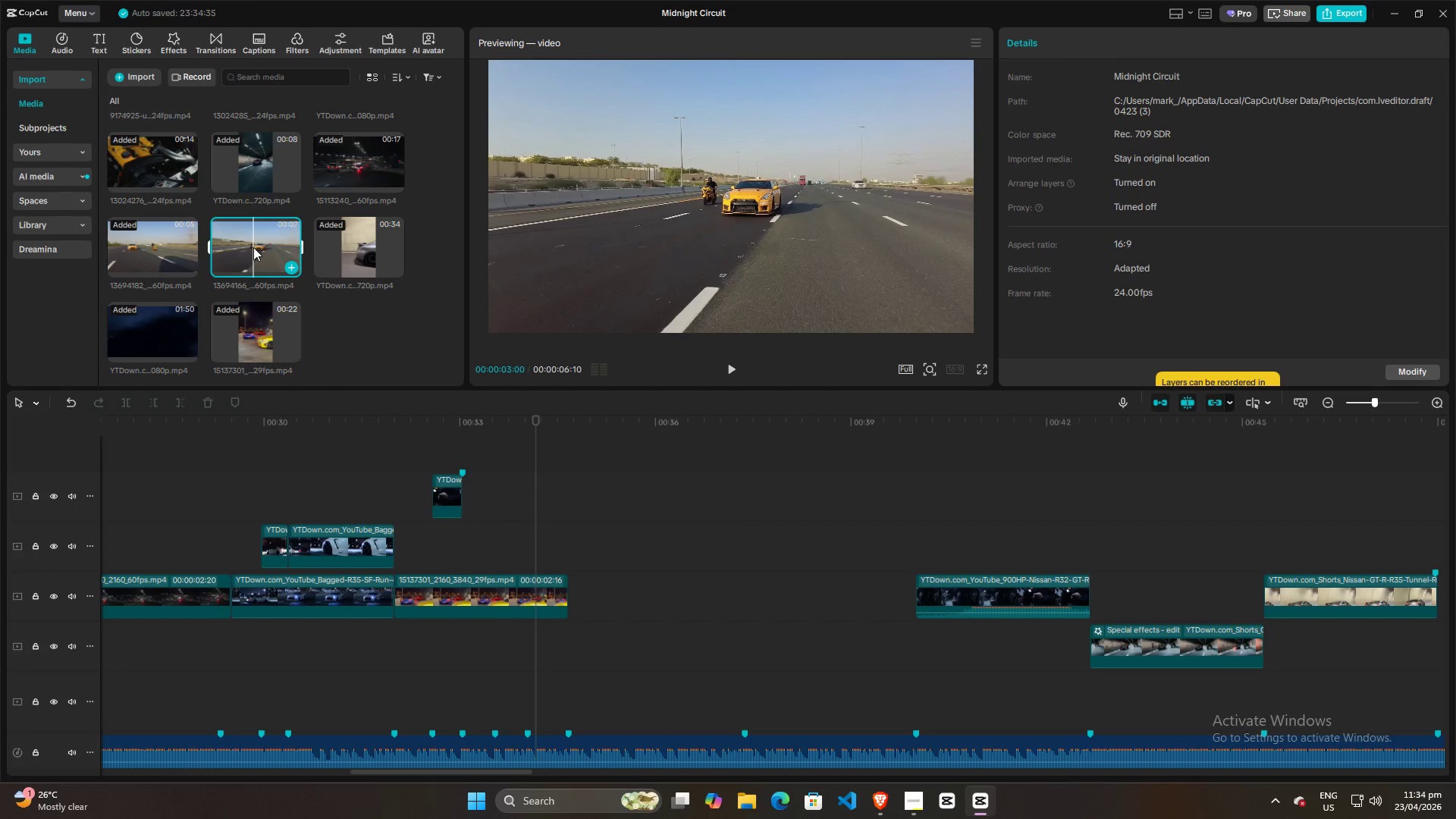 
key(Backspace)
 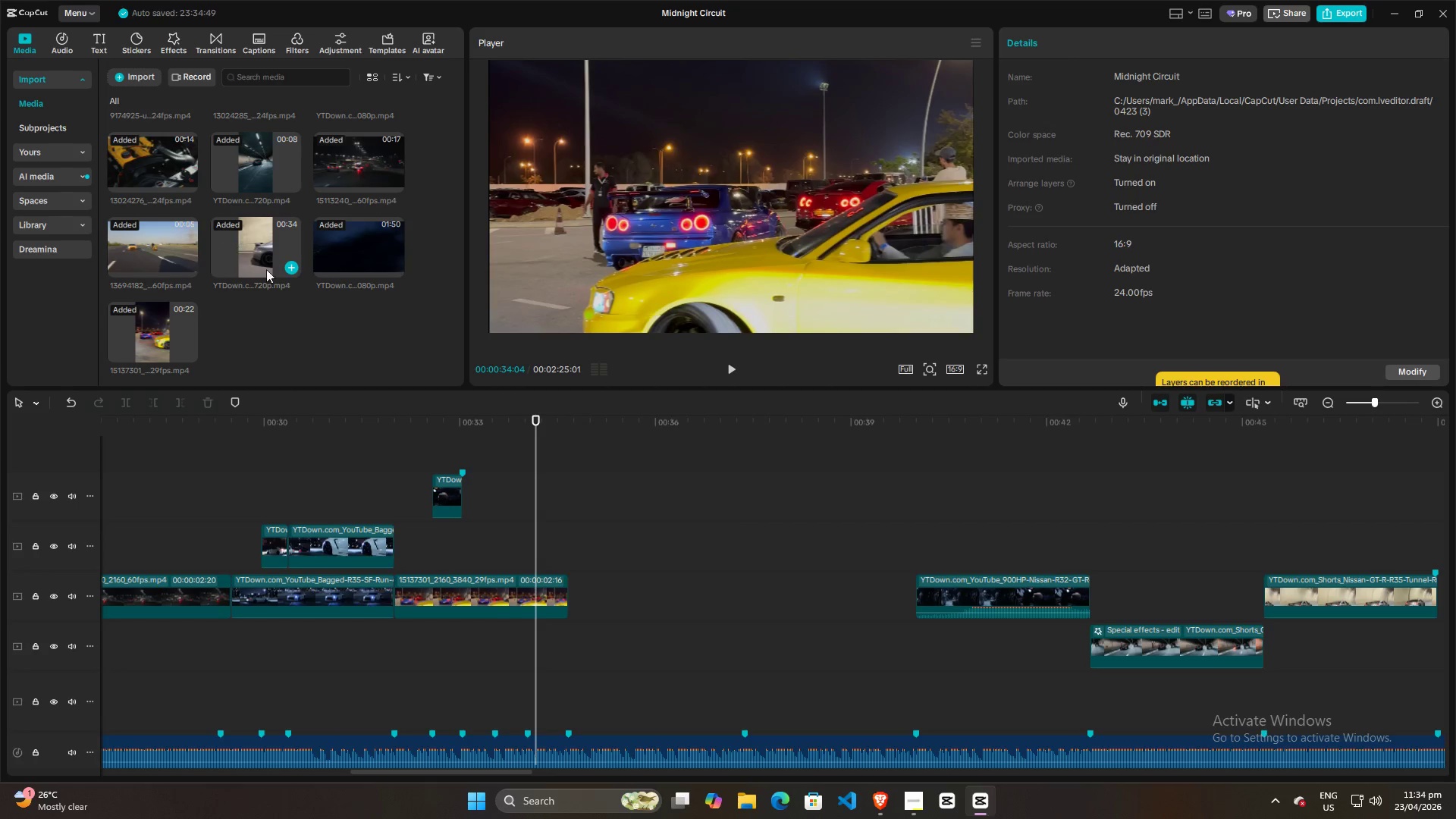 
scroll: coordinate [293, 304], scroll_direction: up, amount: 8.0
 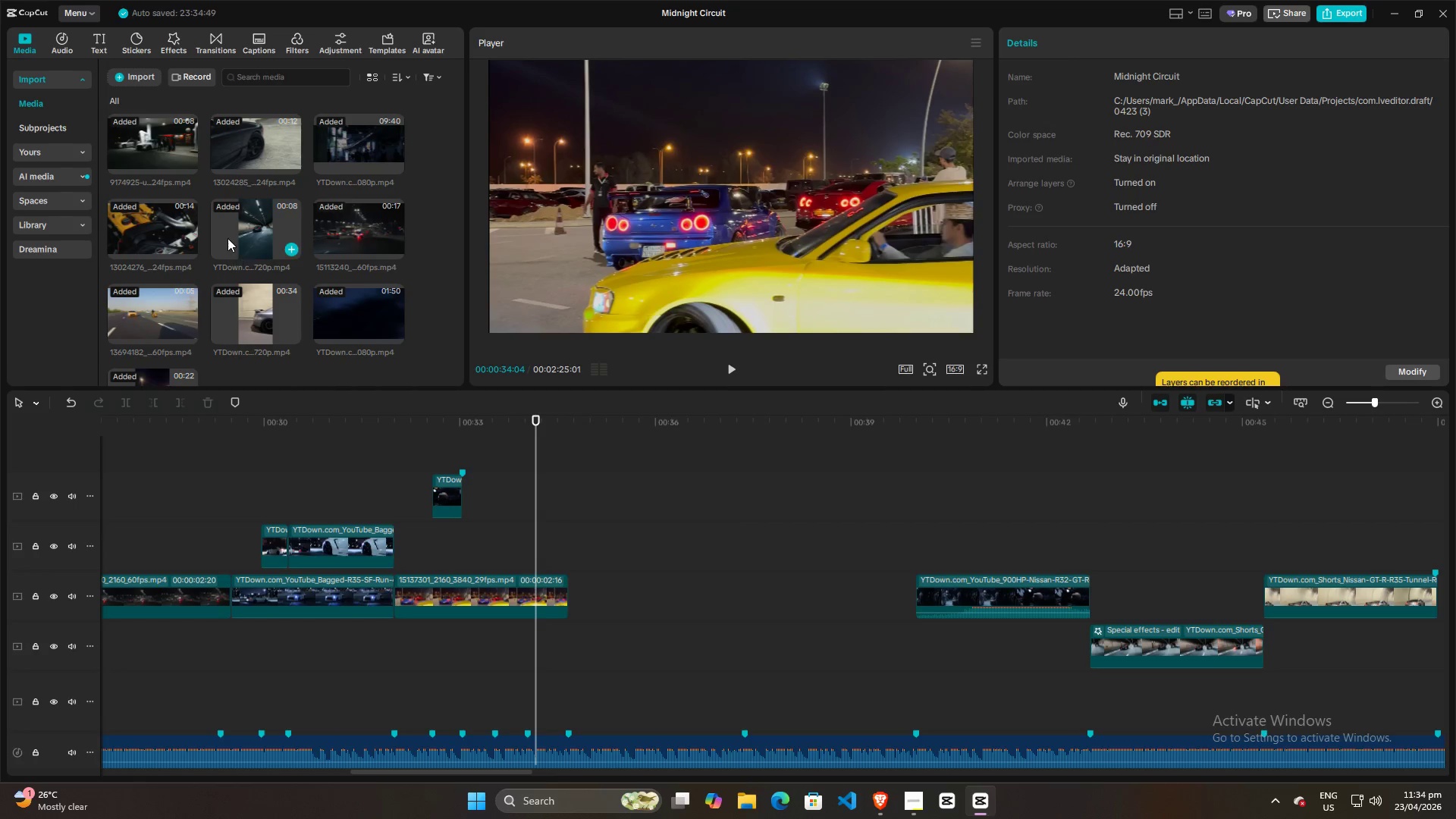 
left_click([253, 238])
 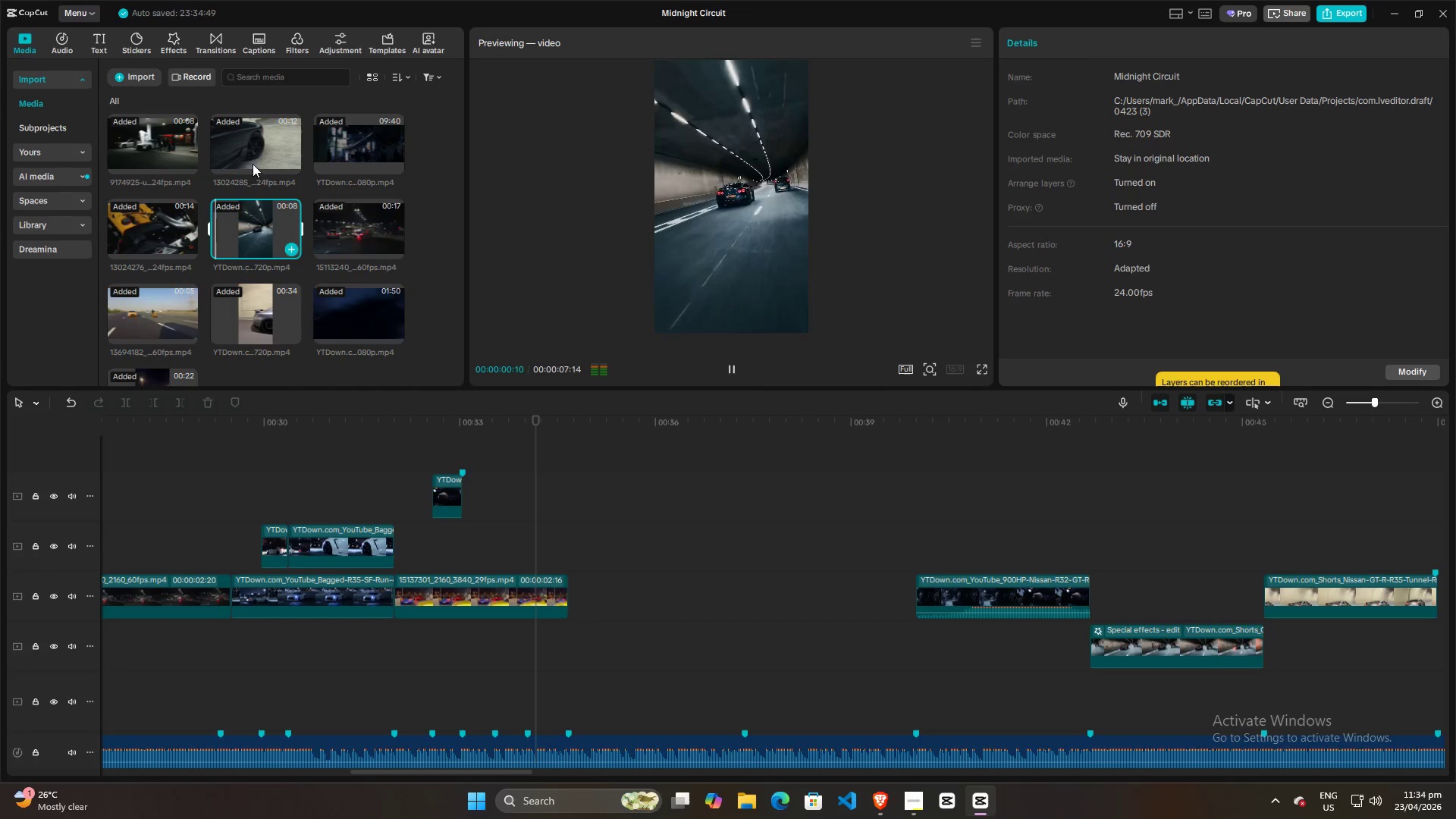 
scroll: coordinate [251, 146], scroll_direction: up, amount: 3.0
 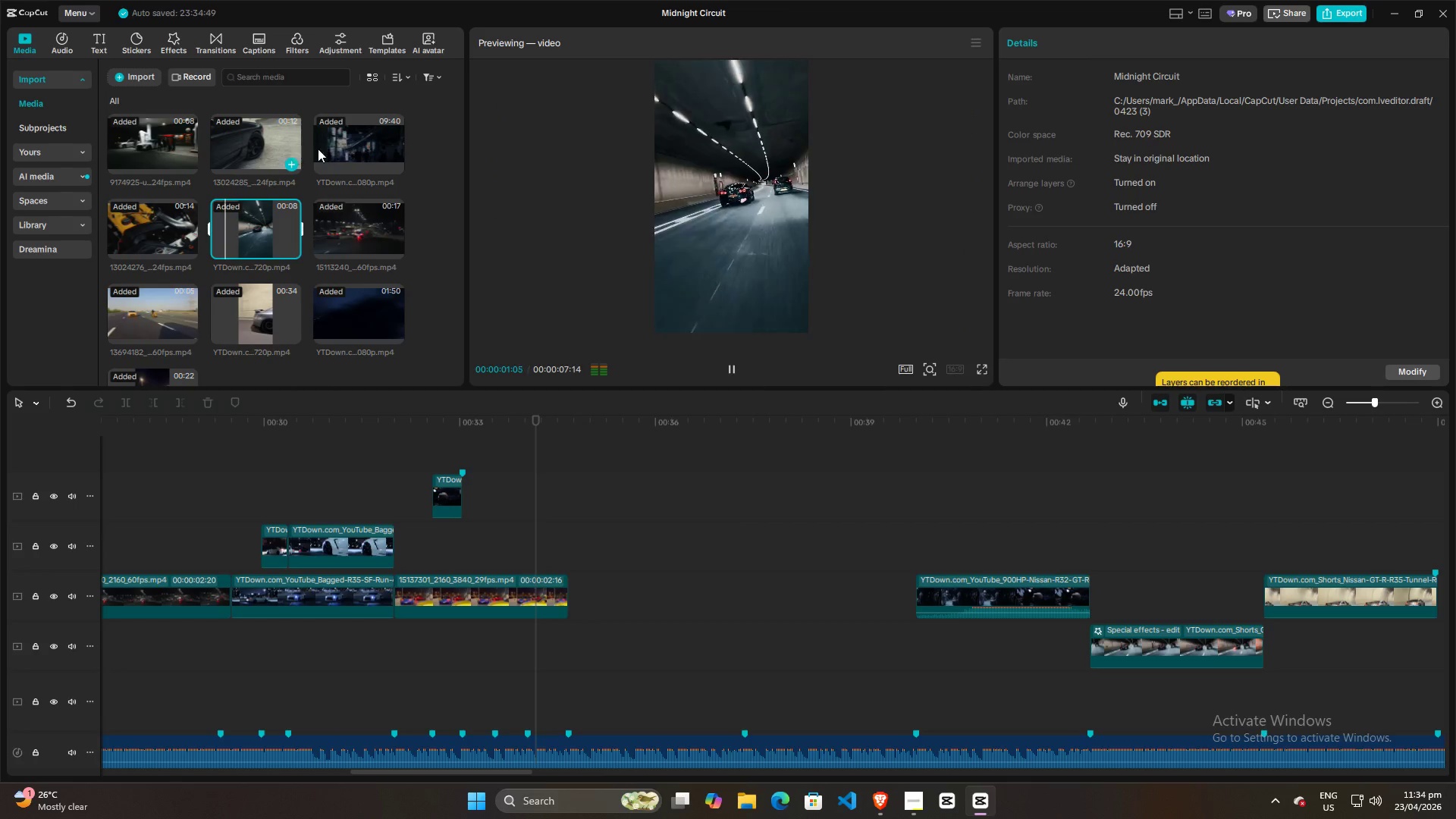 
left_click([339, 145])
 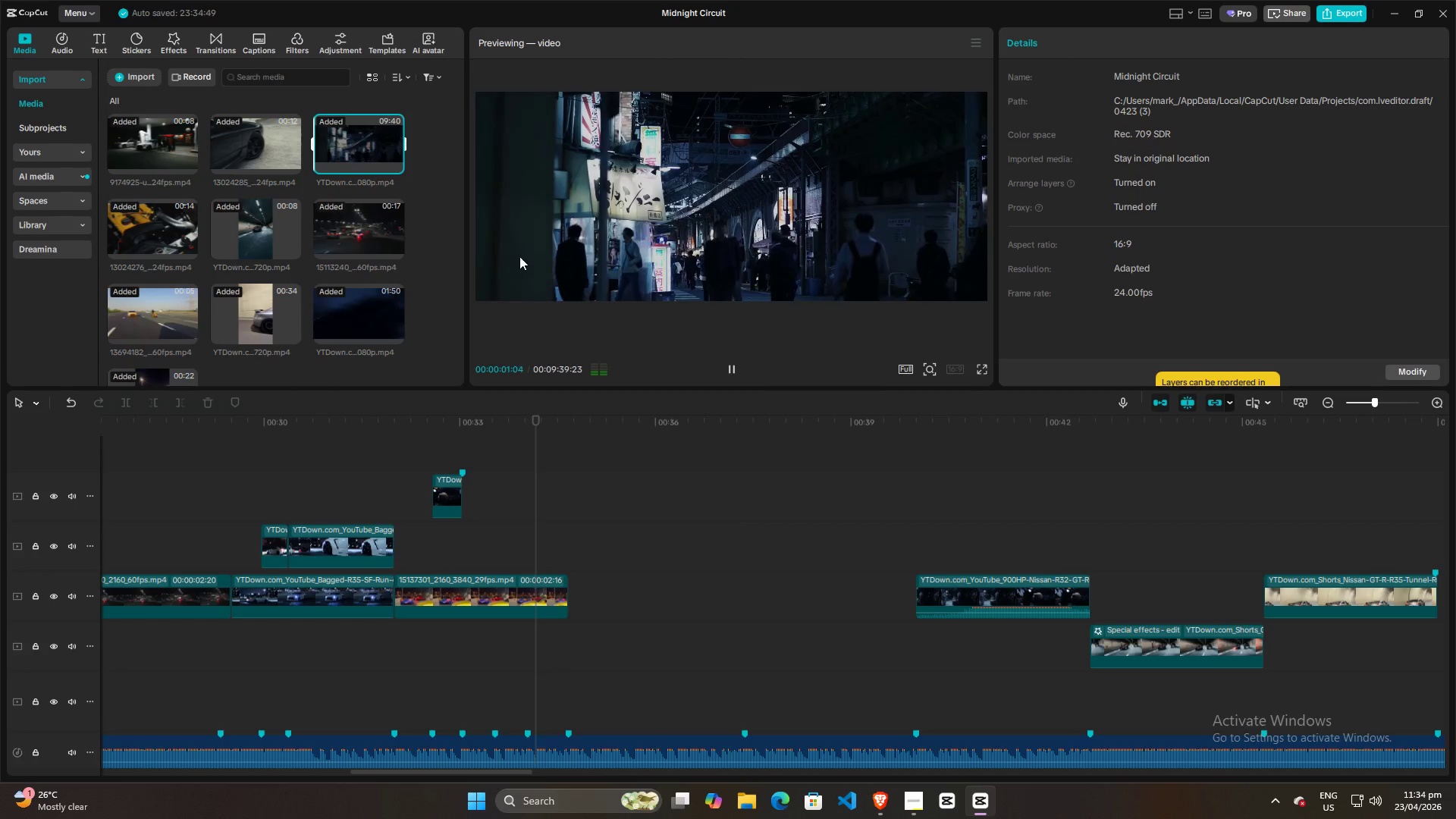 
left_click([333, 153])
 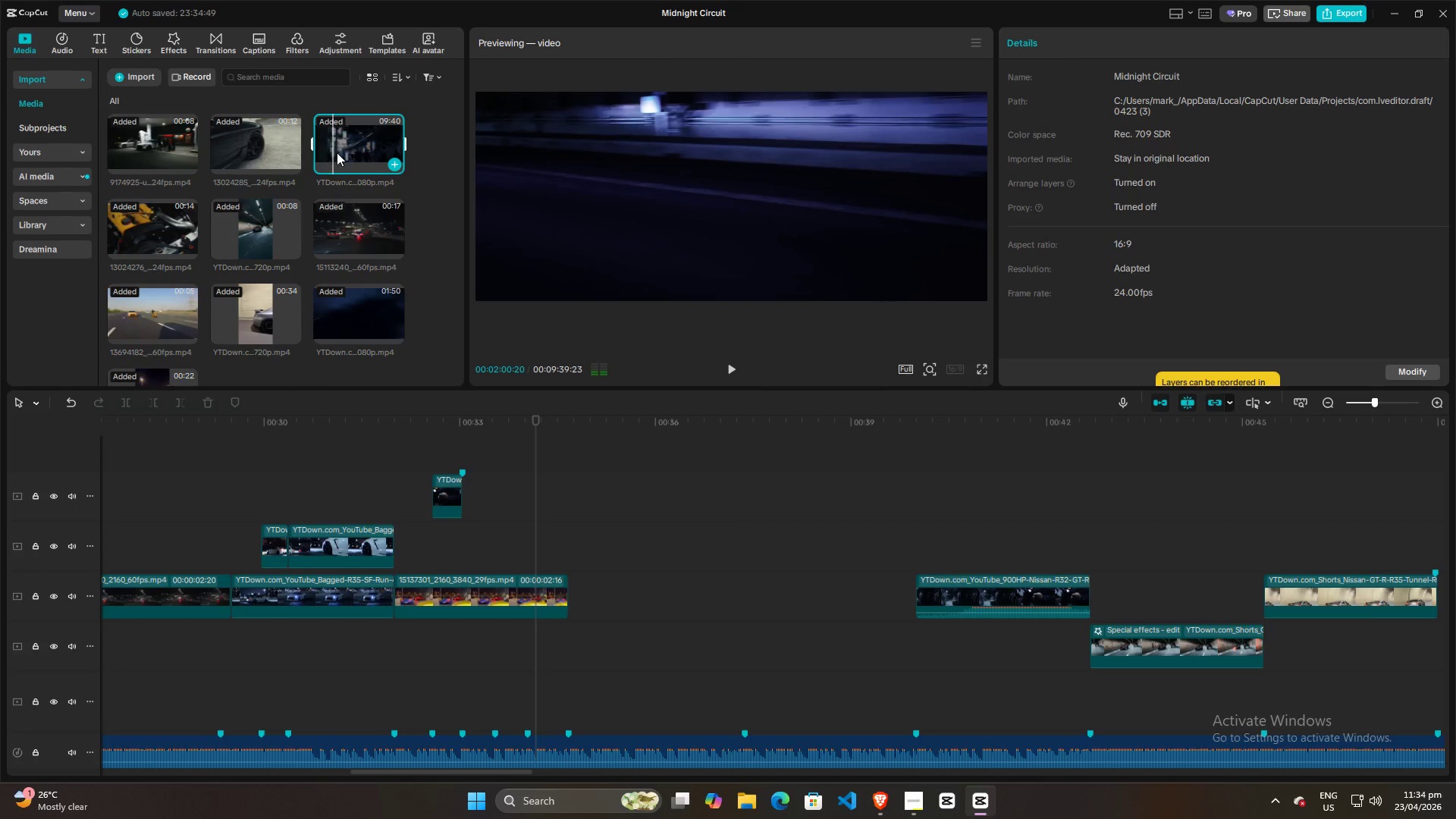 
left_click([346, 151])
 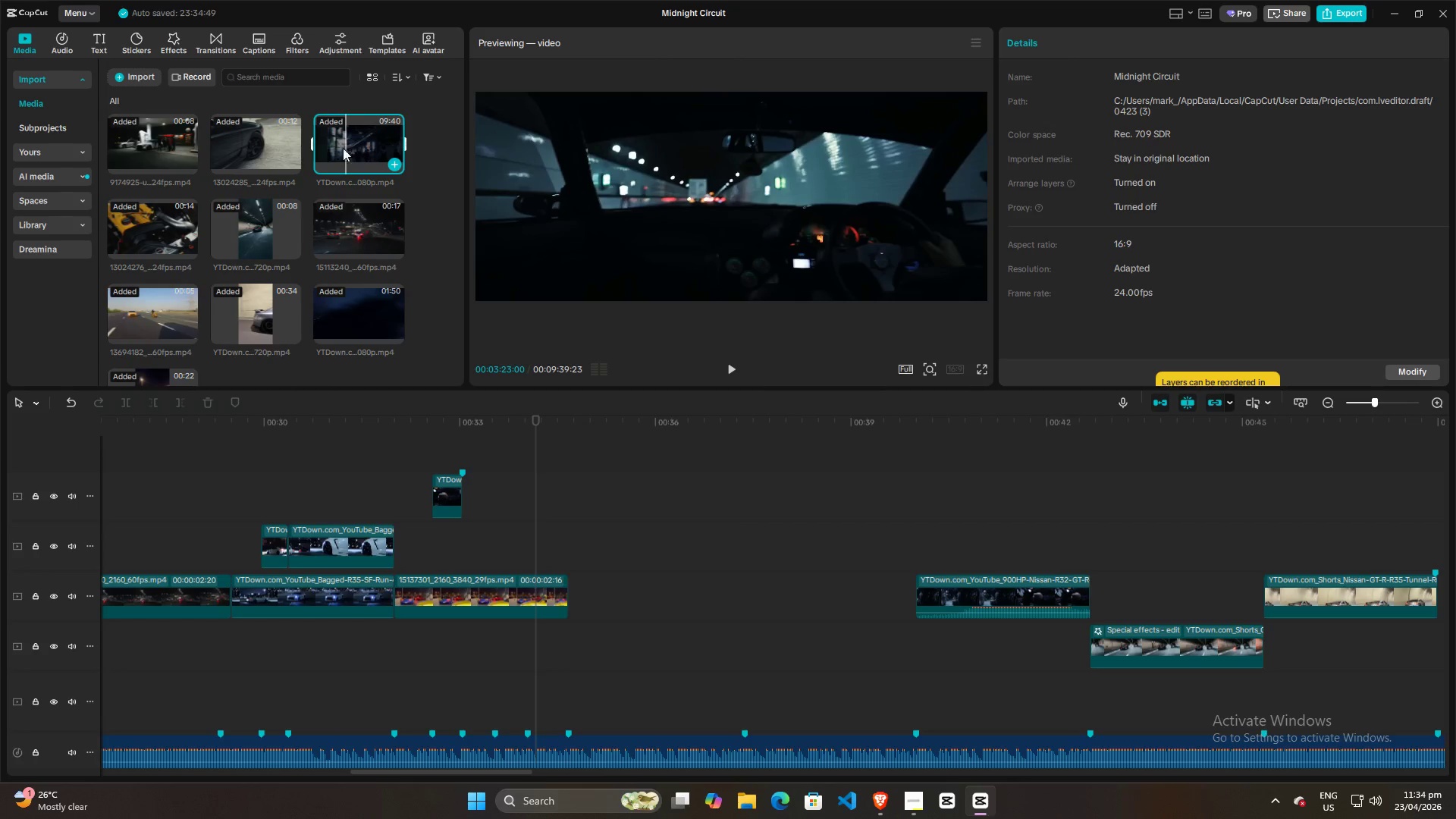 
left_click([322, 146])
 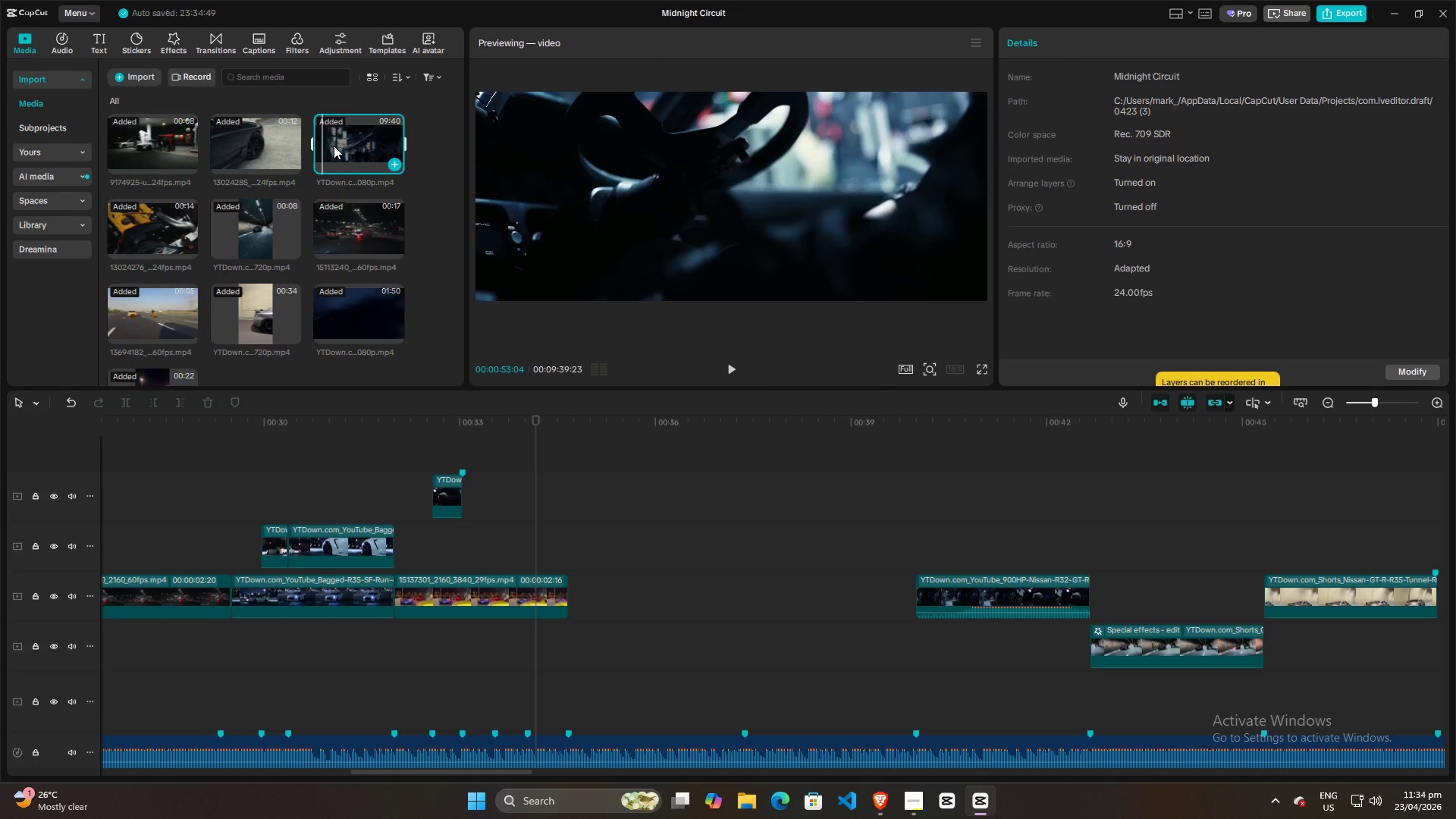 
double_click([348, 146])
 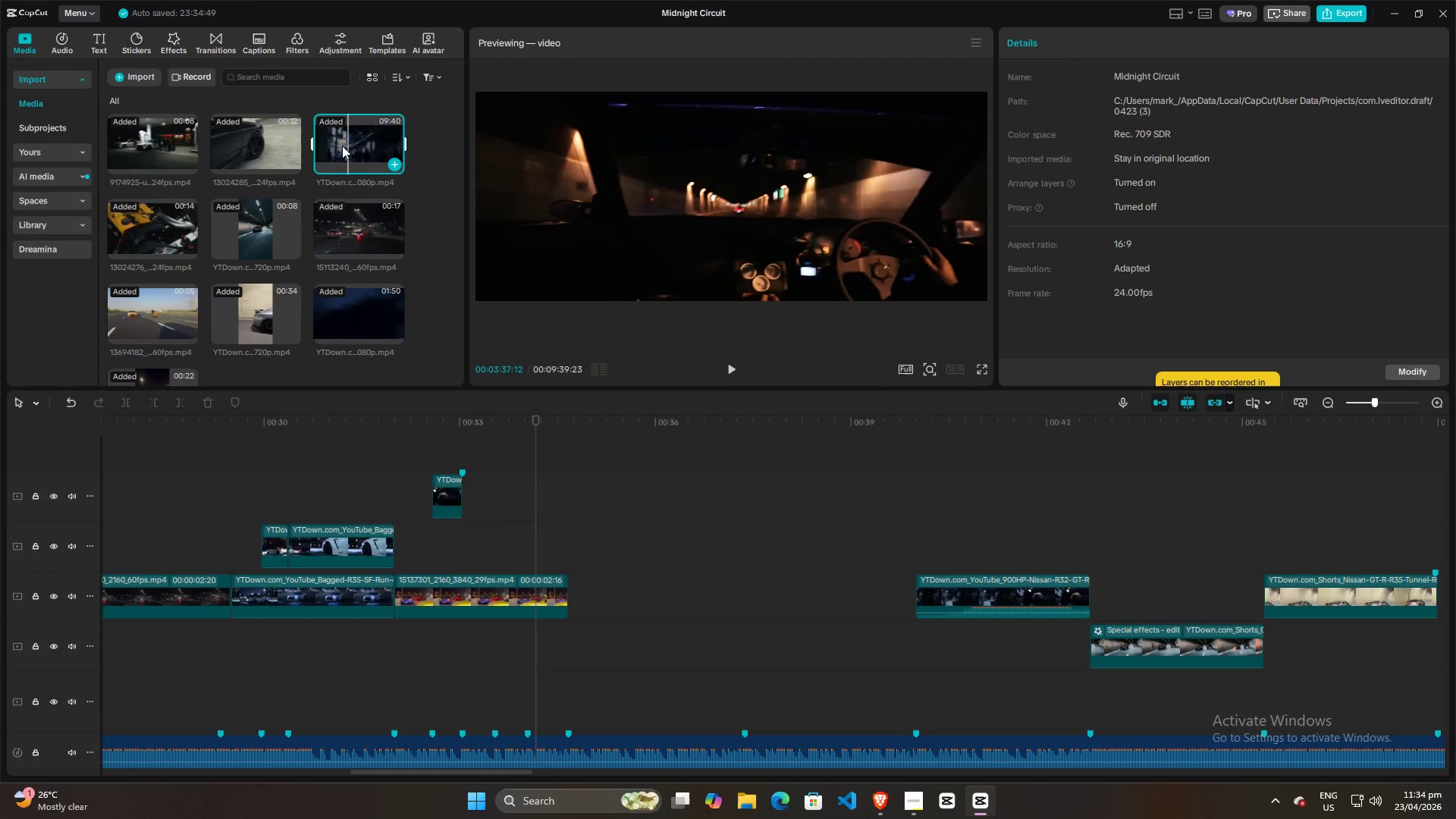 
left_click([365, 146])
 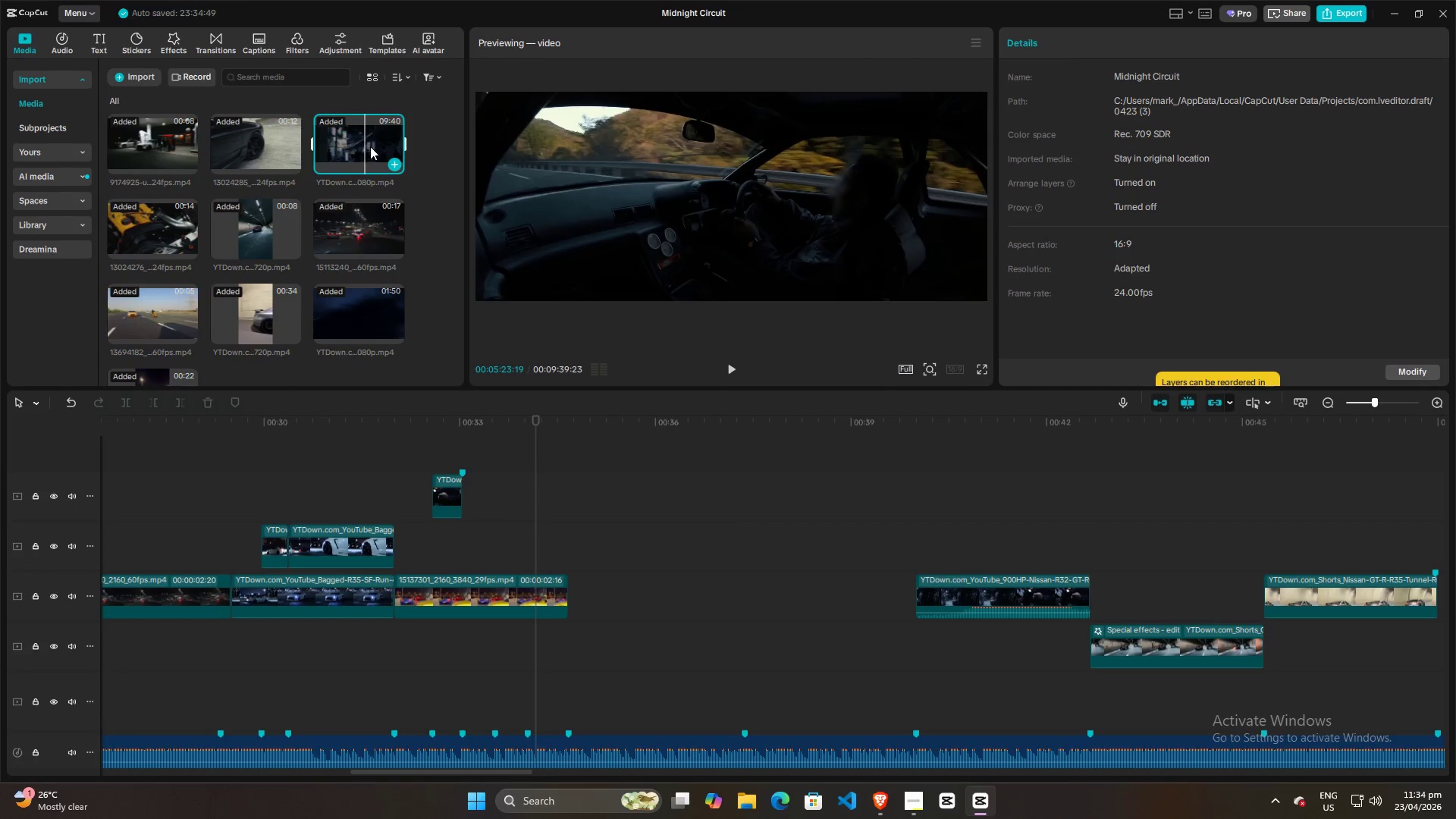 
left_click([386, 146])
 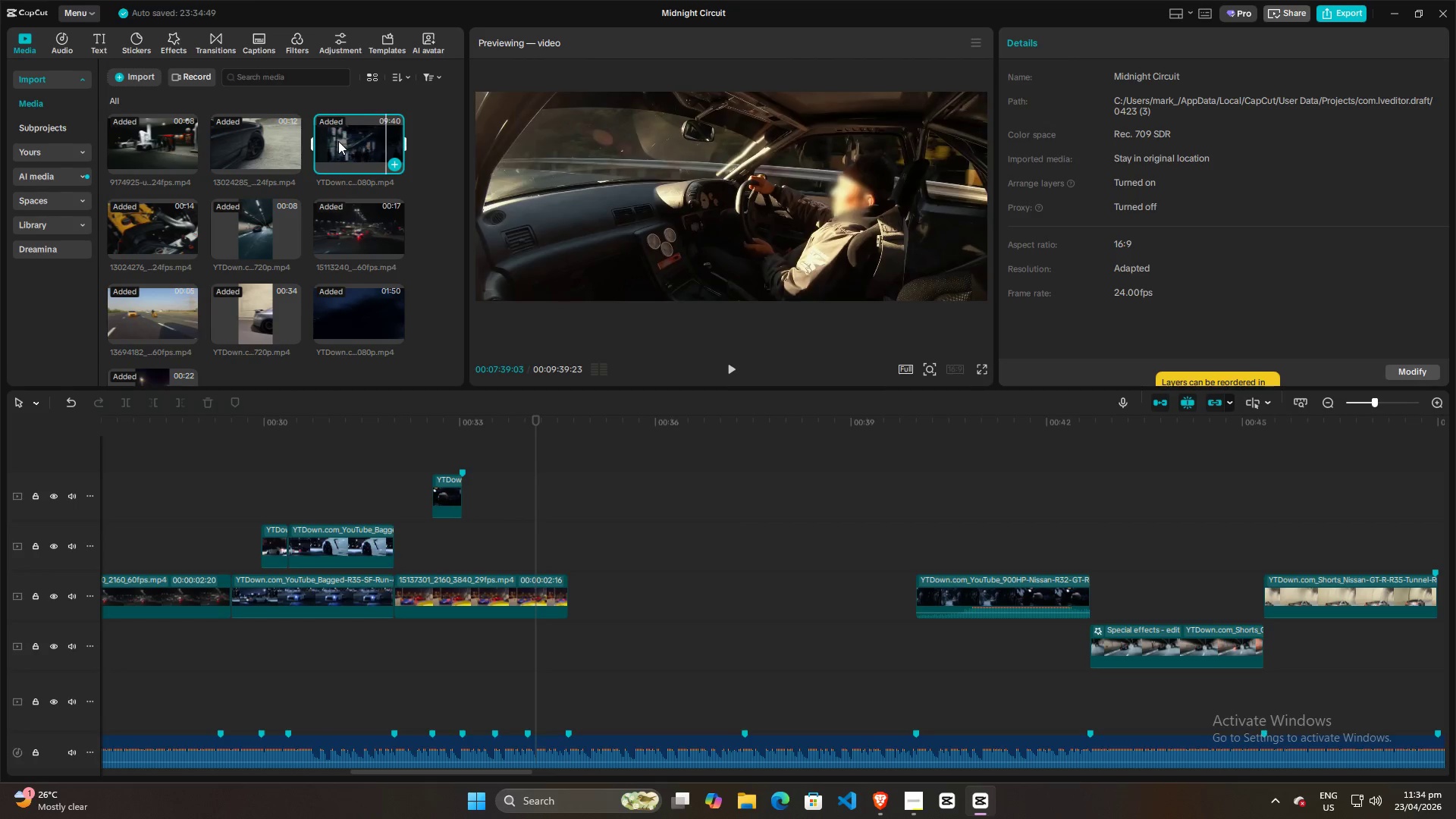 
double_click([327, 141])
 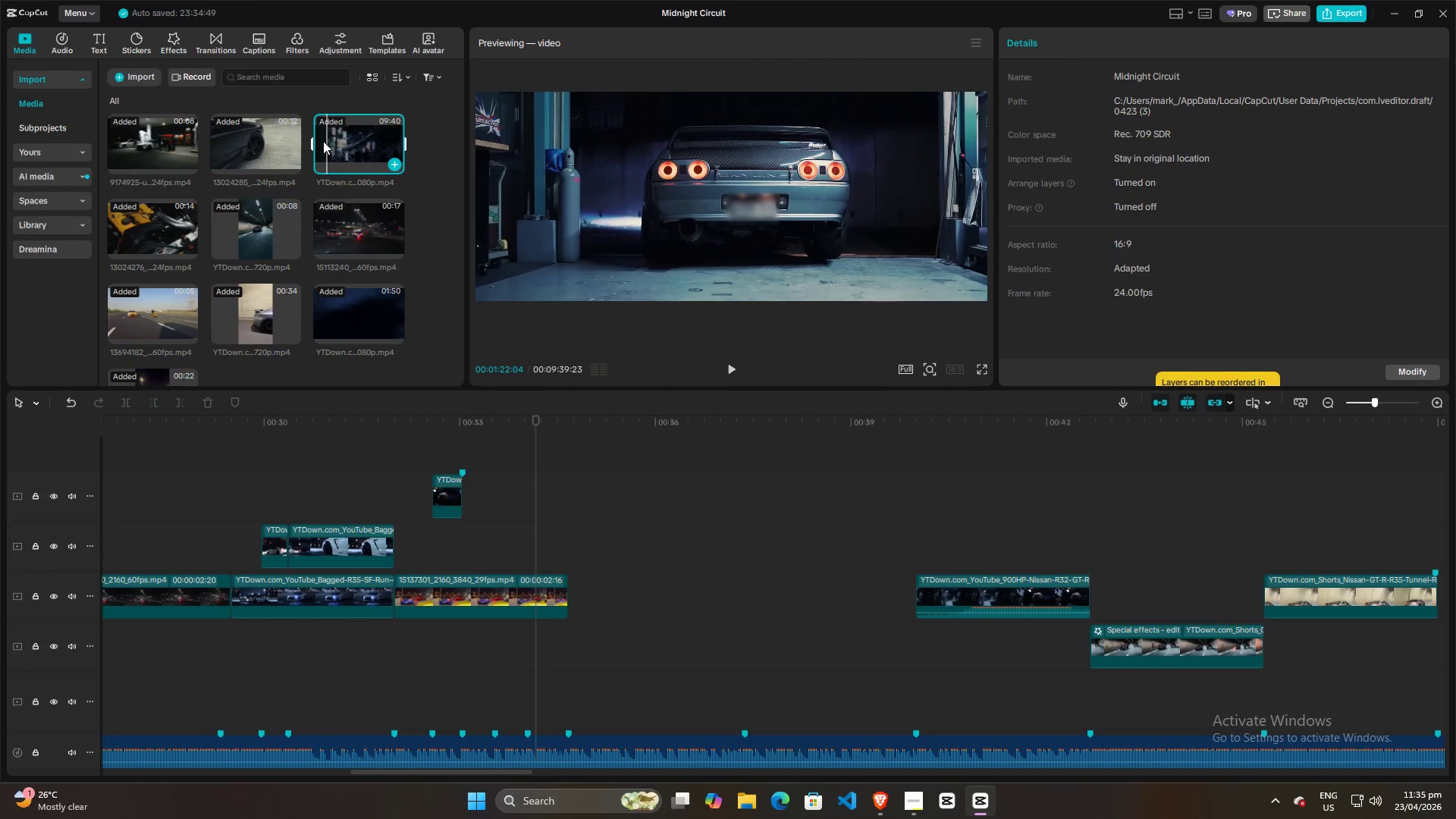 
left_click([335, 142])
 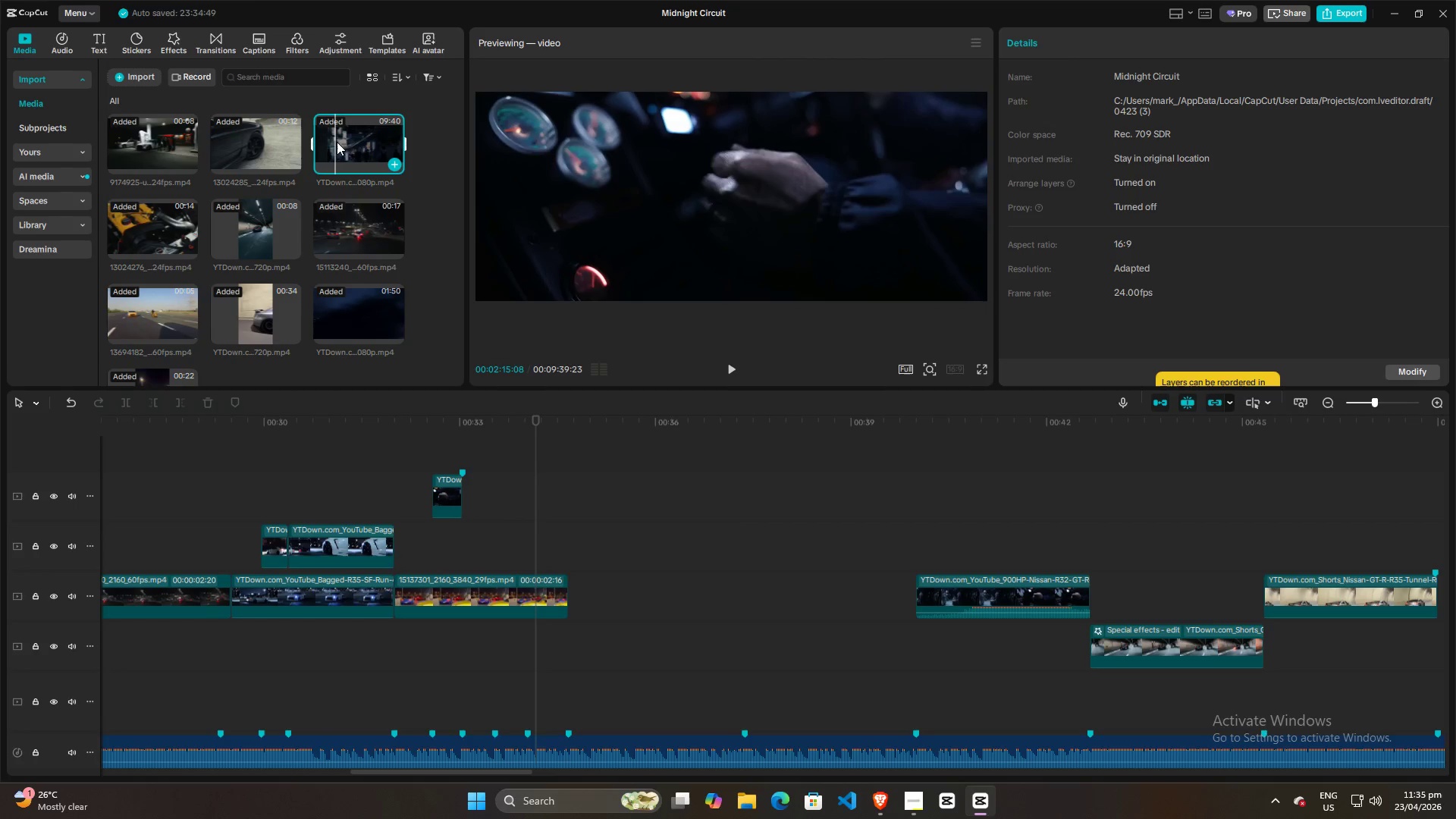 
key(Space)
 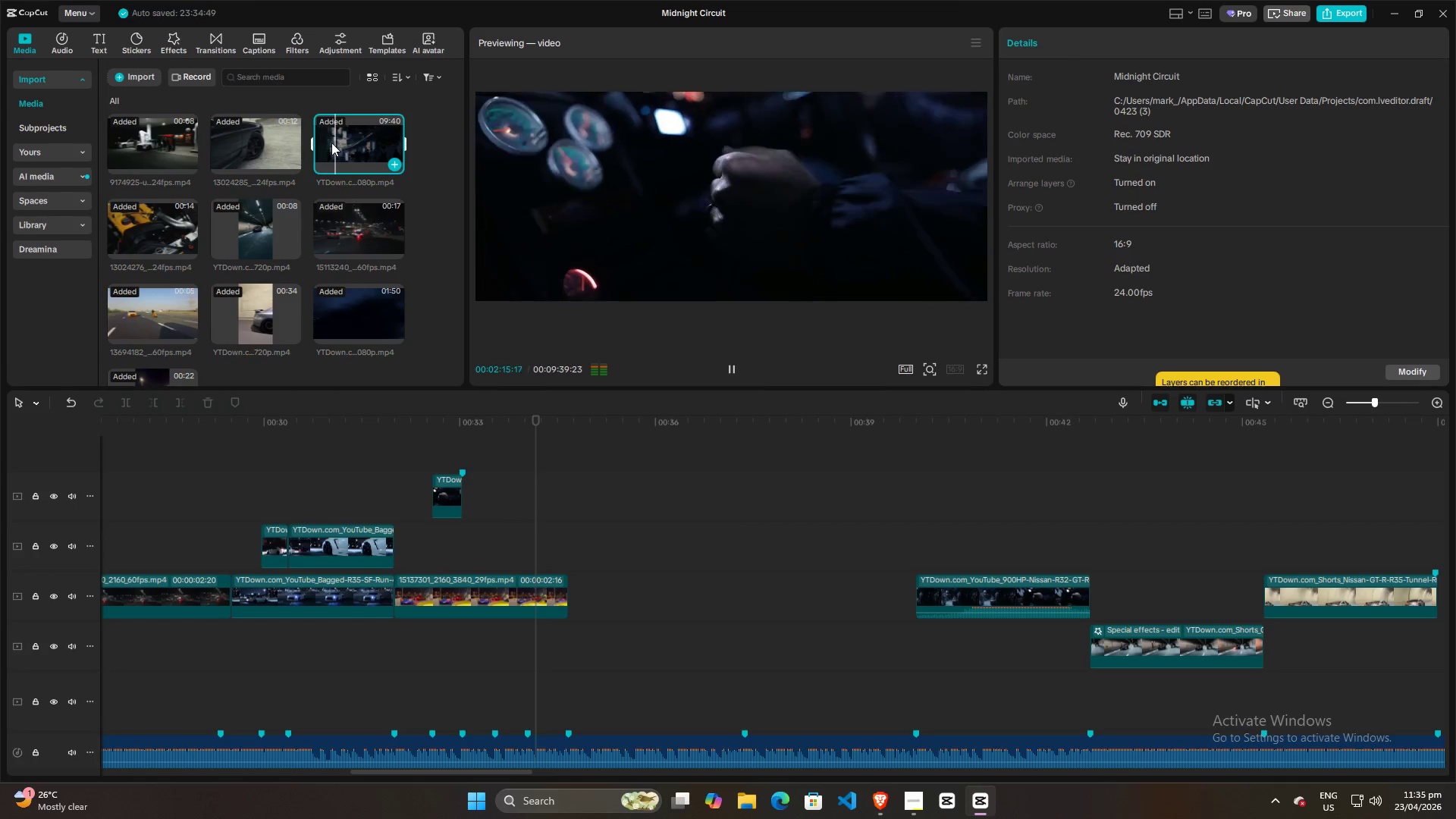 
left_click([331, 143])
 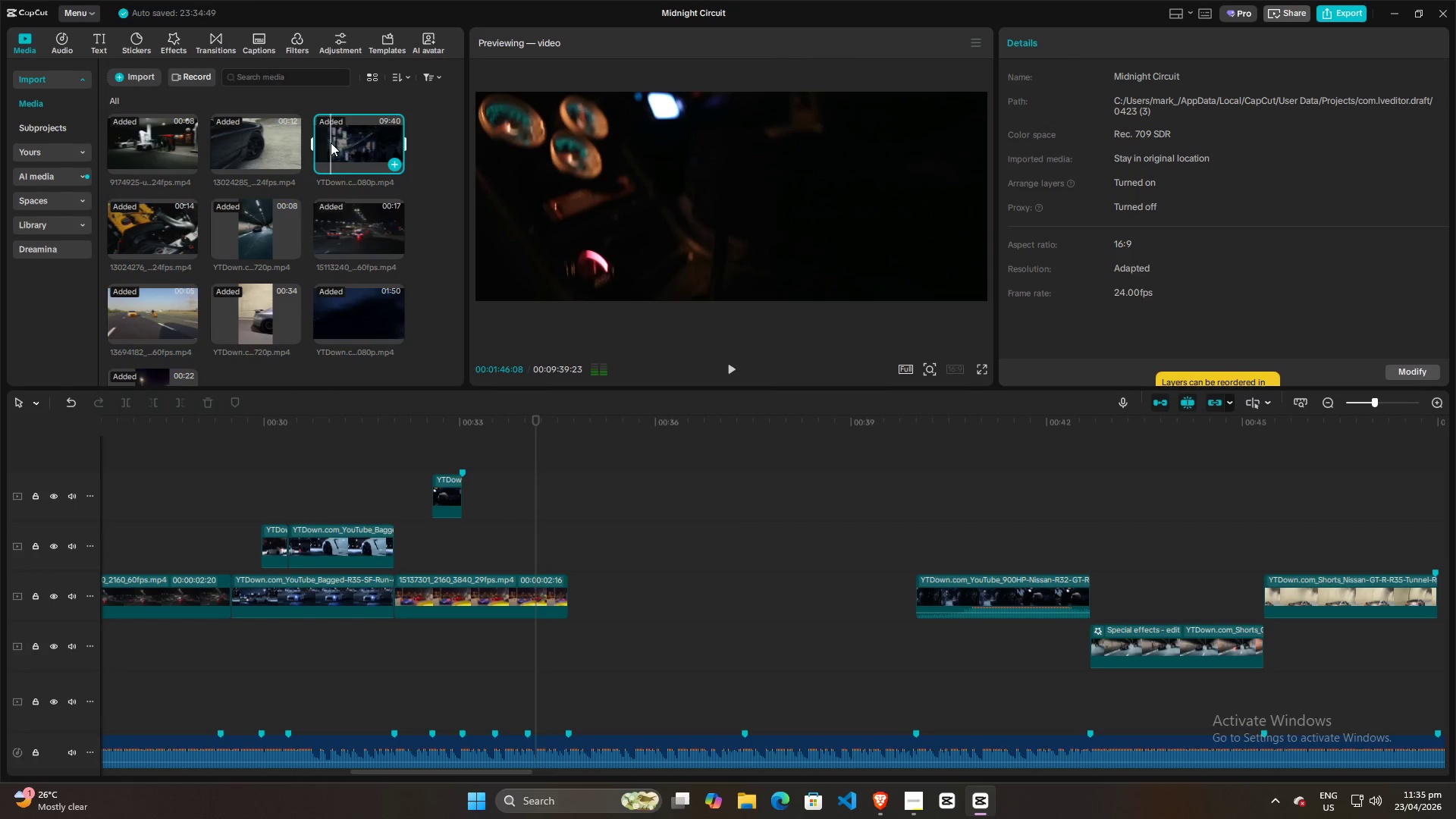 
left_click([345, 144])
 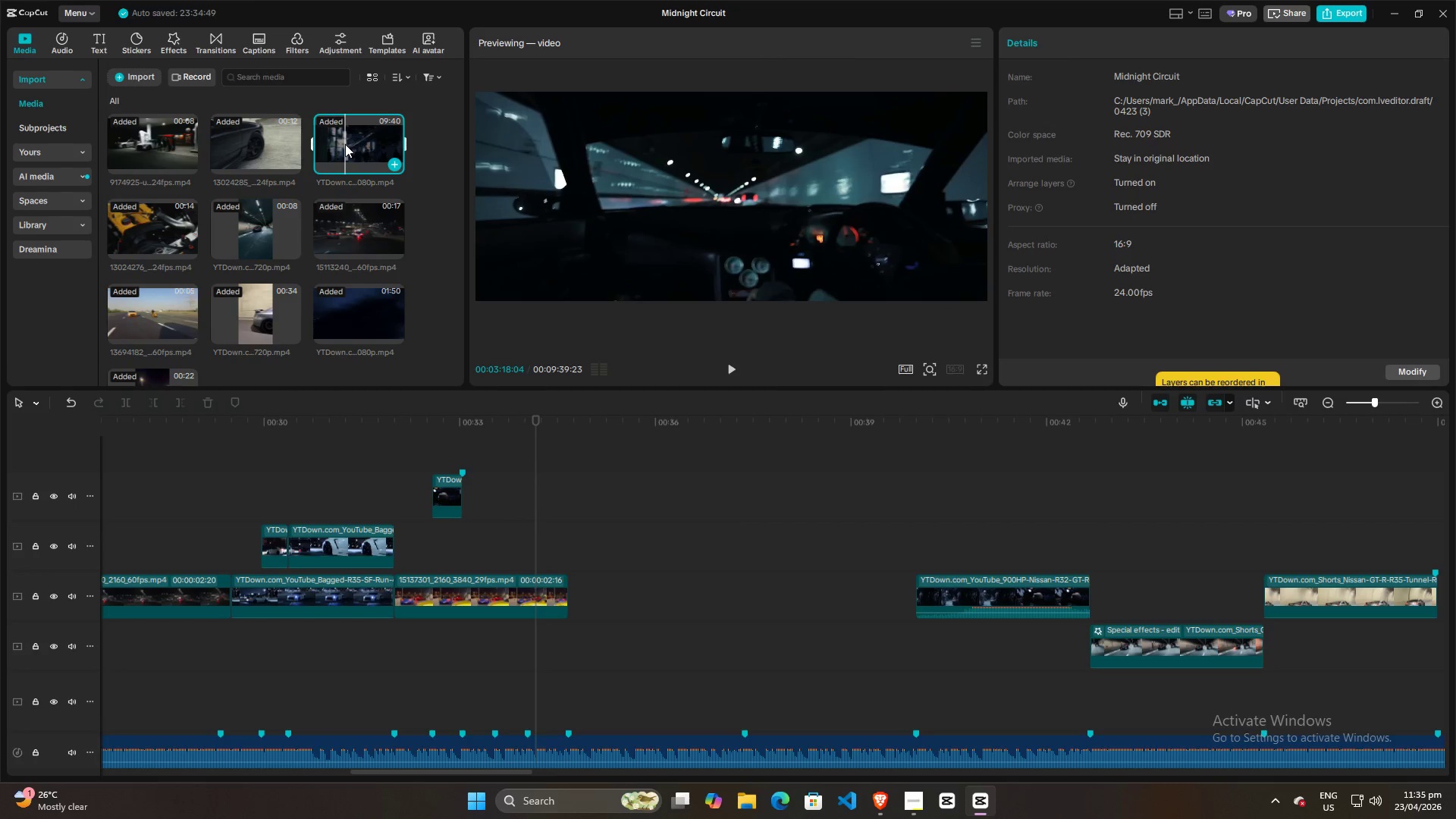 
key(Space)
 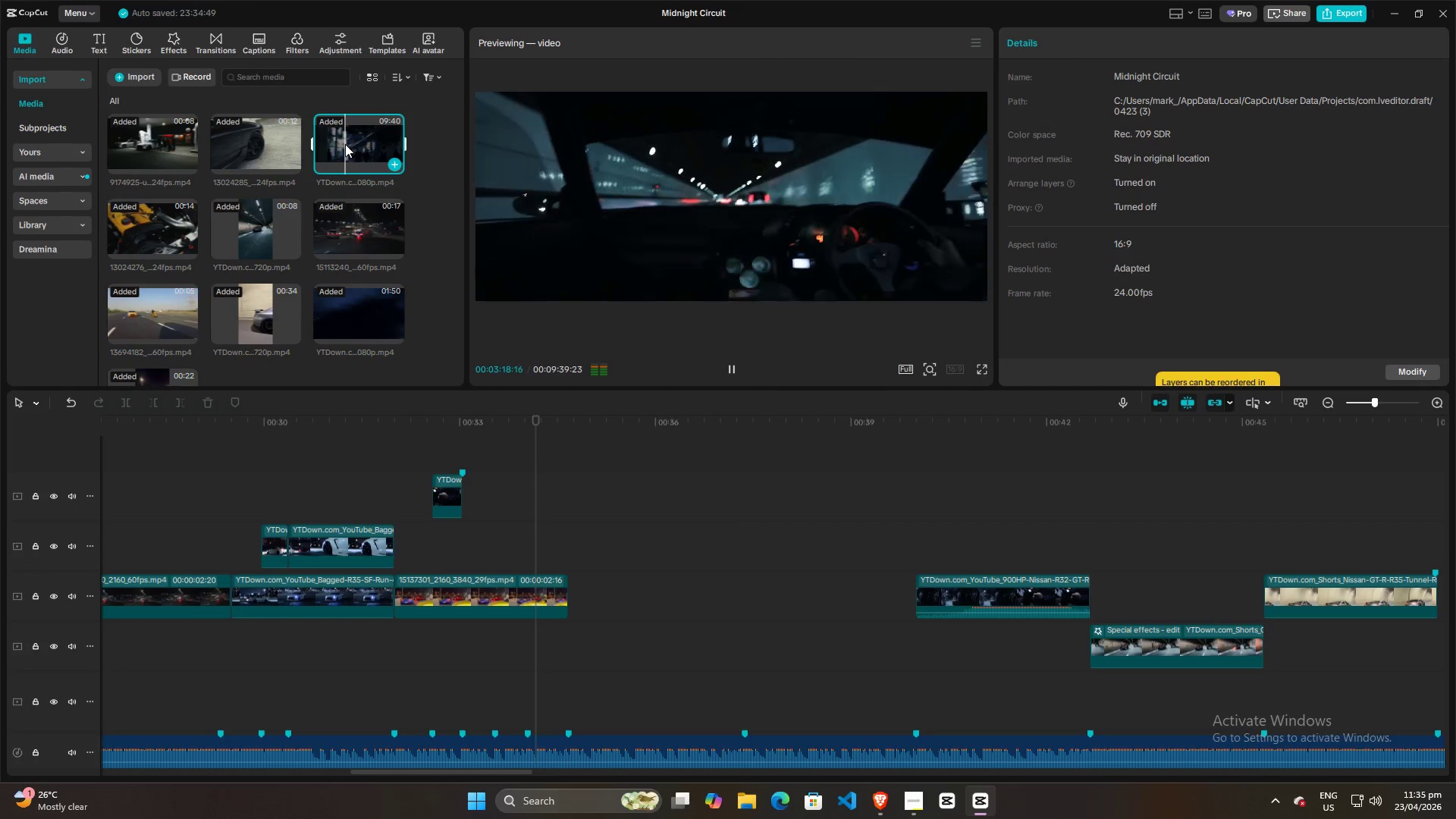 
left_click([353, 146])
 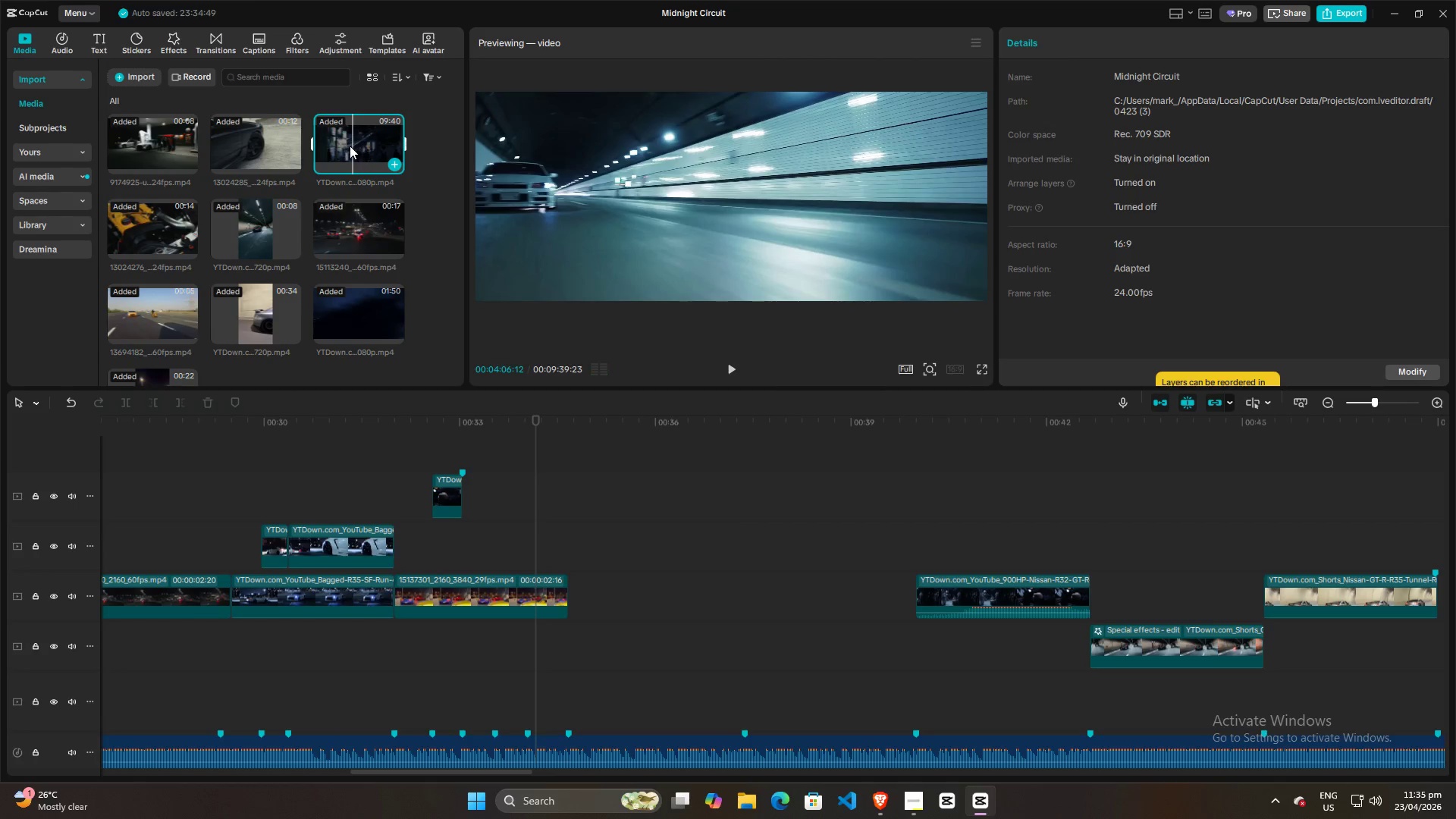 
key(Space)
 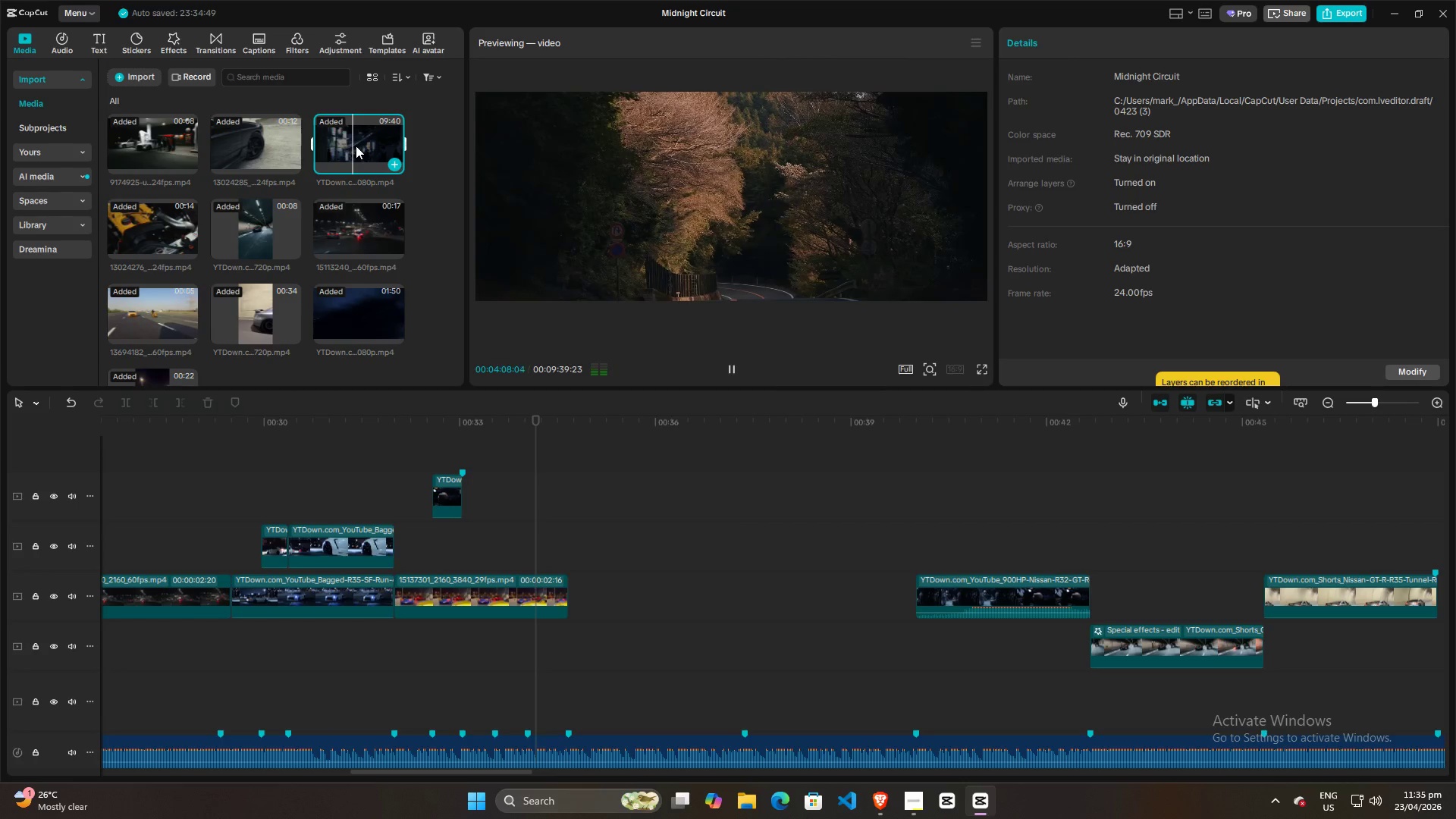 
left_click([344, 146])
 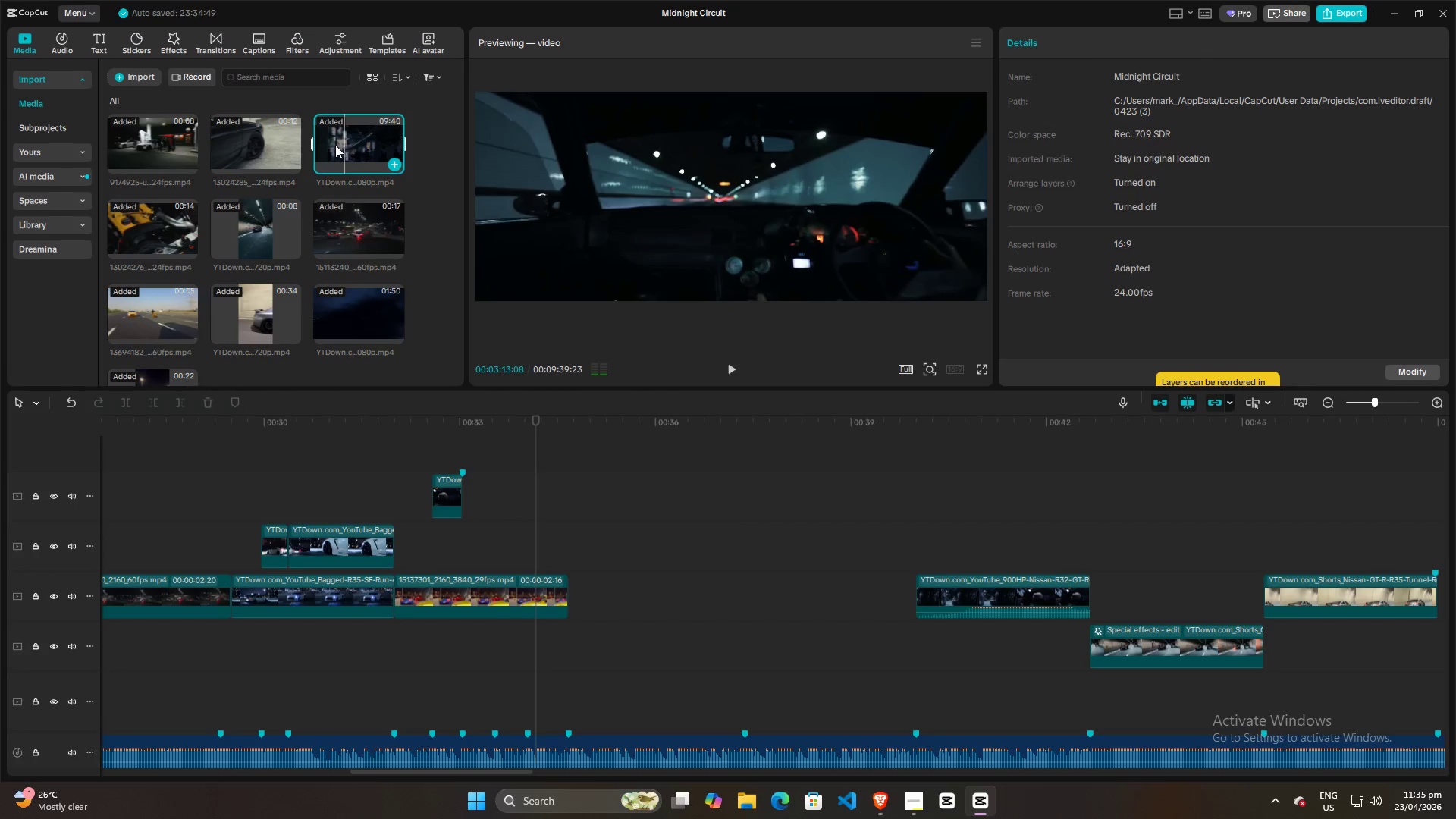 
left_click([335, 145])
 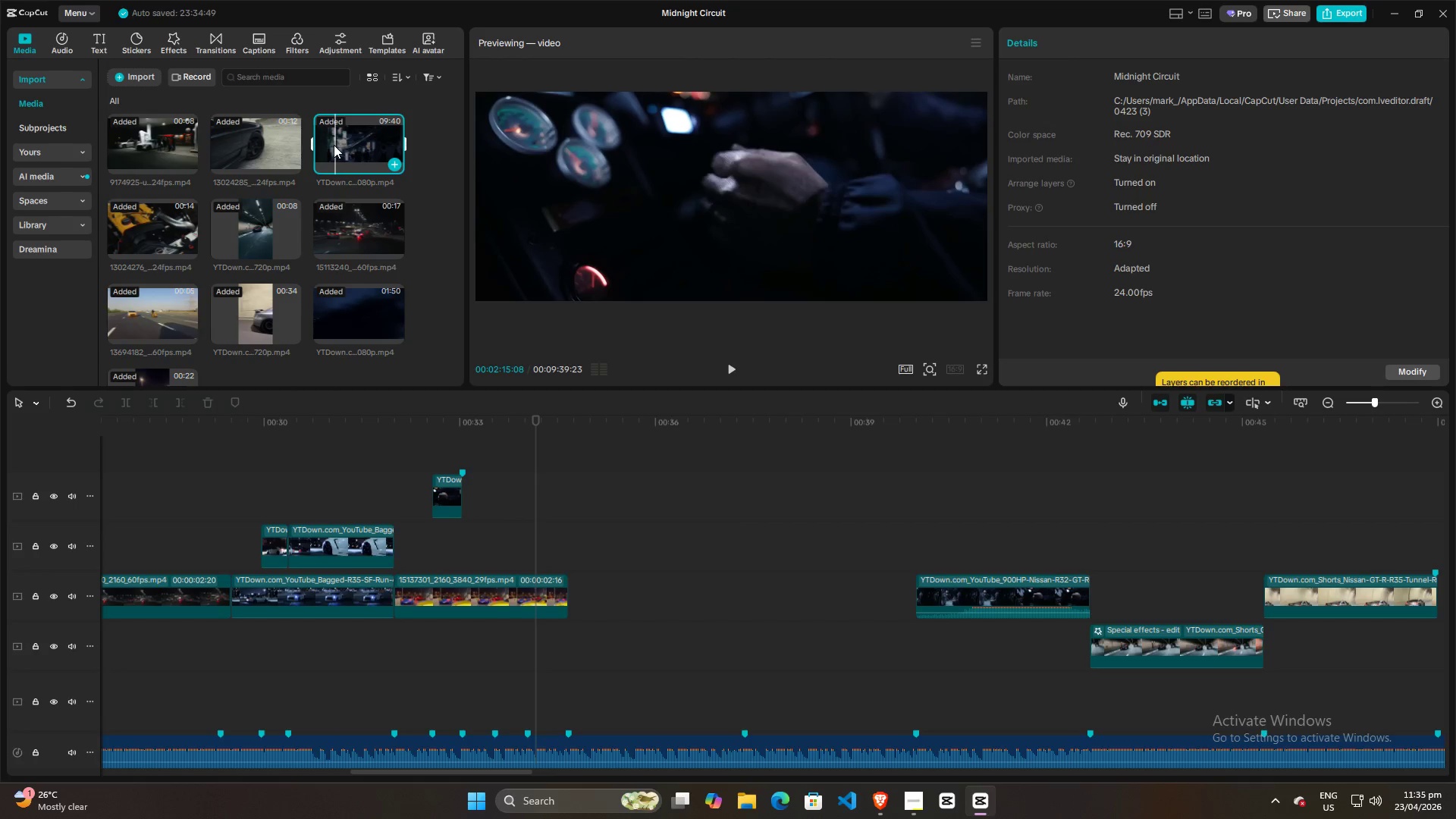 
key(Space)
 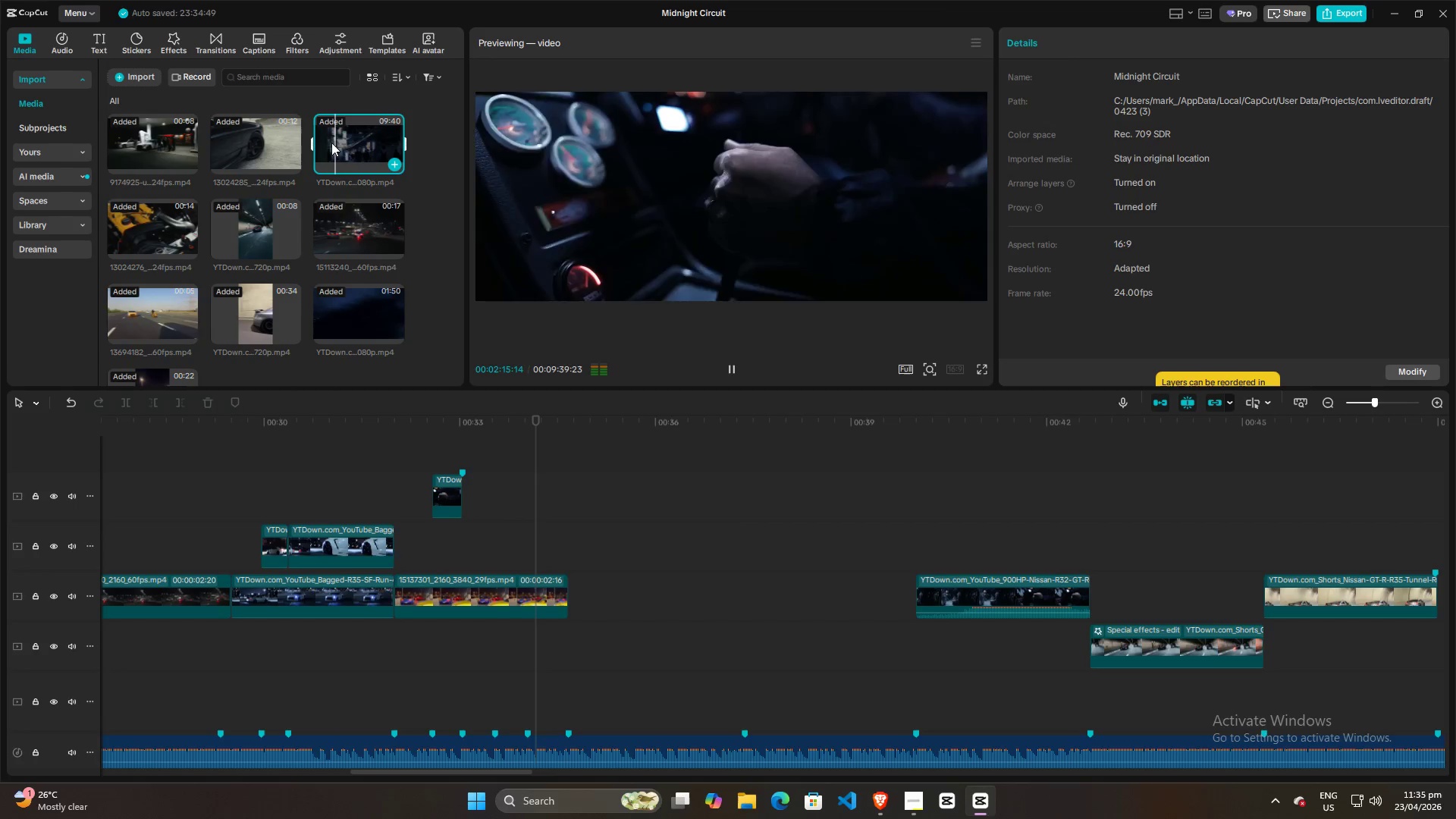 
left_click([331, 143])
 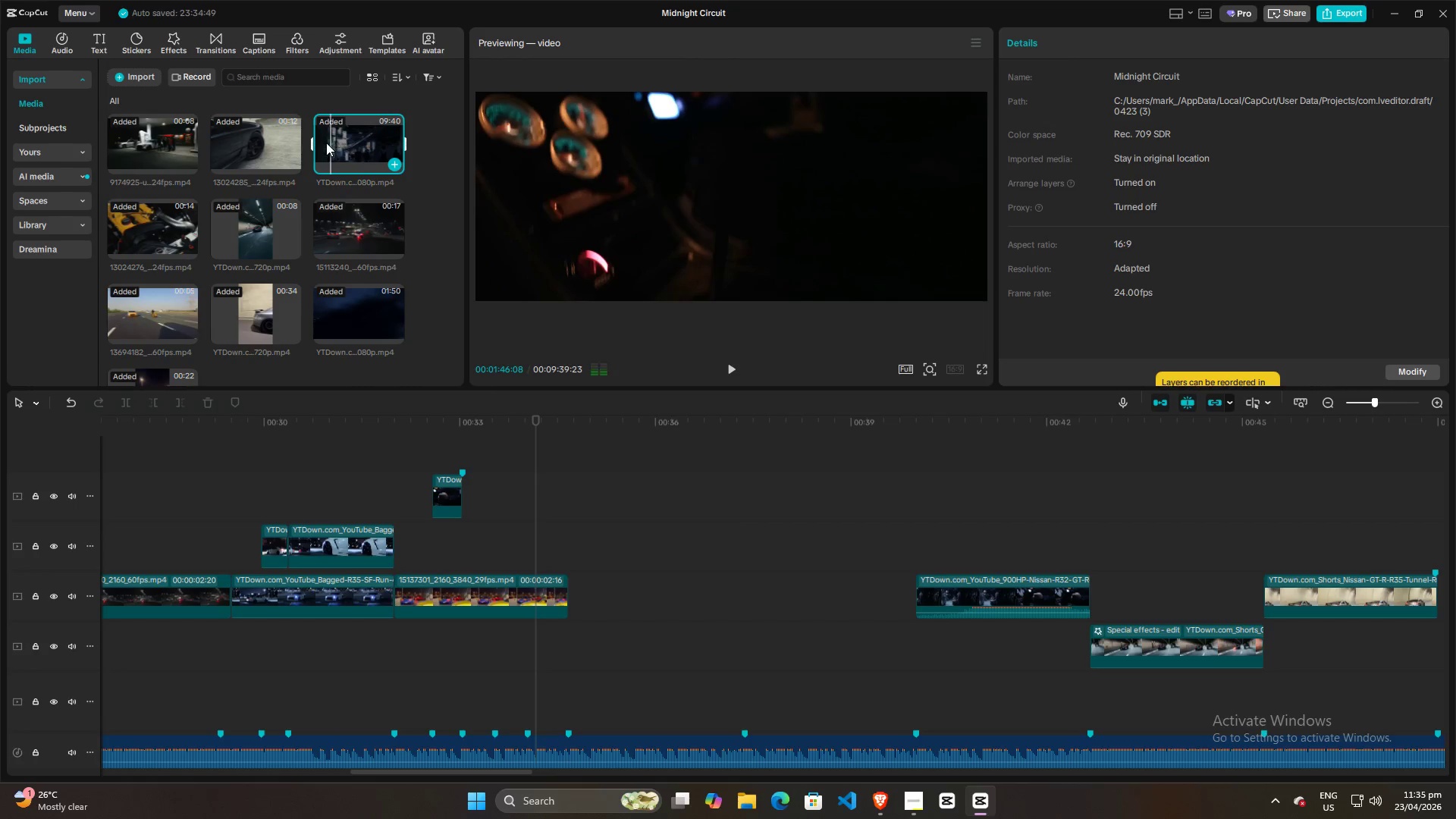 
left_click([322, 143])
 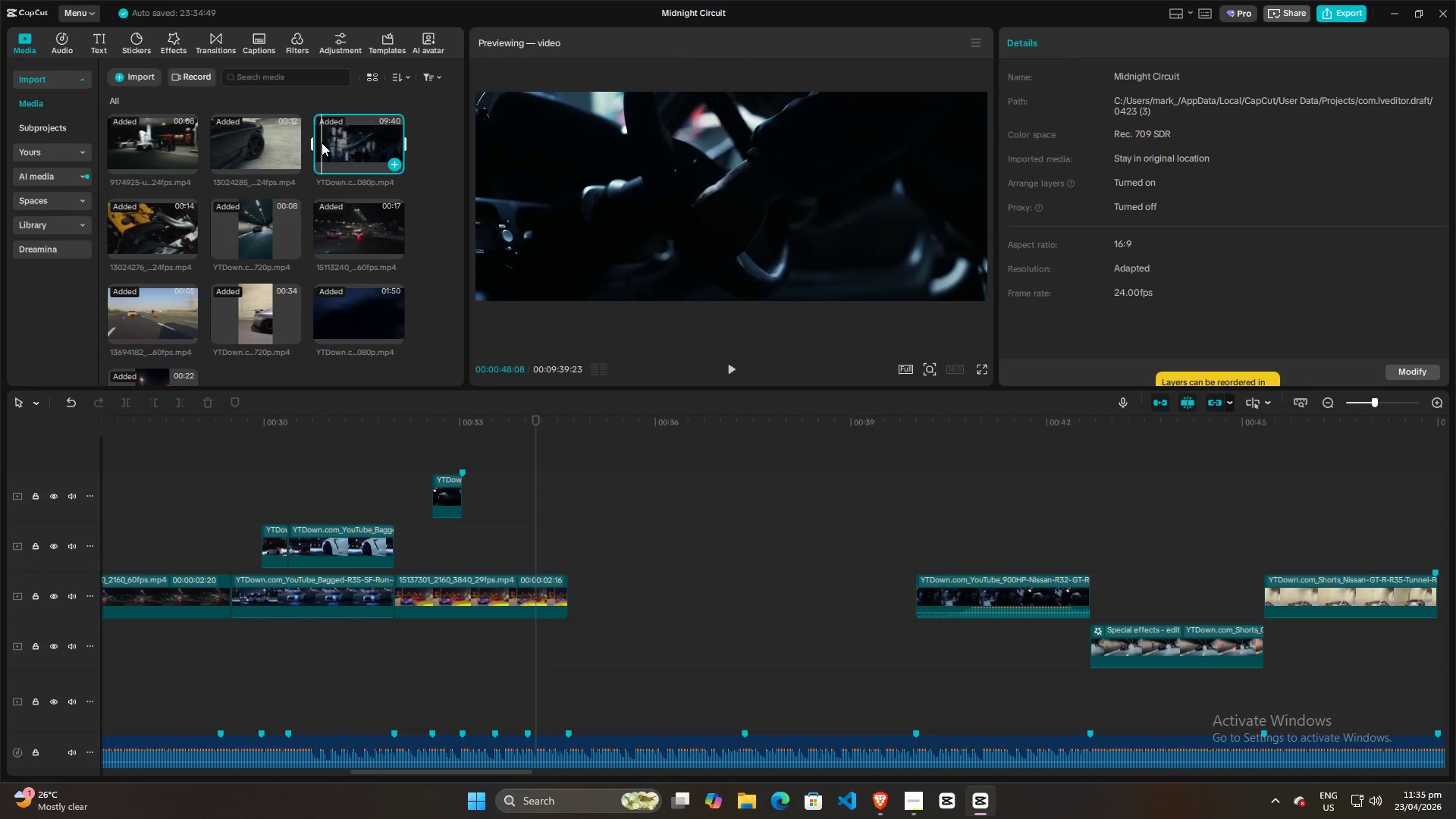 
key(Space)
 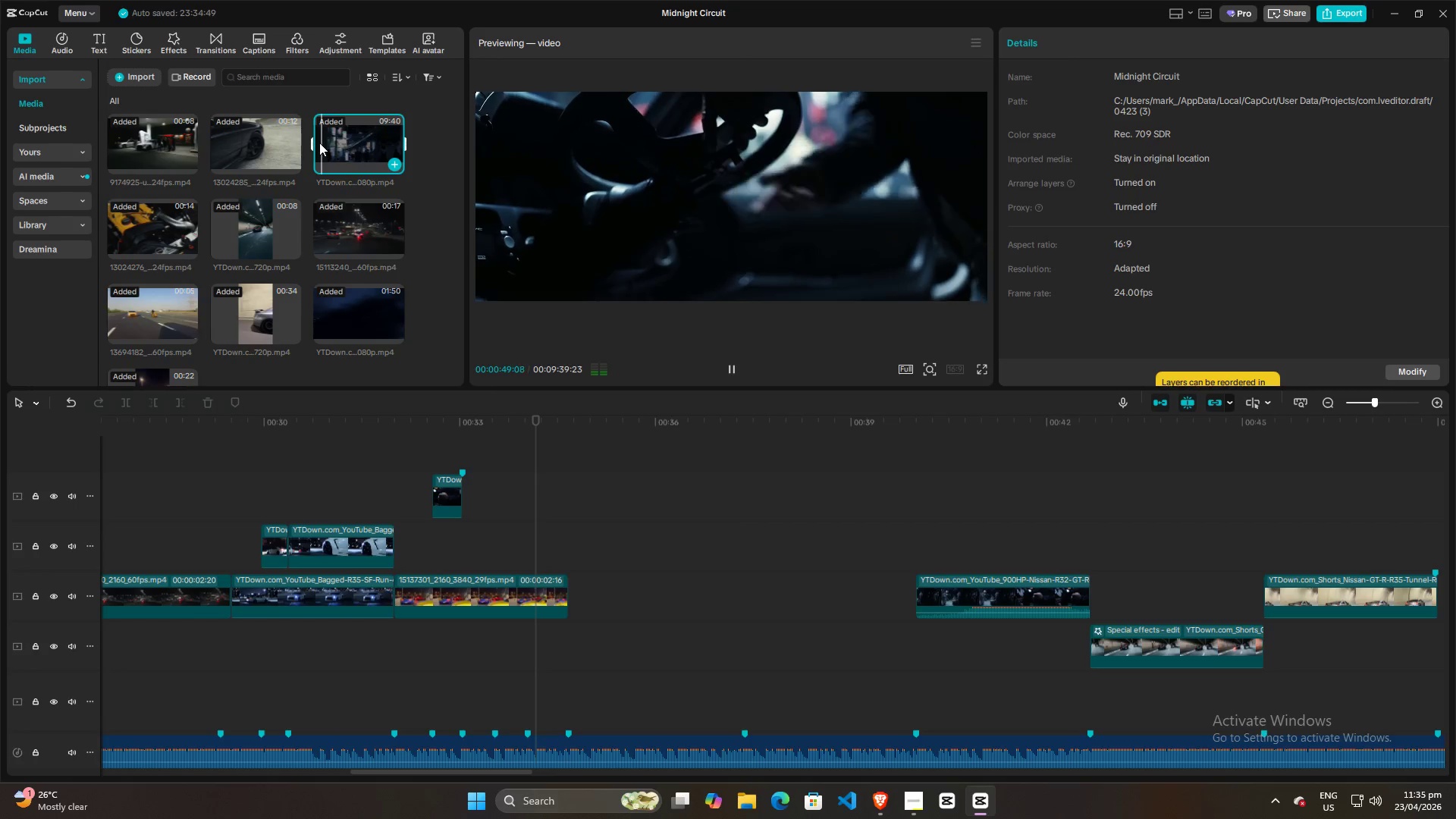 
left_click([319, 143])
 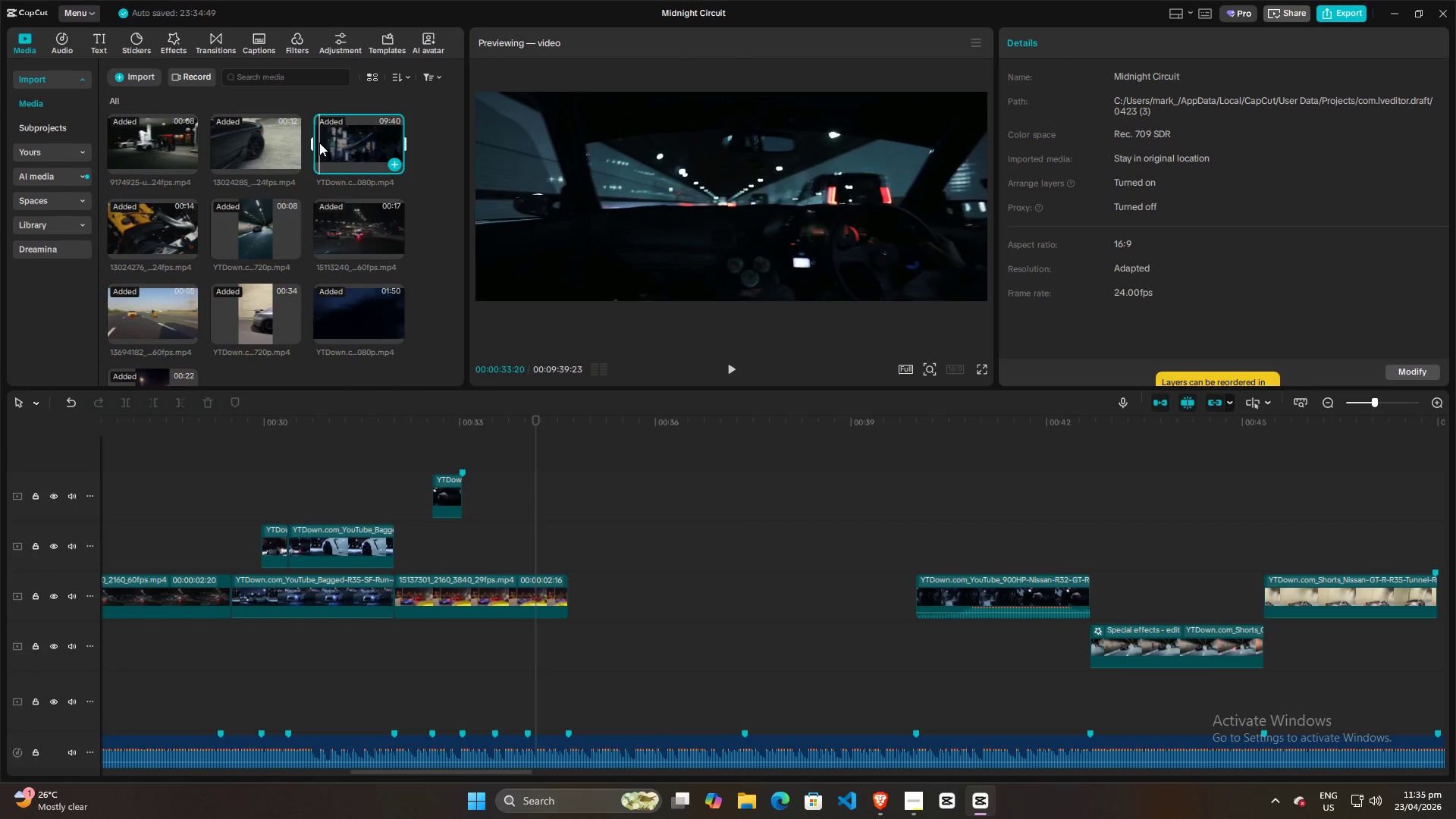 
key(Space)
 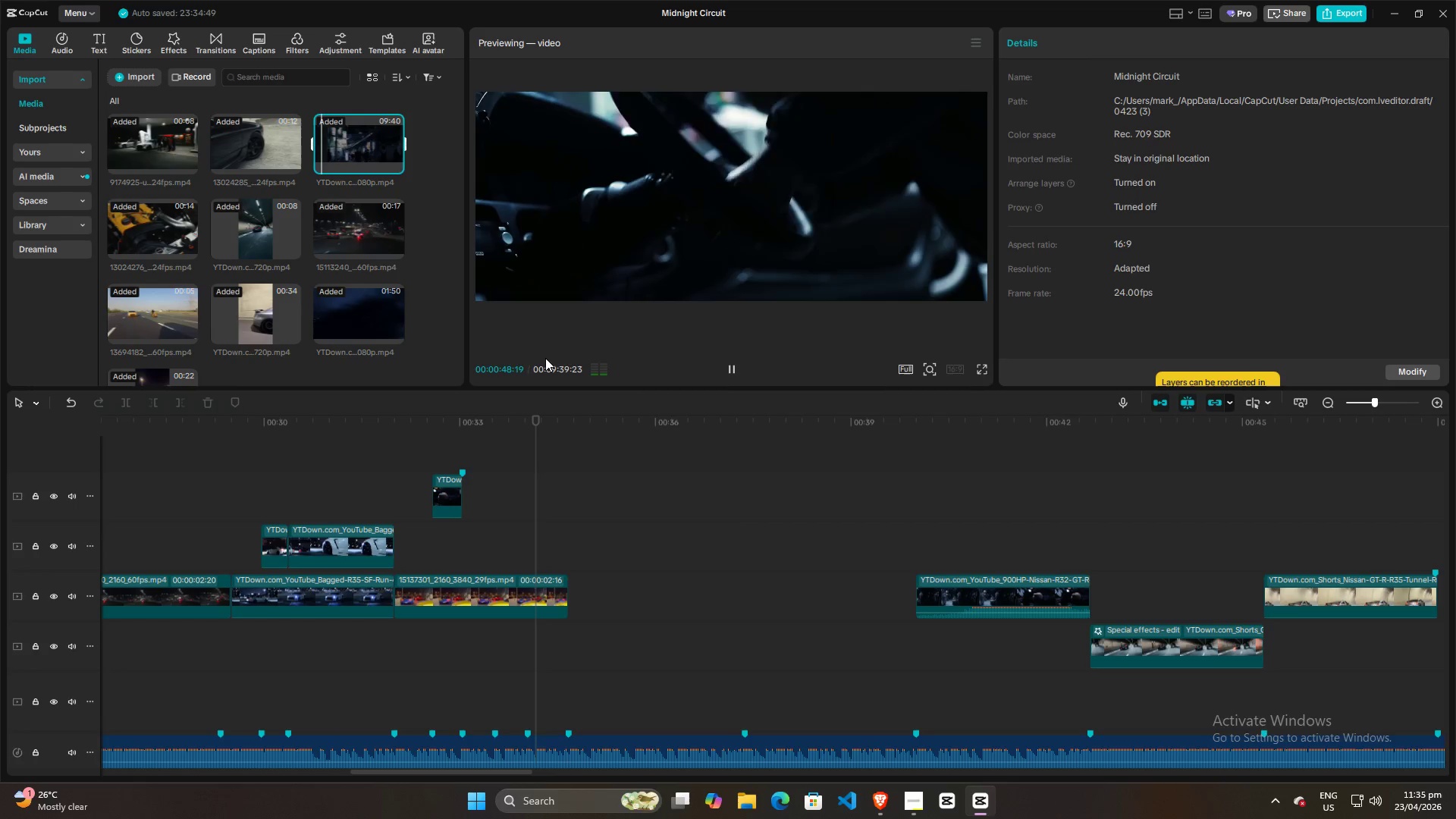 
wait(20.08)
 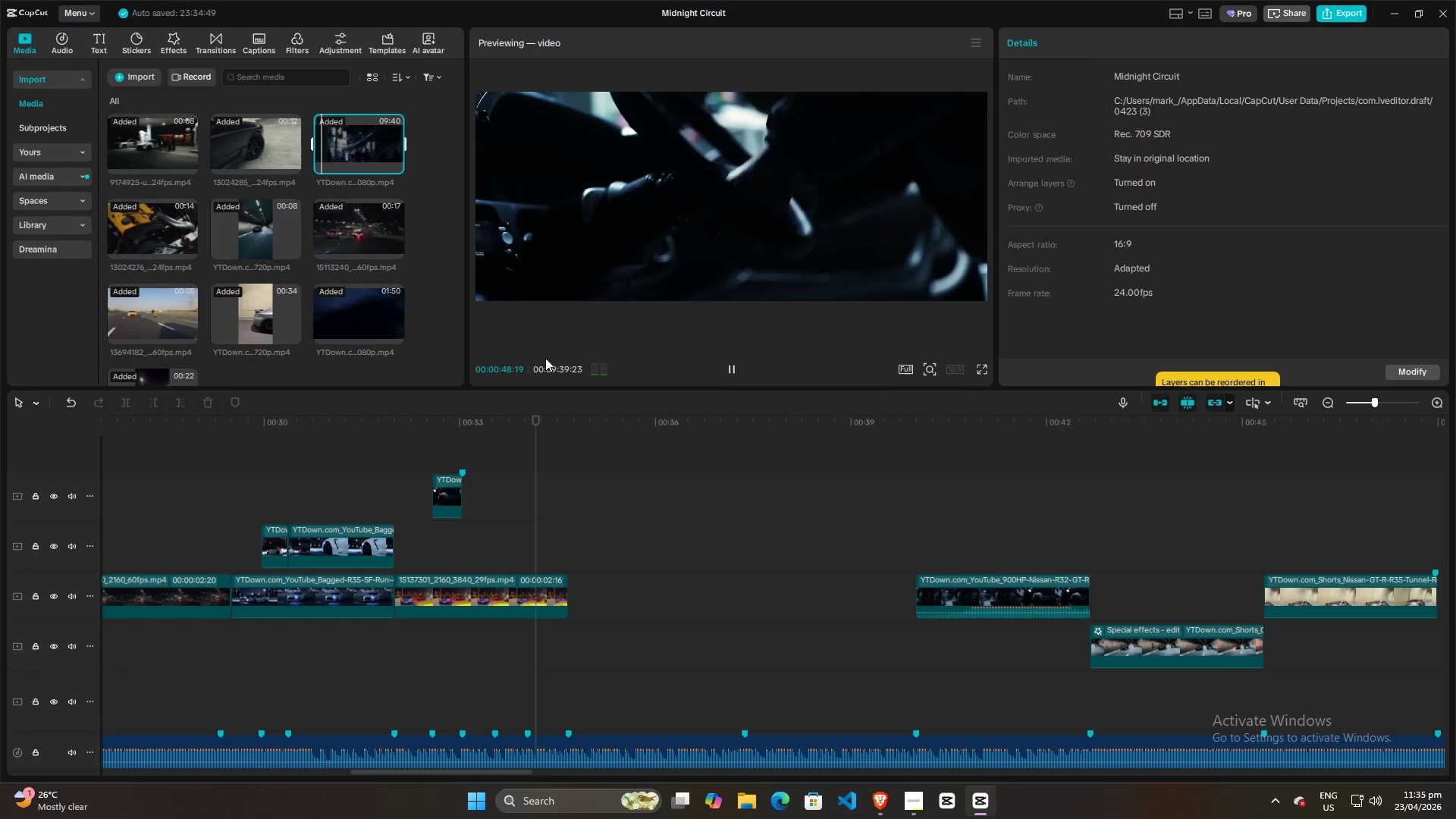 
double_click([327, 148])
 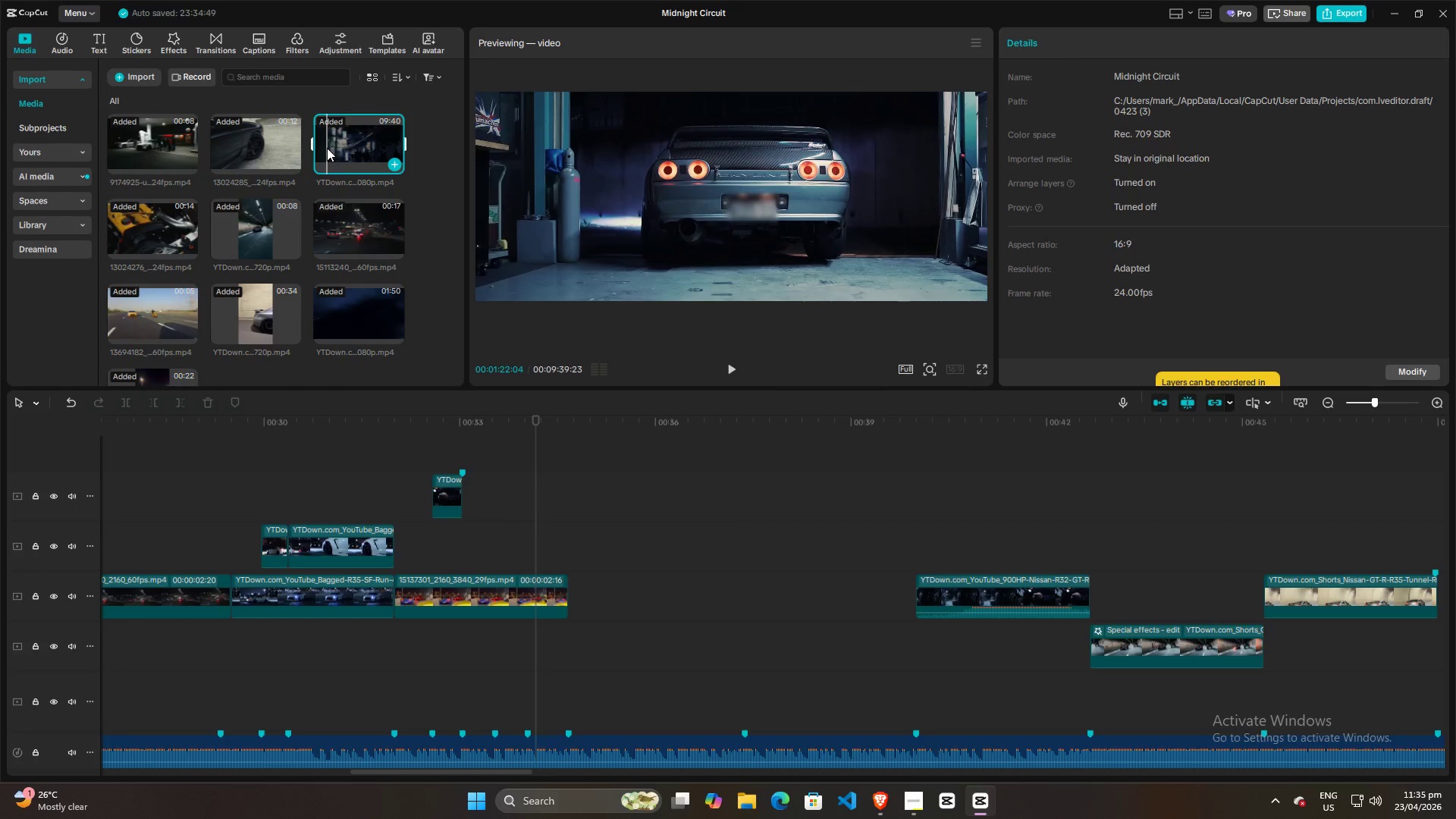 
left_click([331, 146])
 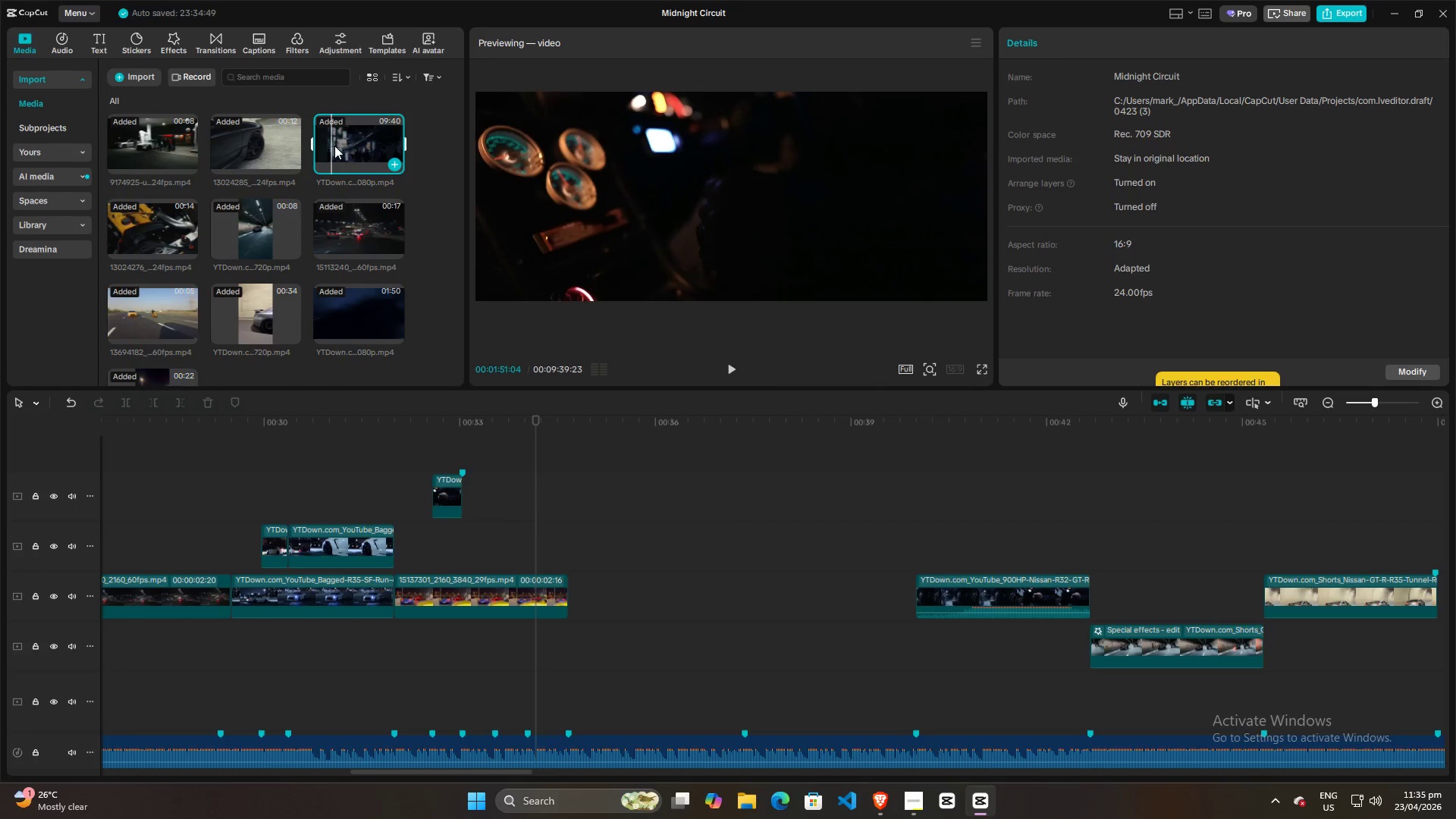 
left_click([334, 146])
 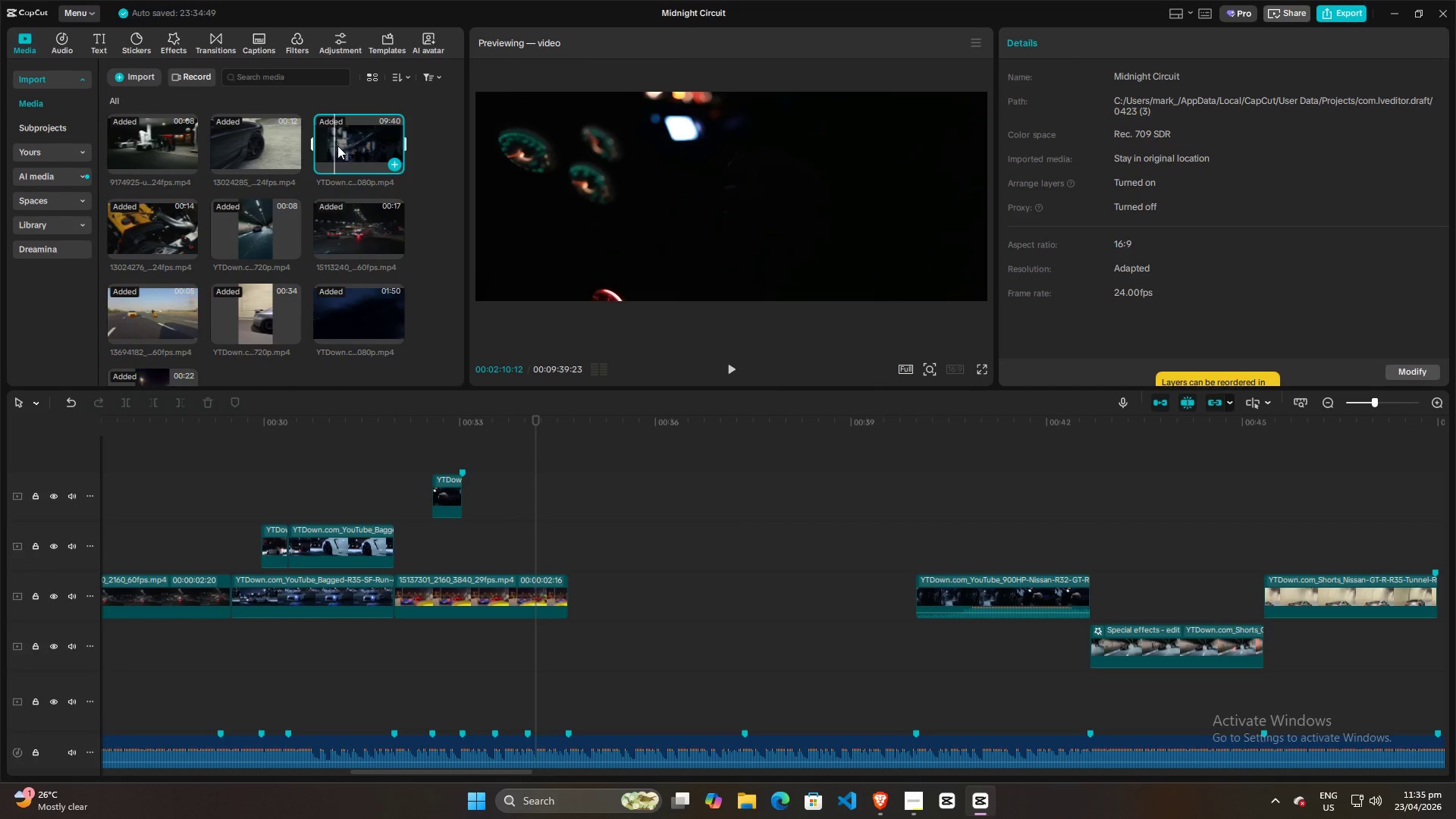 
left_click([337, 146])
 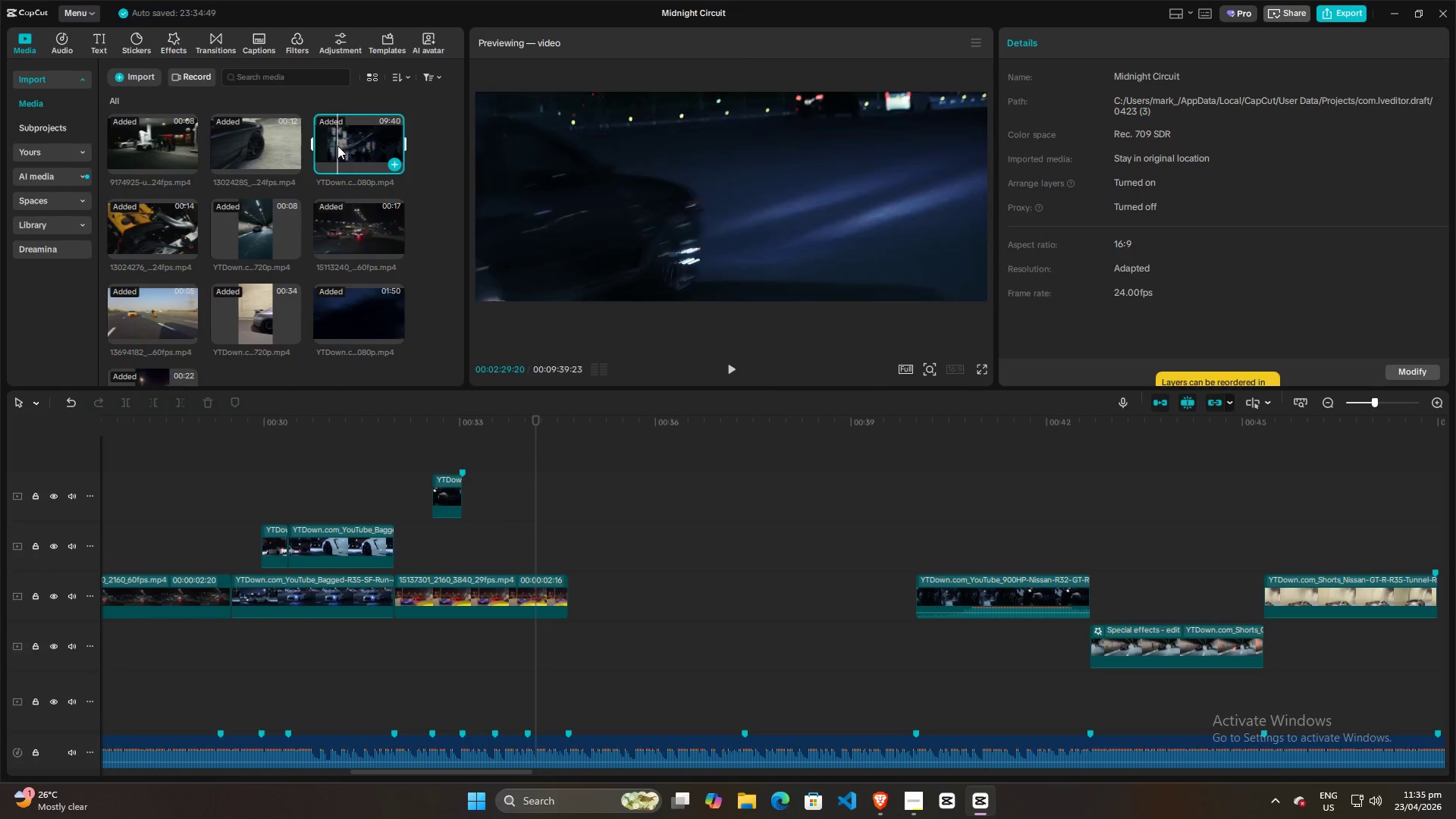 
key(Space)
 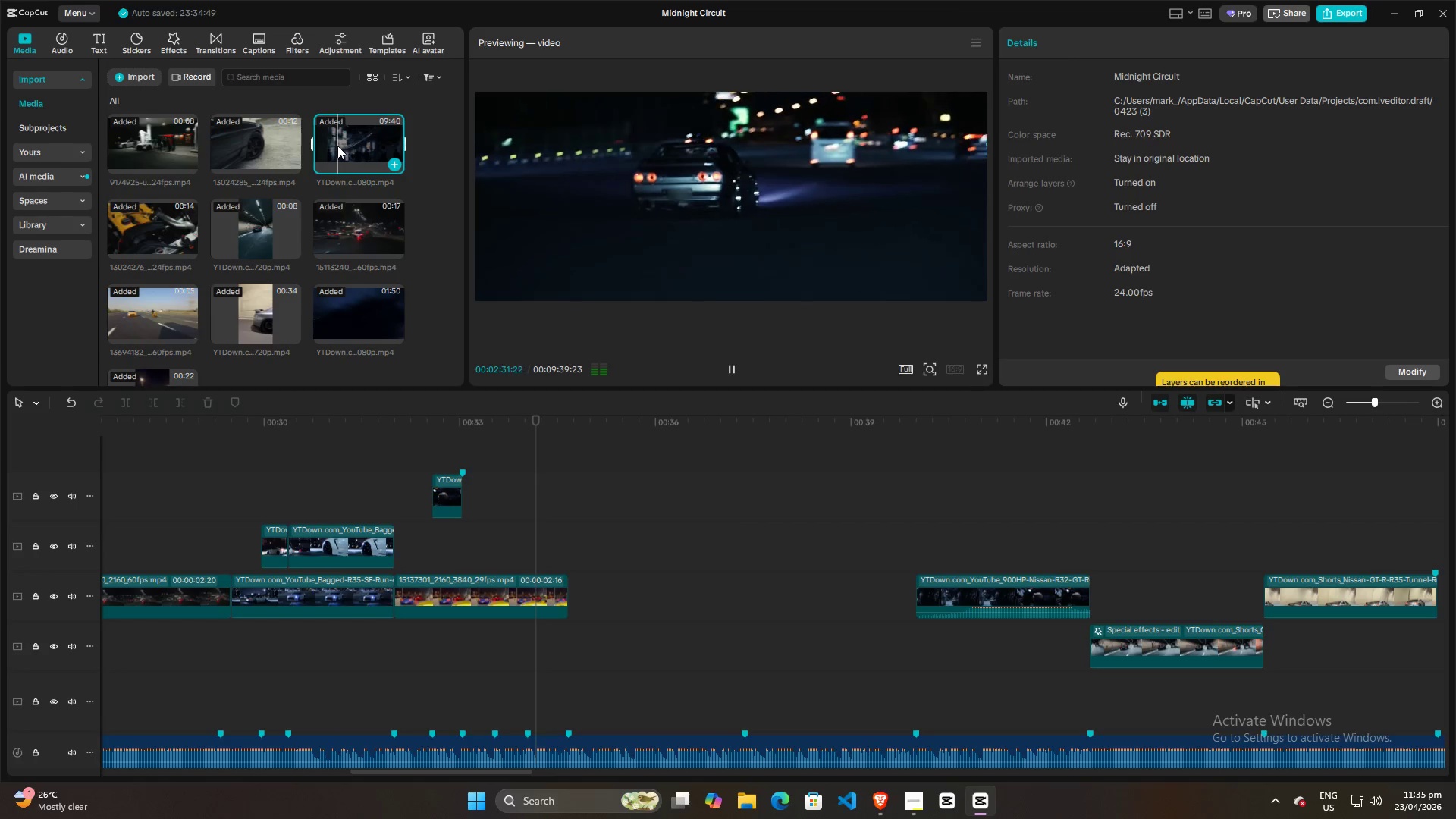 
key(Space)
 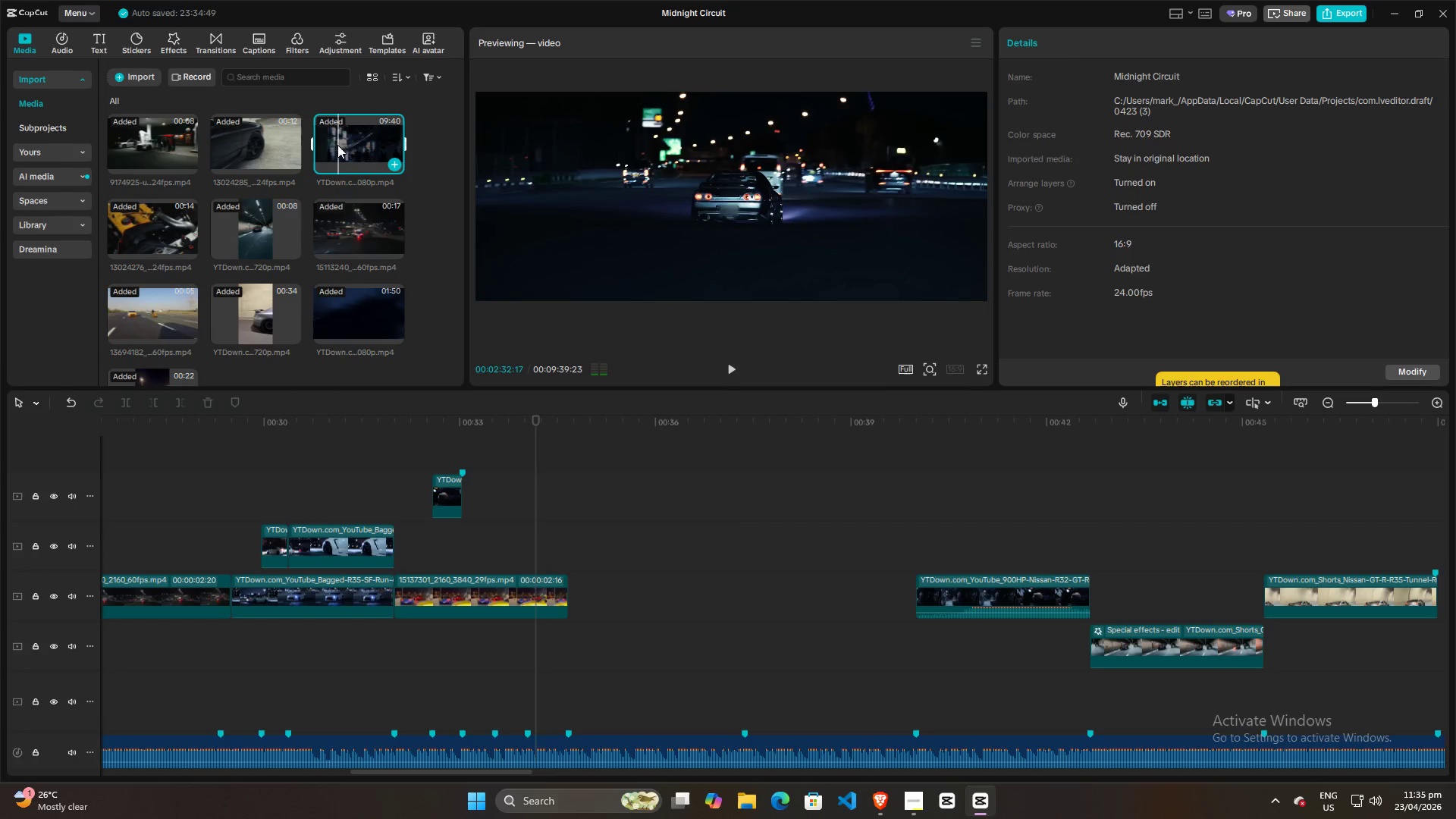 
key(Space)
 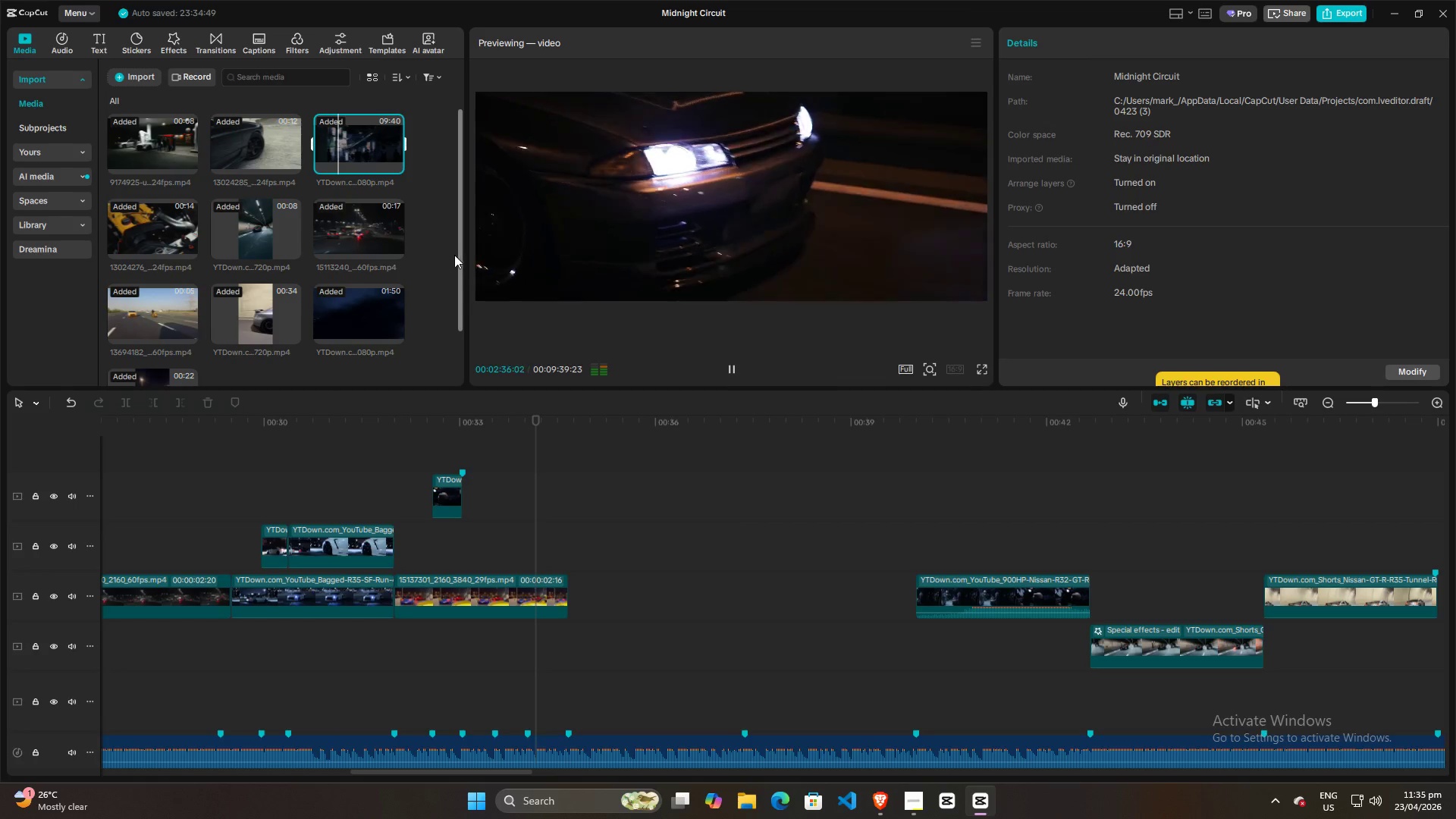 
key(Space)
 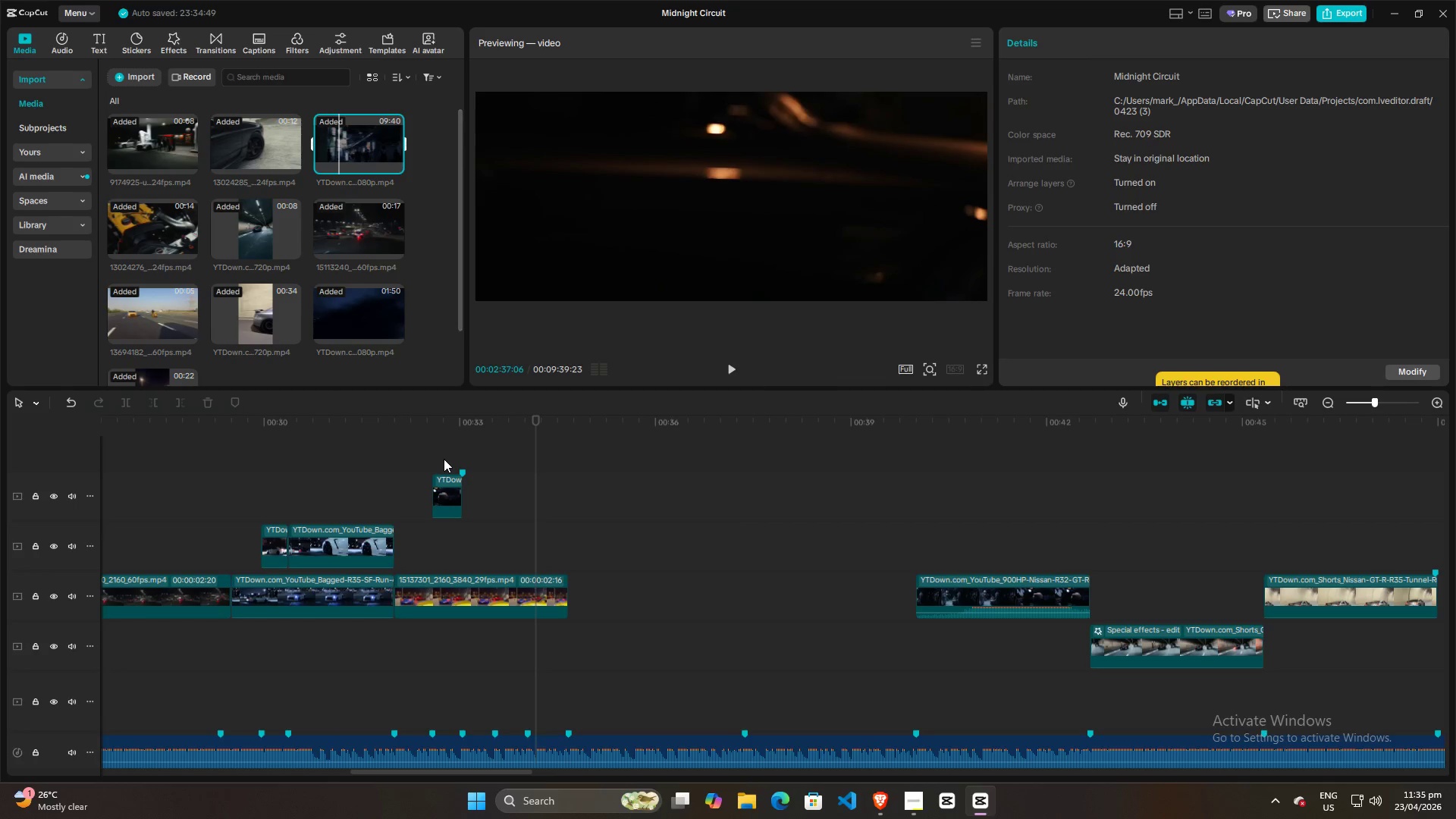 
key(Space)
 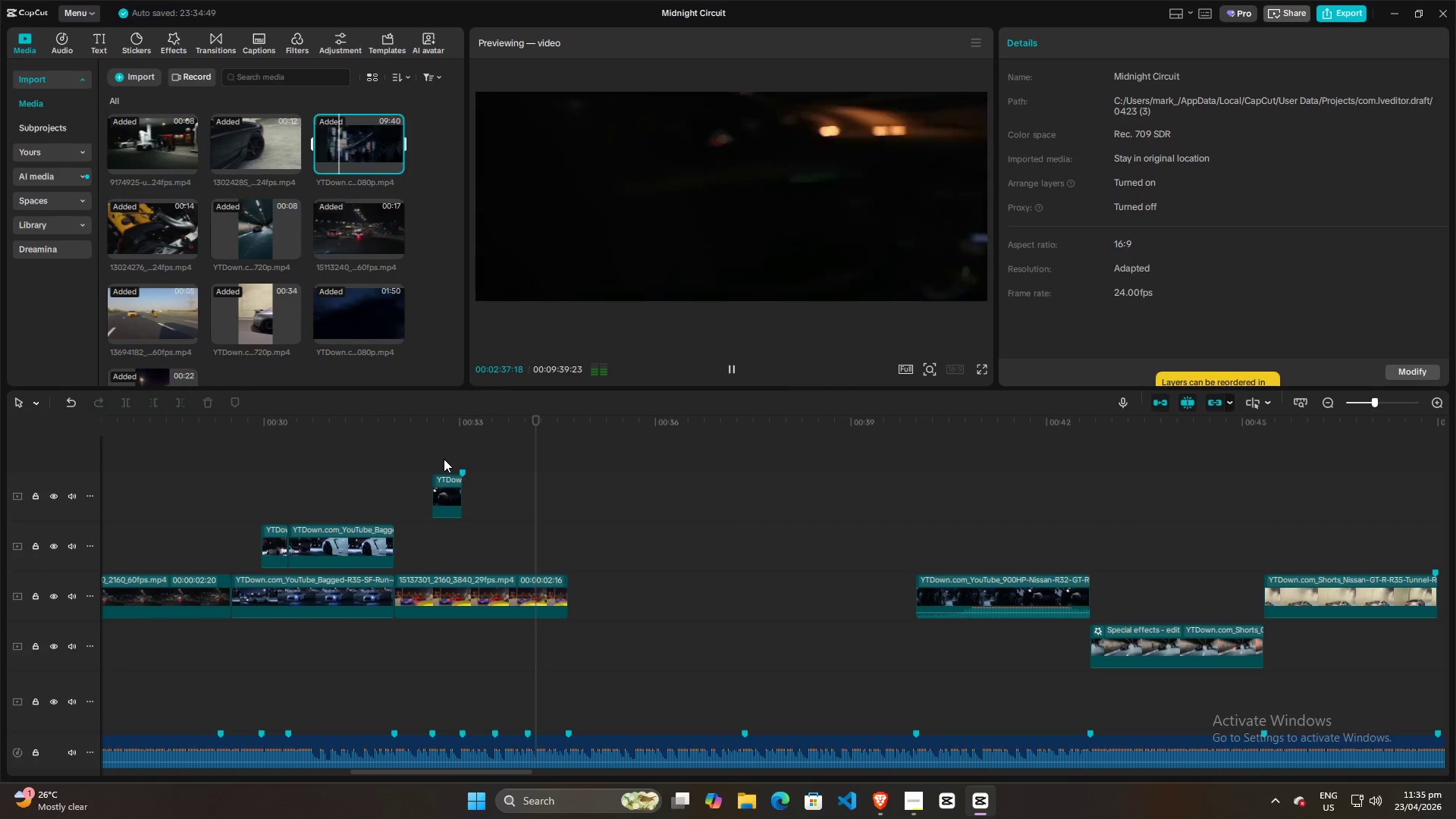 
key(Space)
 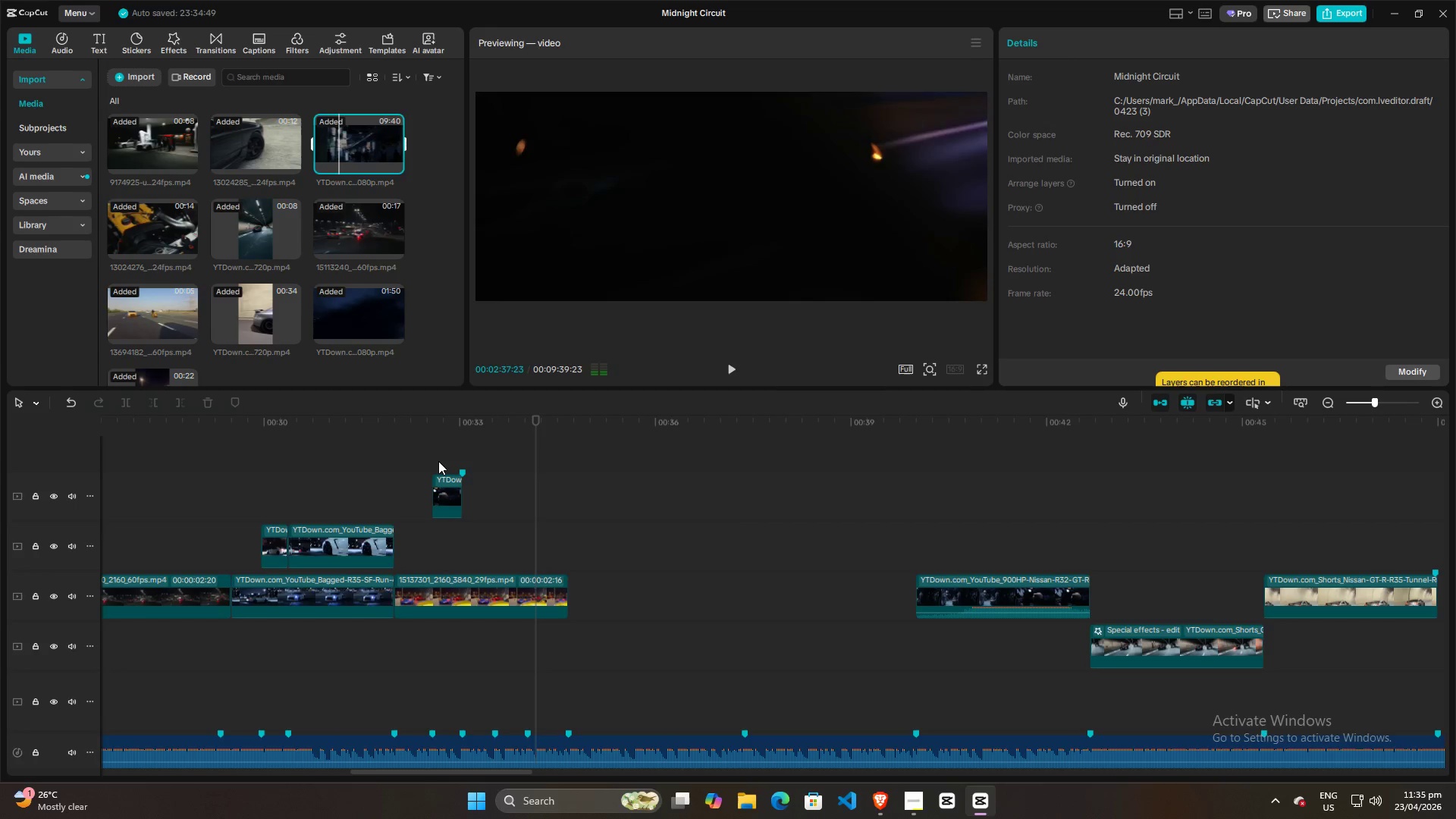 
left_click([438, 461])
 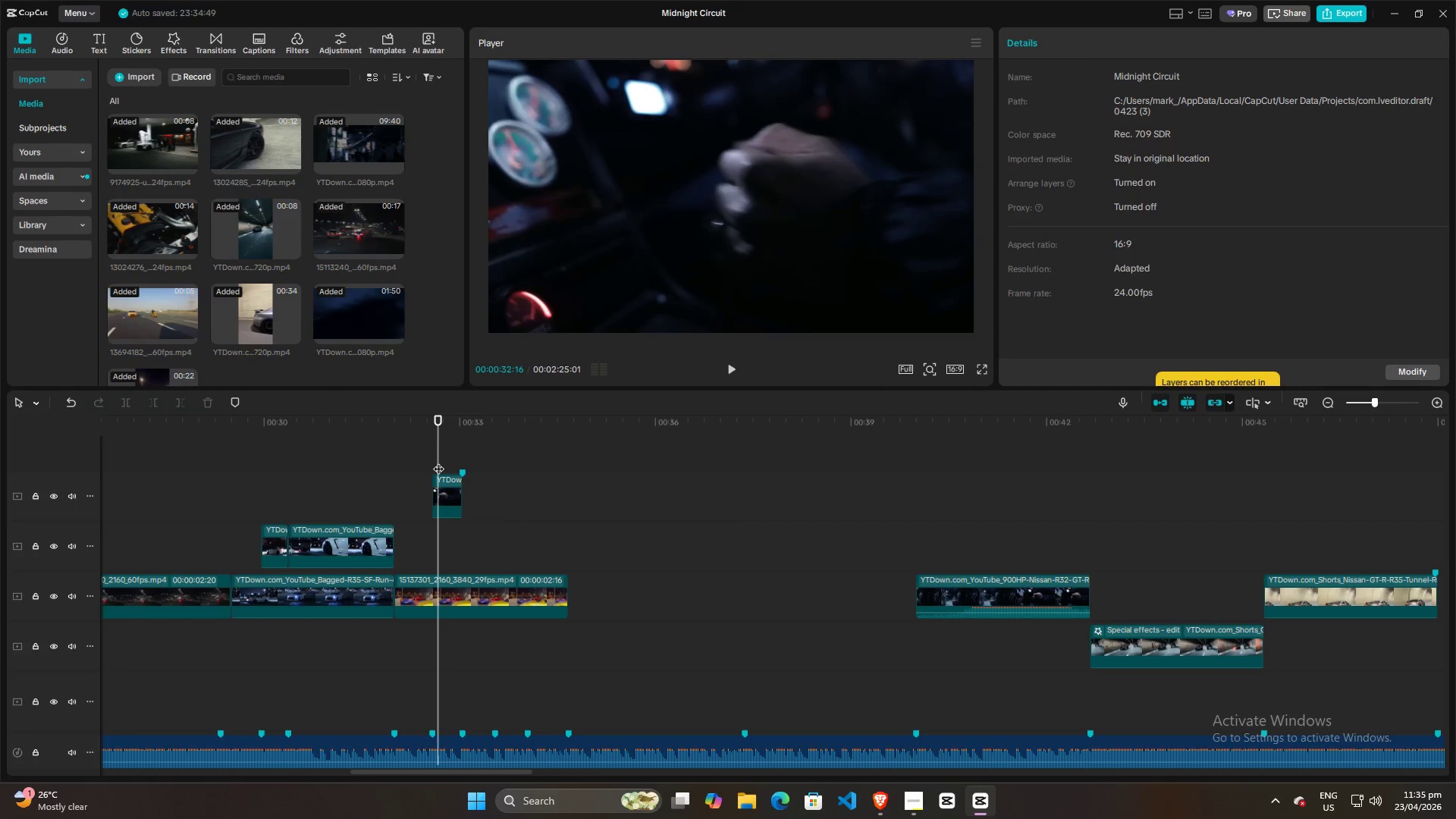 
key(Space)
 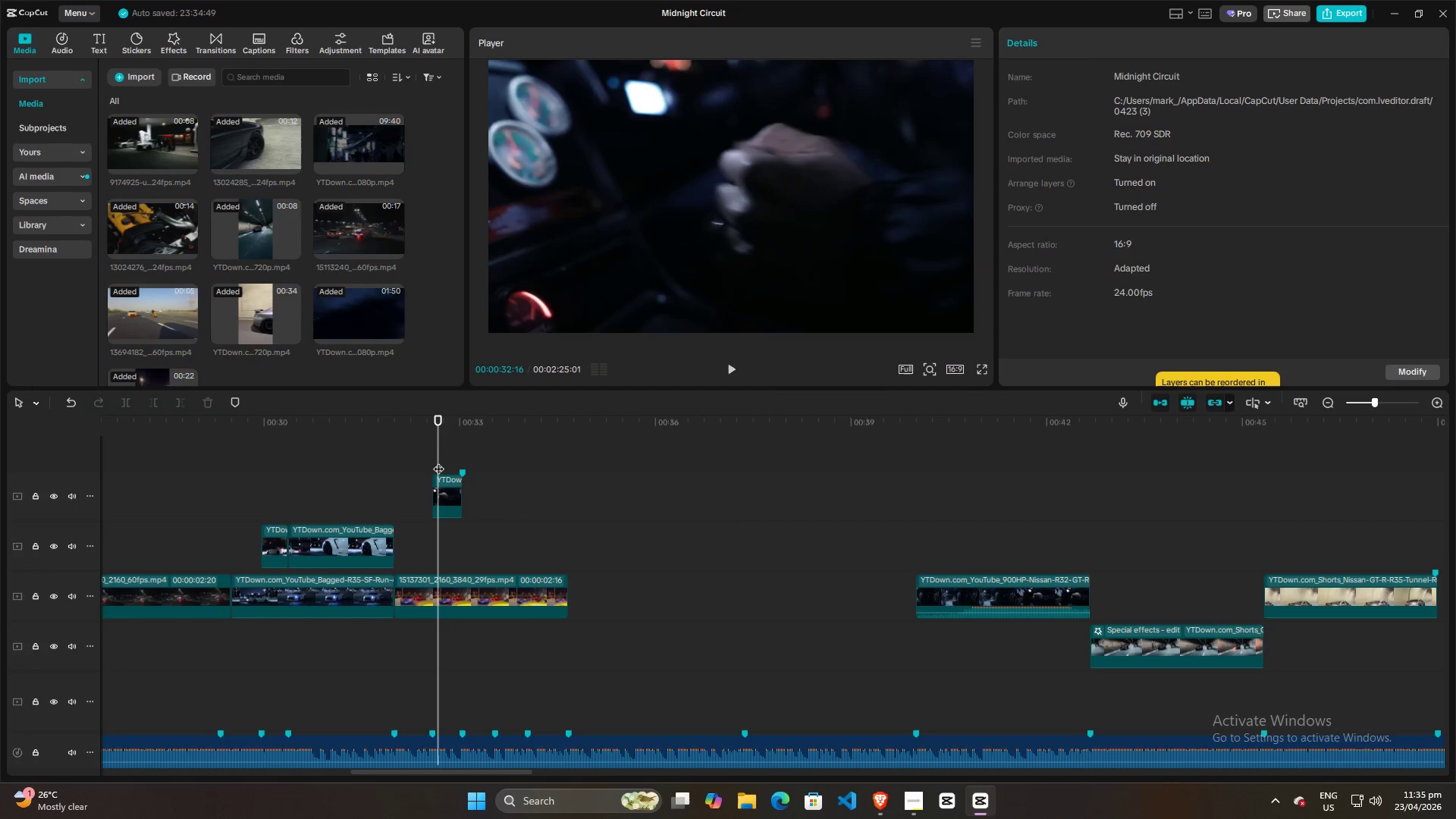 
key(Space)
 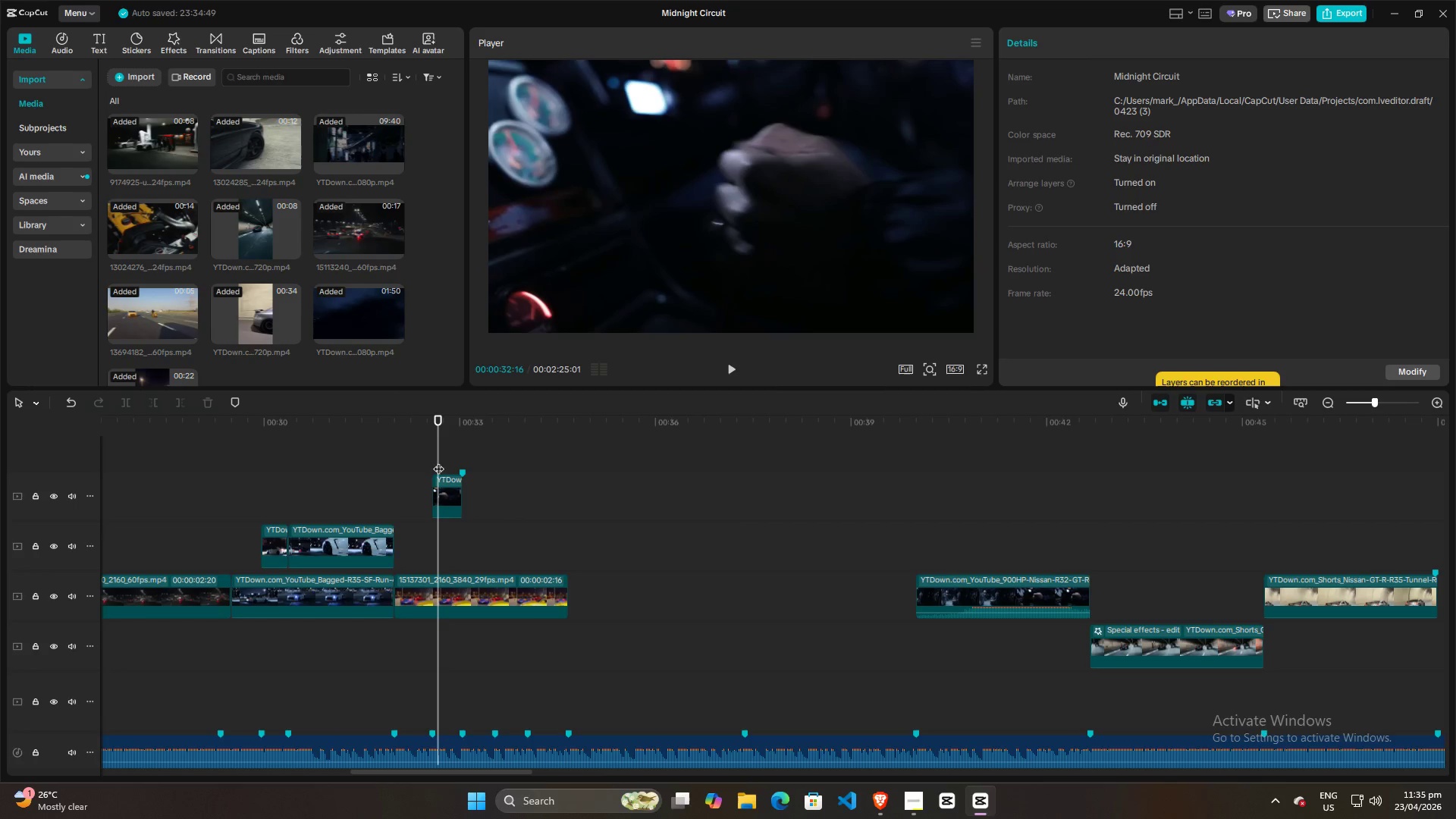 
left_click([430, 469])
 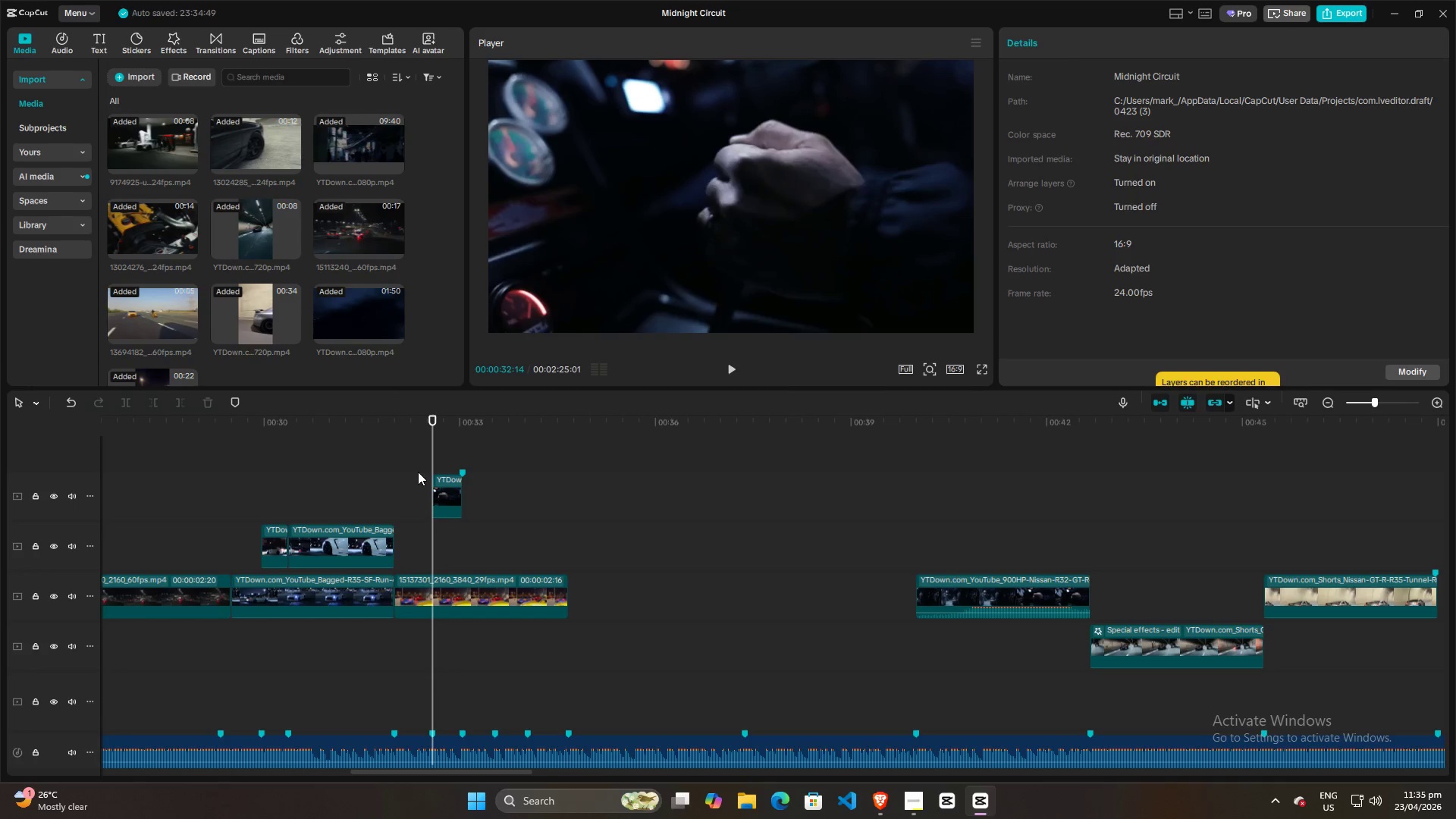 
key(Space)
 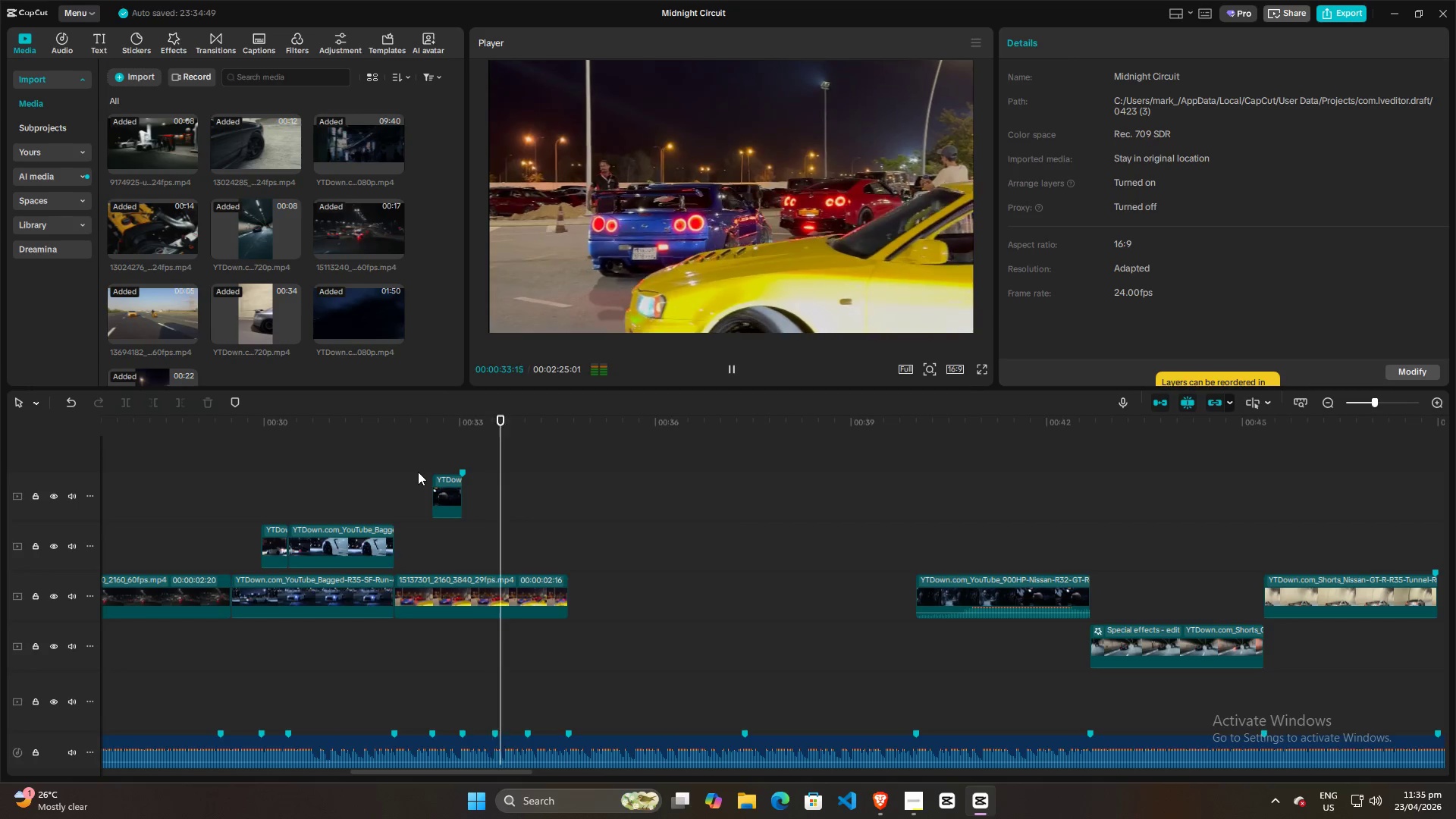 
key(Space)
 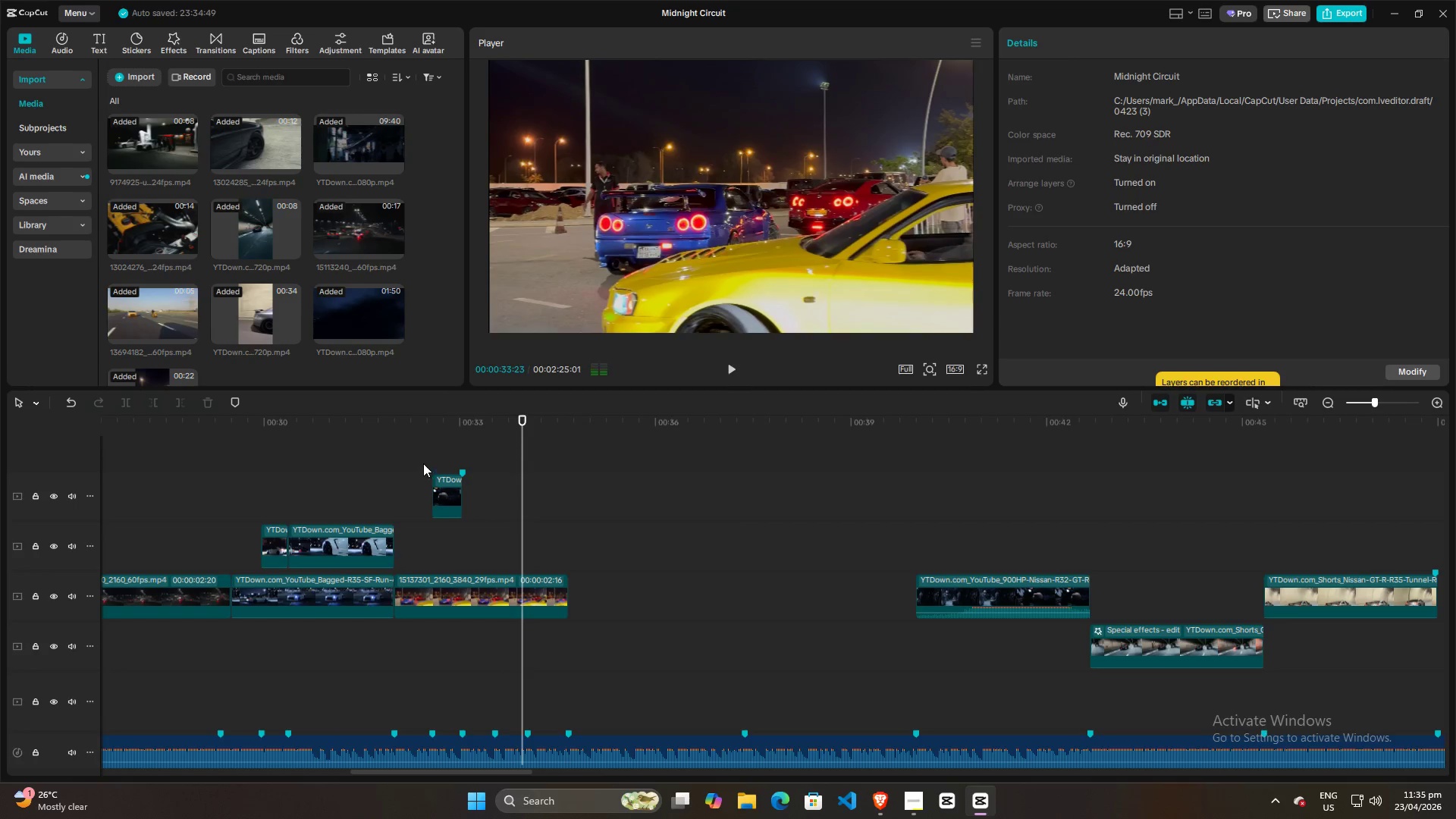 
left_click([423, 460])
 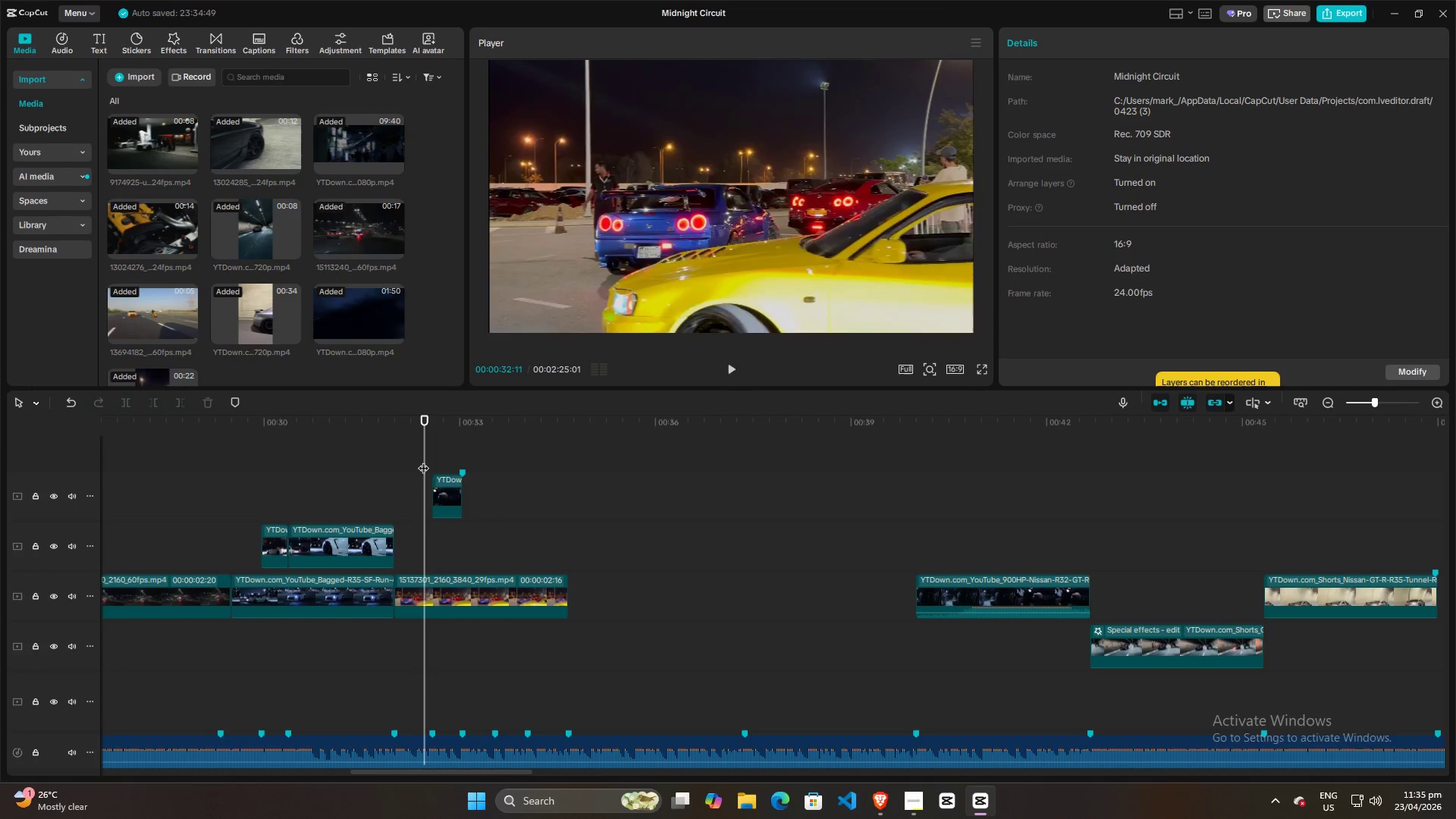 
key(Space)
 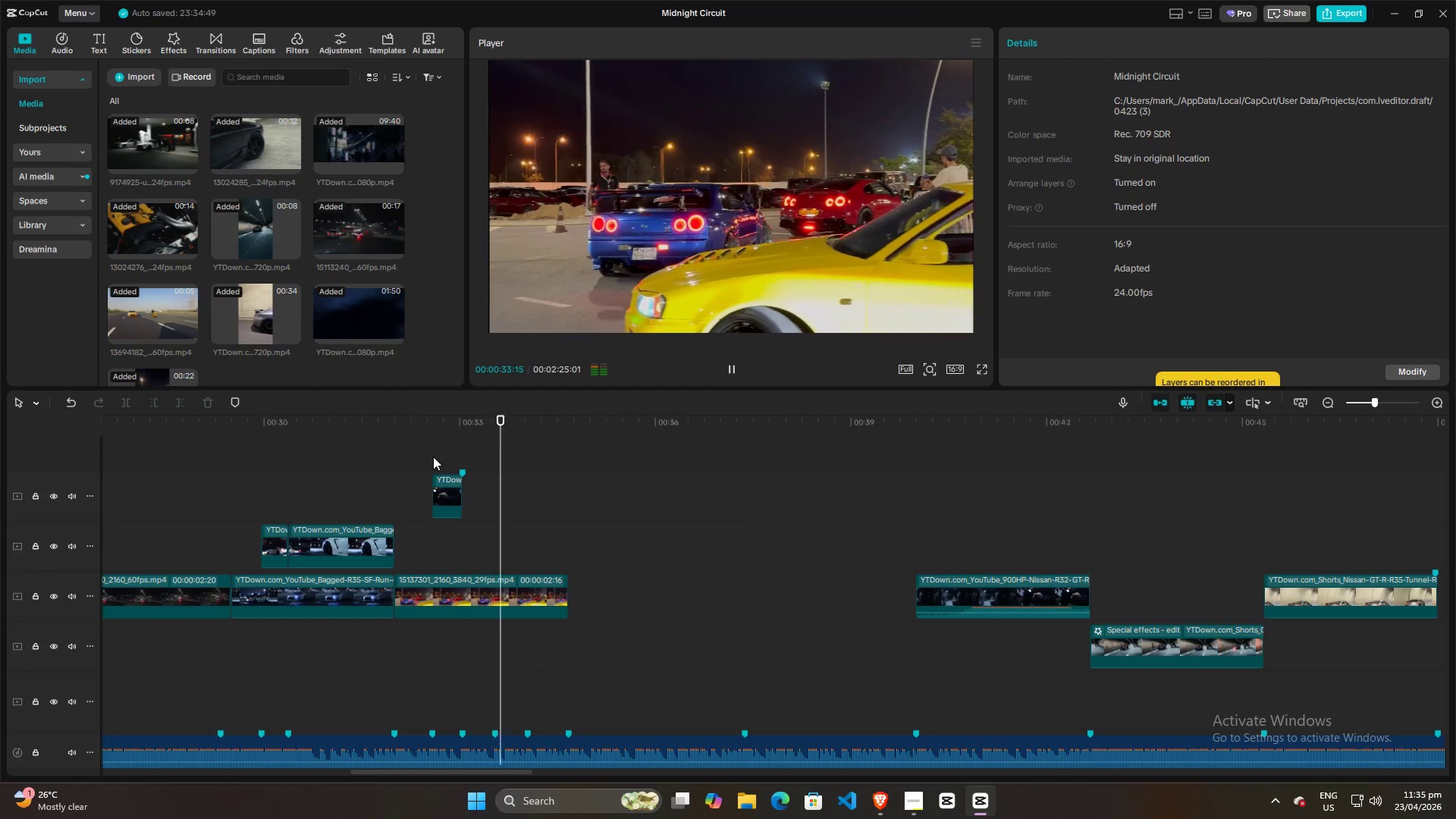 
key(Space)
 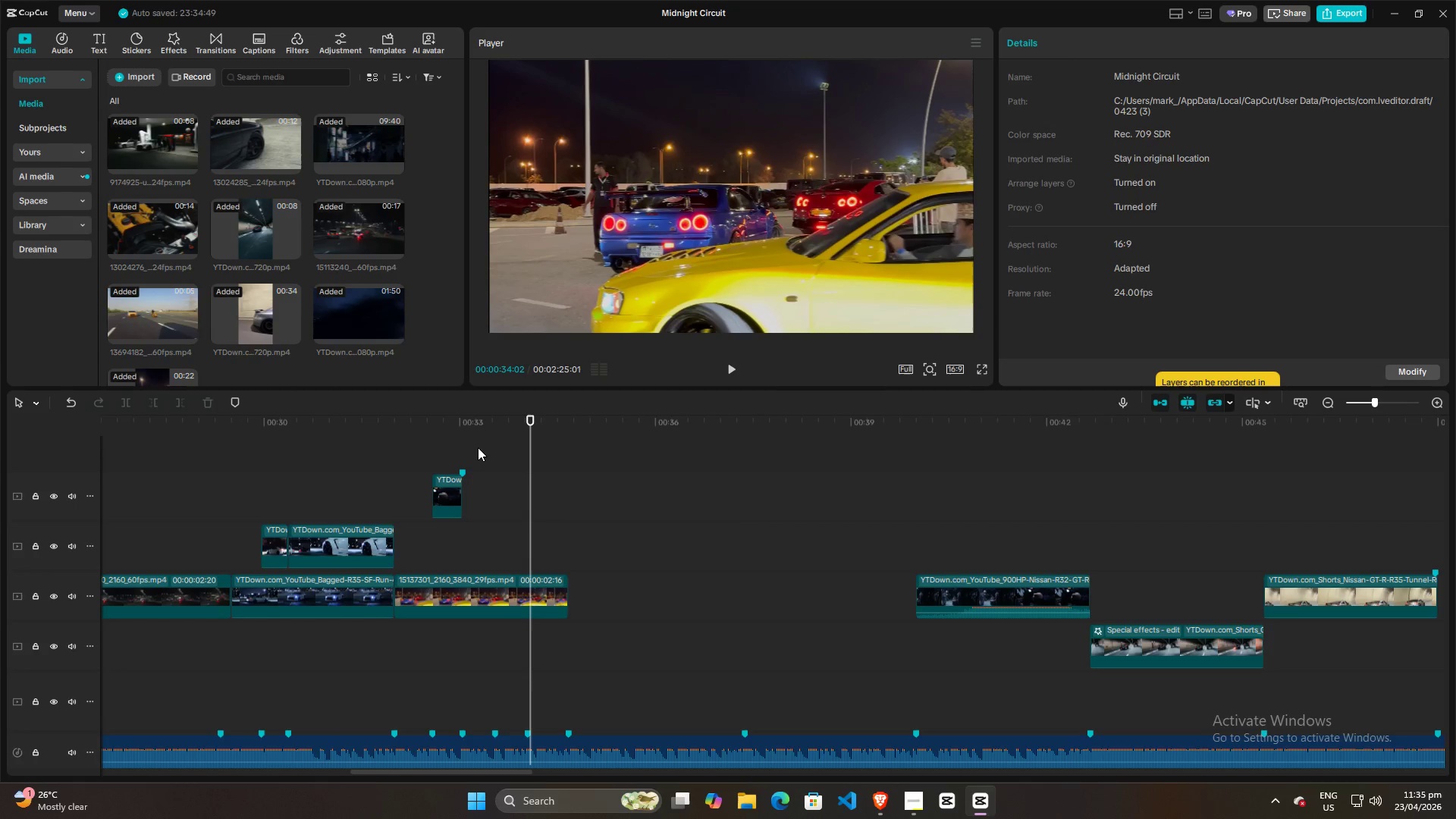 
left_click([478, 447])
 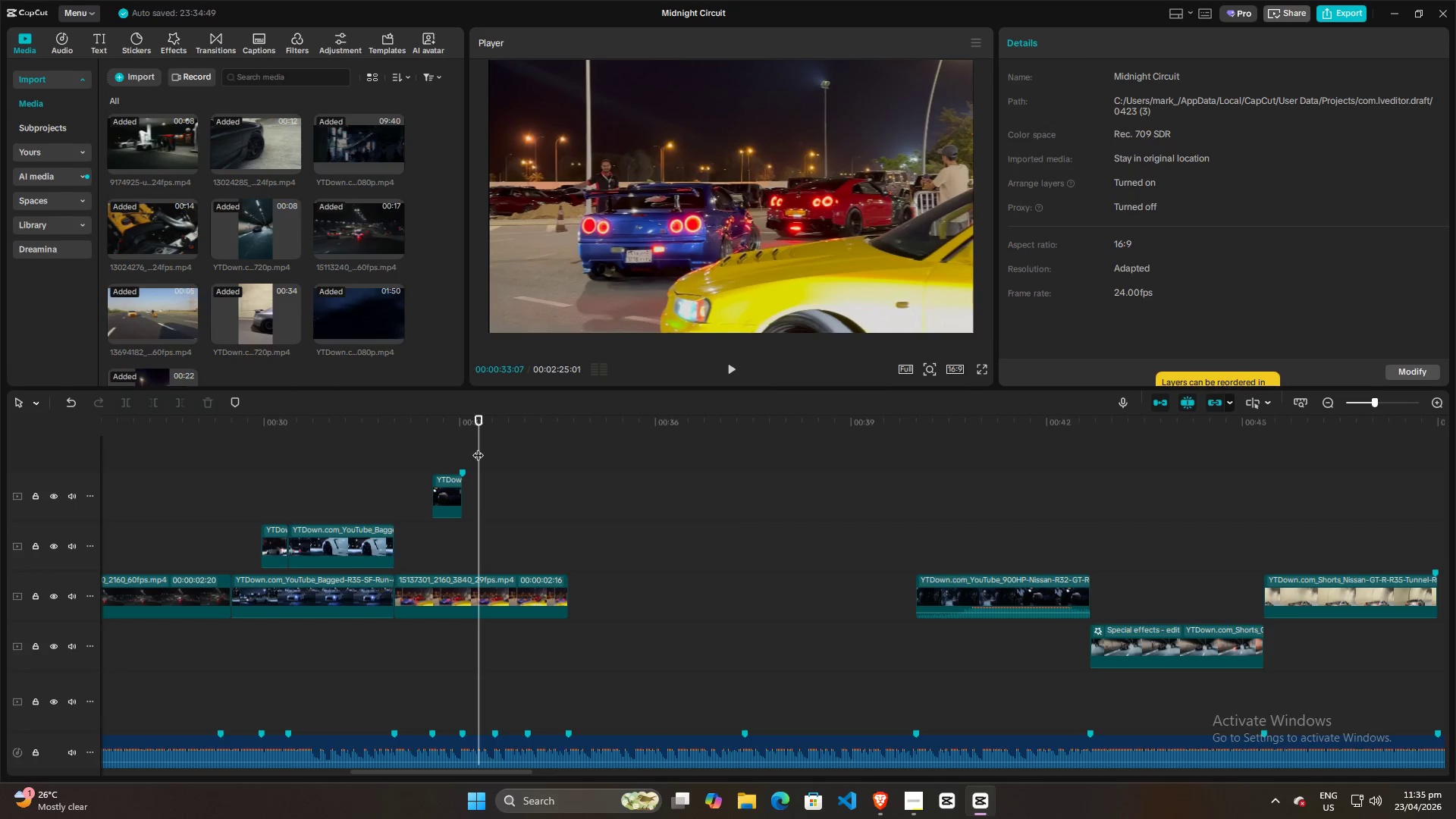 
key(Space)
 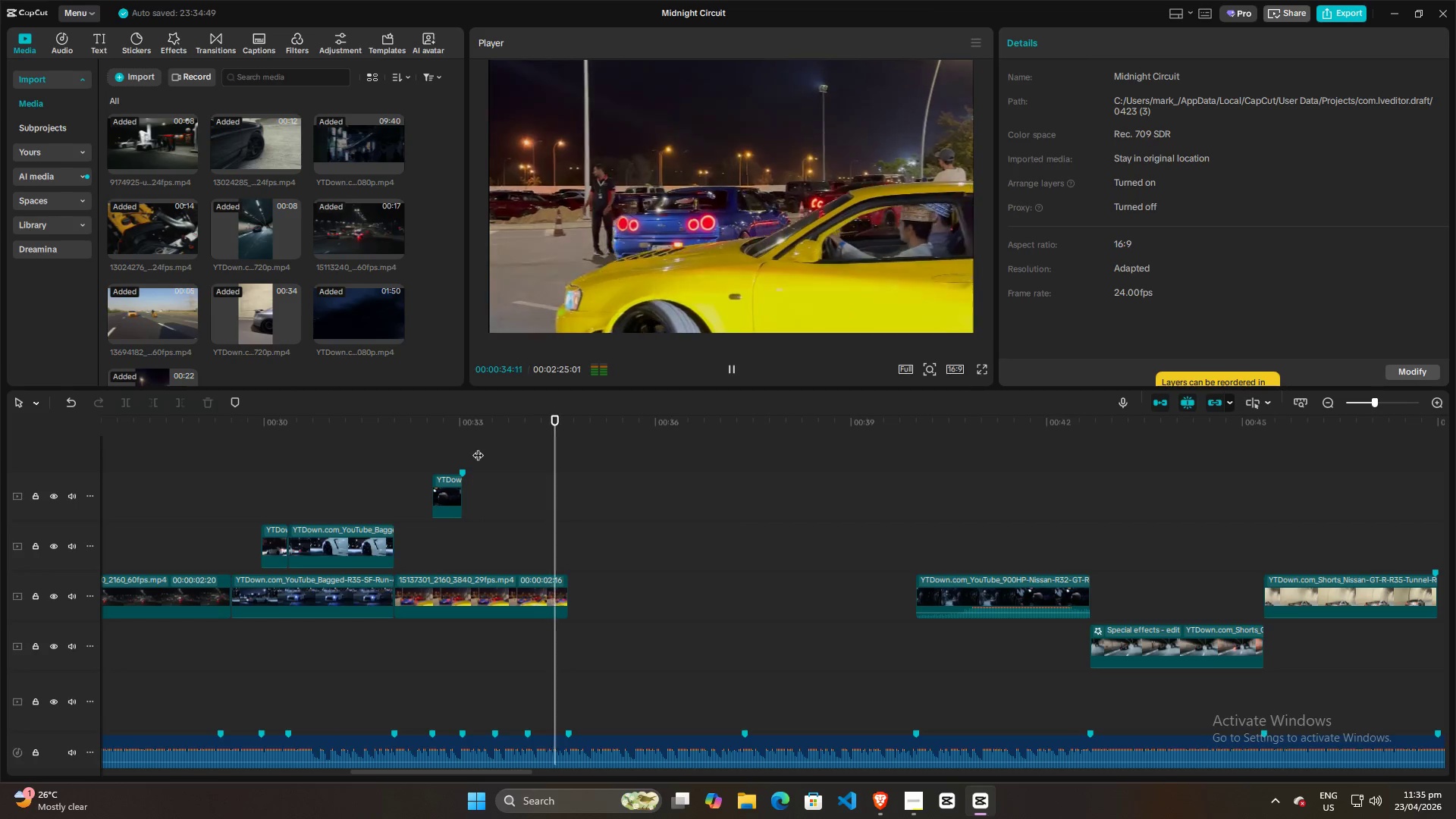 
key(Space)
 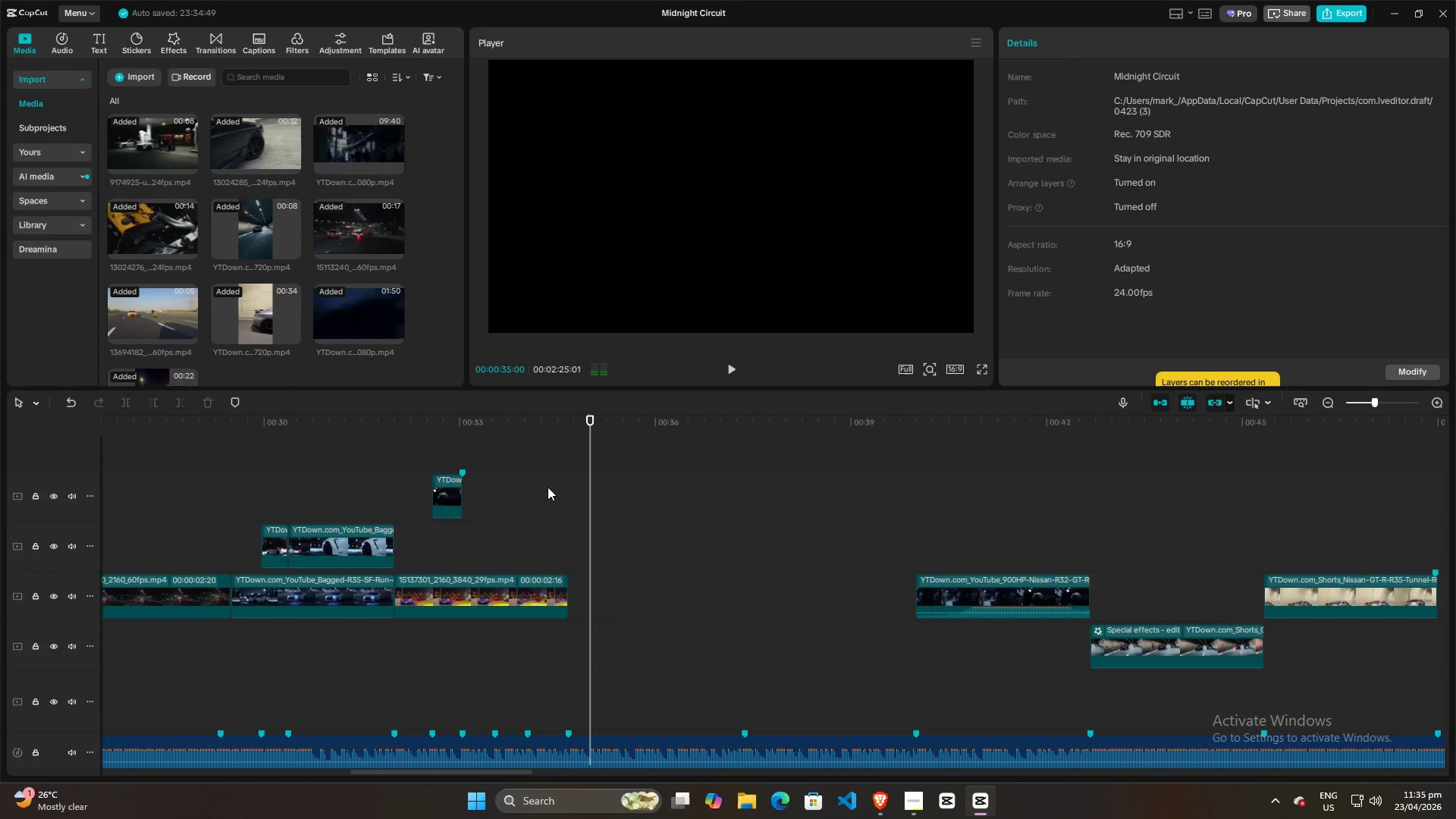 
left_click([550, 491])
 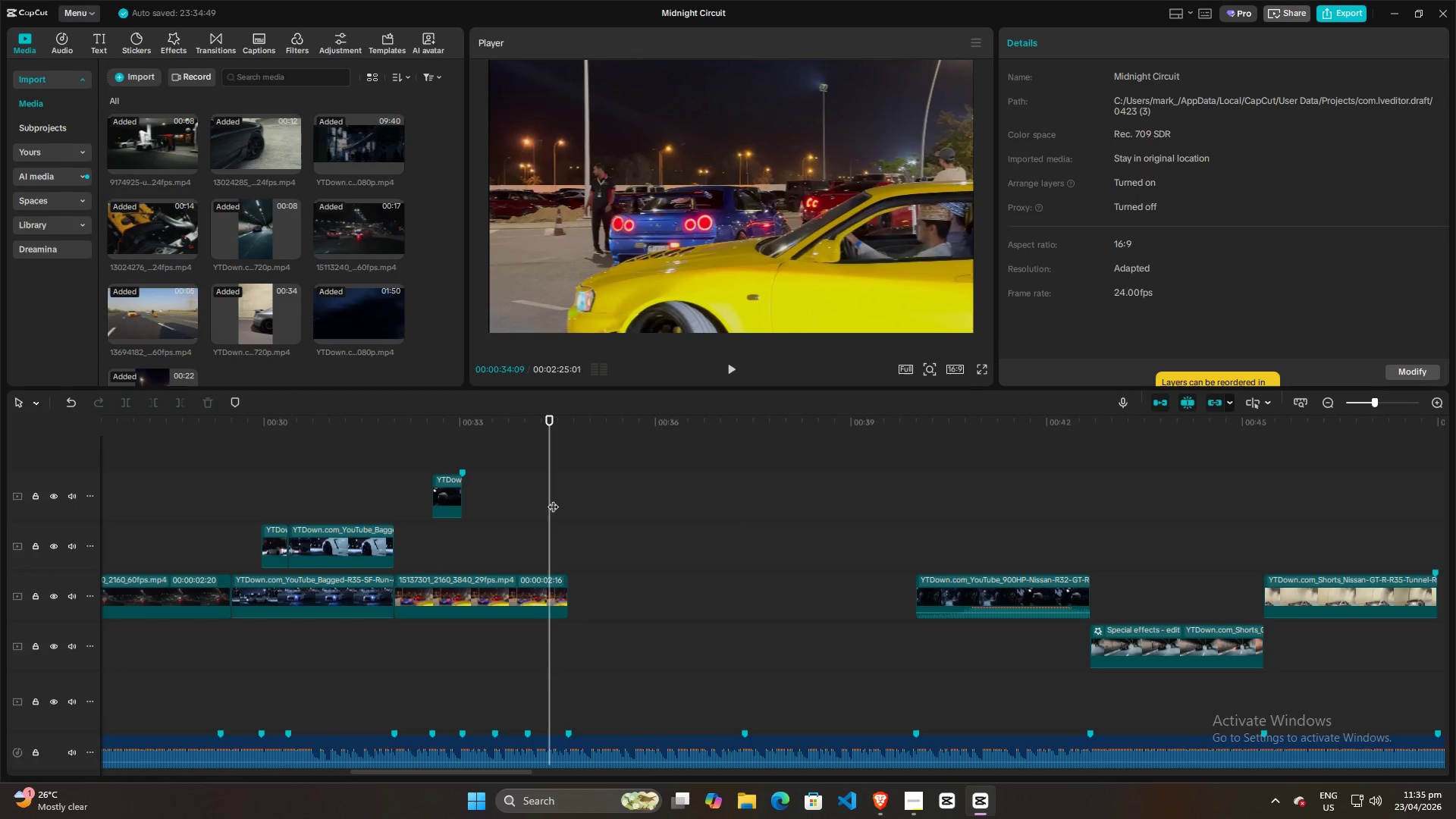 
left_click_drag(start_coordinate=[551, 497], to_coordinate=[570, 500])
 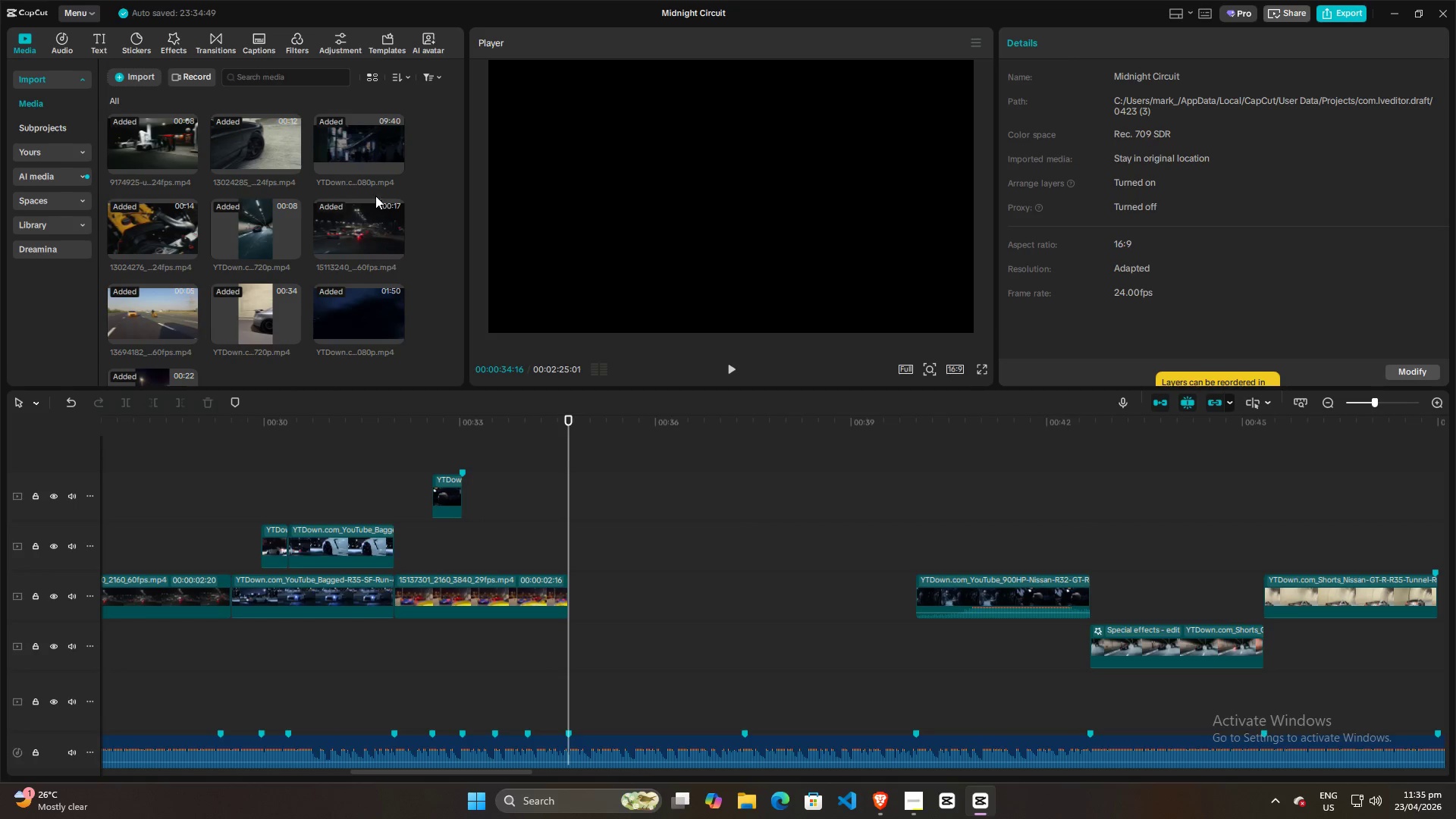 
left_click([347, 143])
 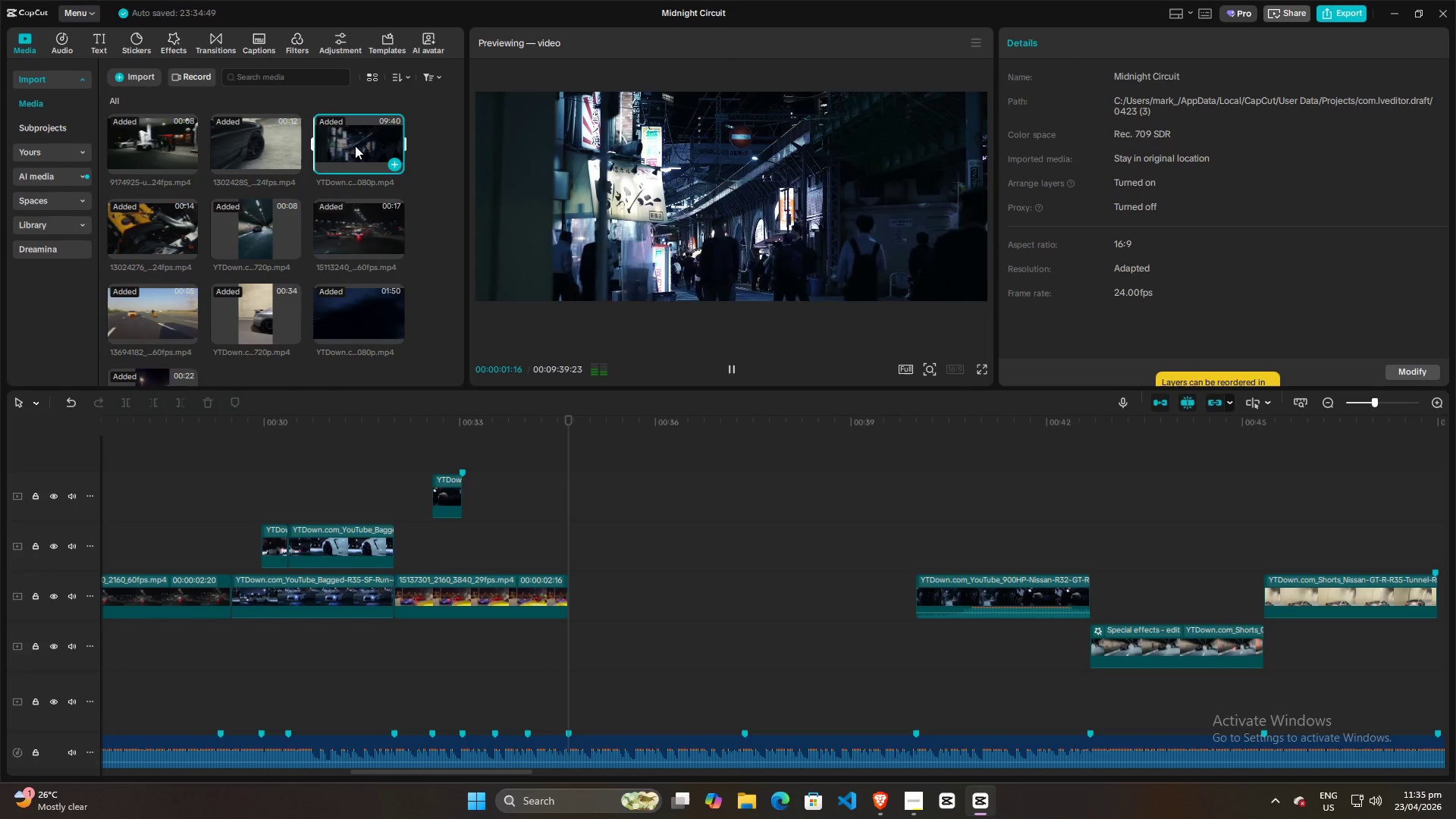 
left_click_drag(start_coordinate=[353, 146], to_coordinate=[519, 451])
 